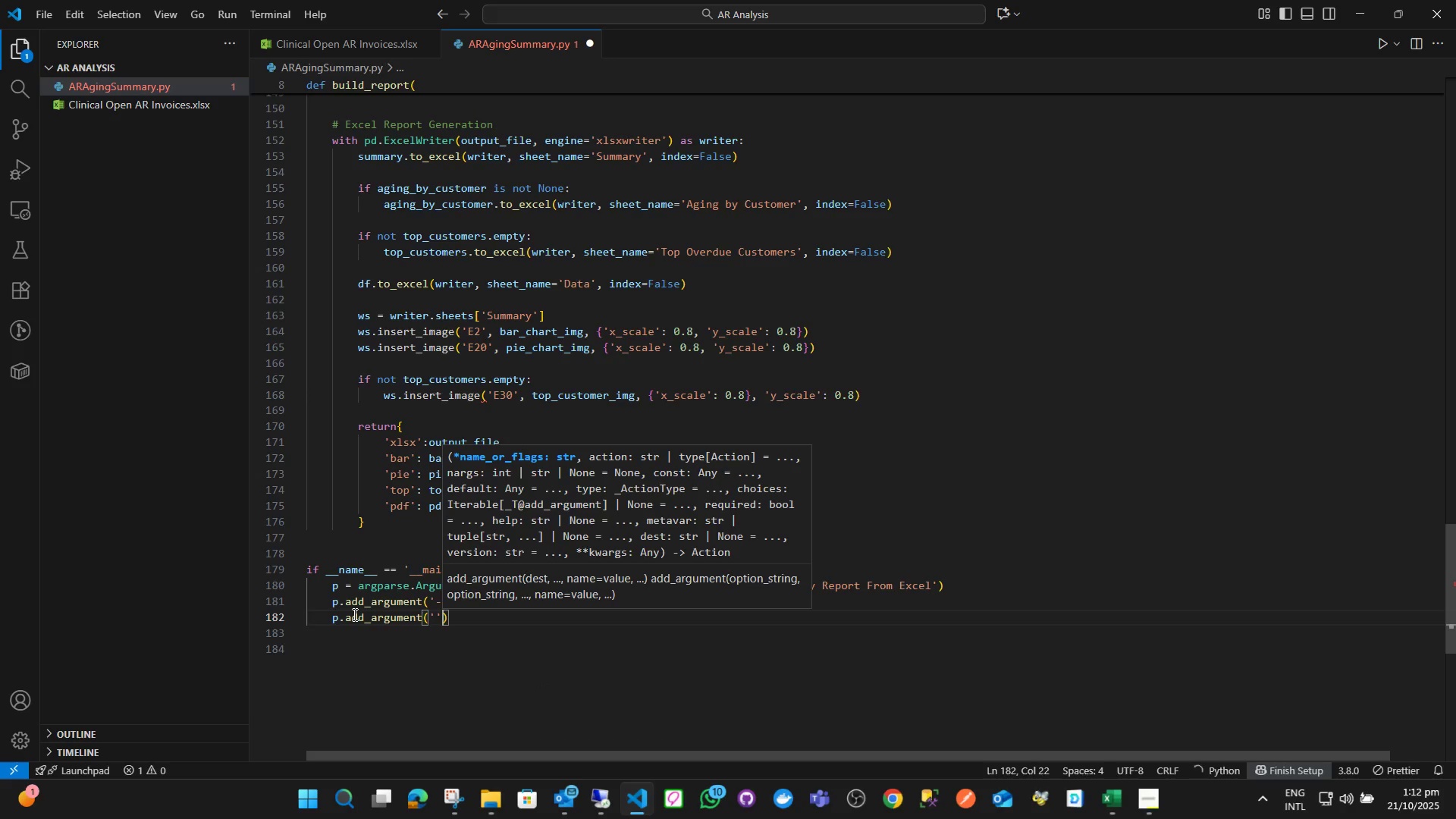 
key(ArrowLeft)
 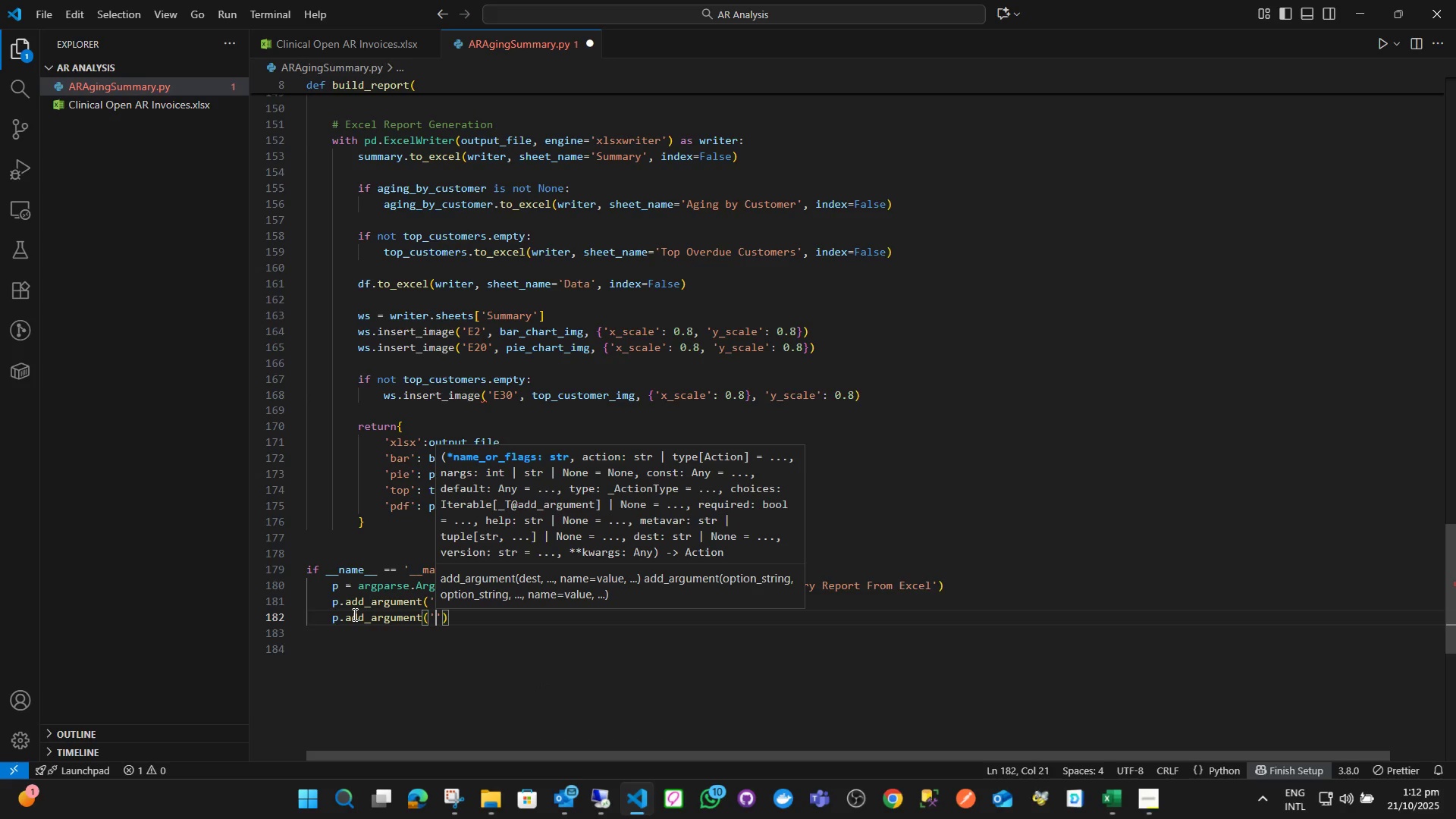 
type(--sheet)
 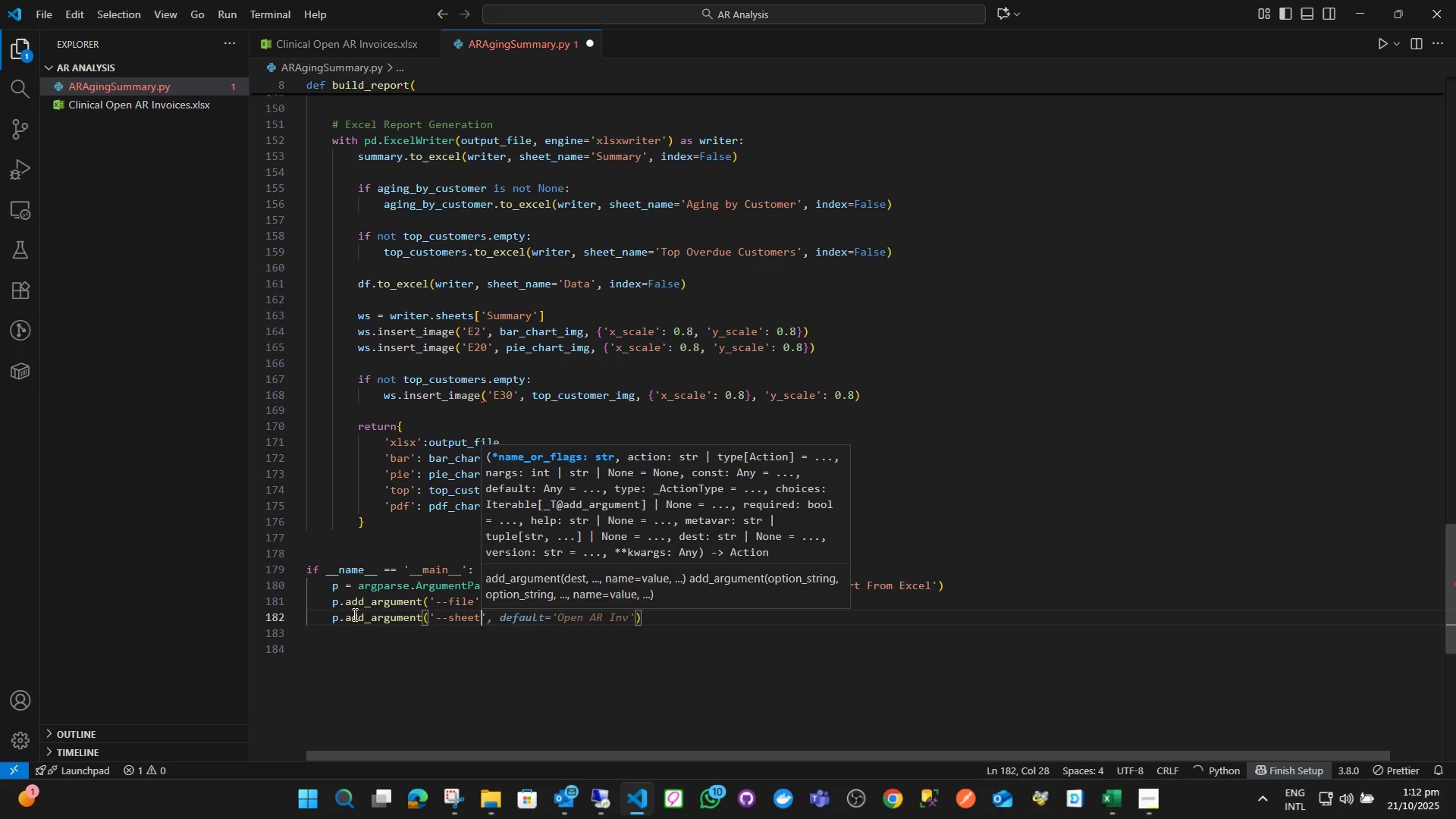 
key(ArrowRight)
 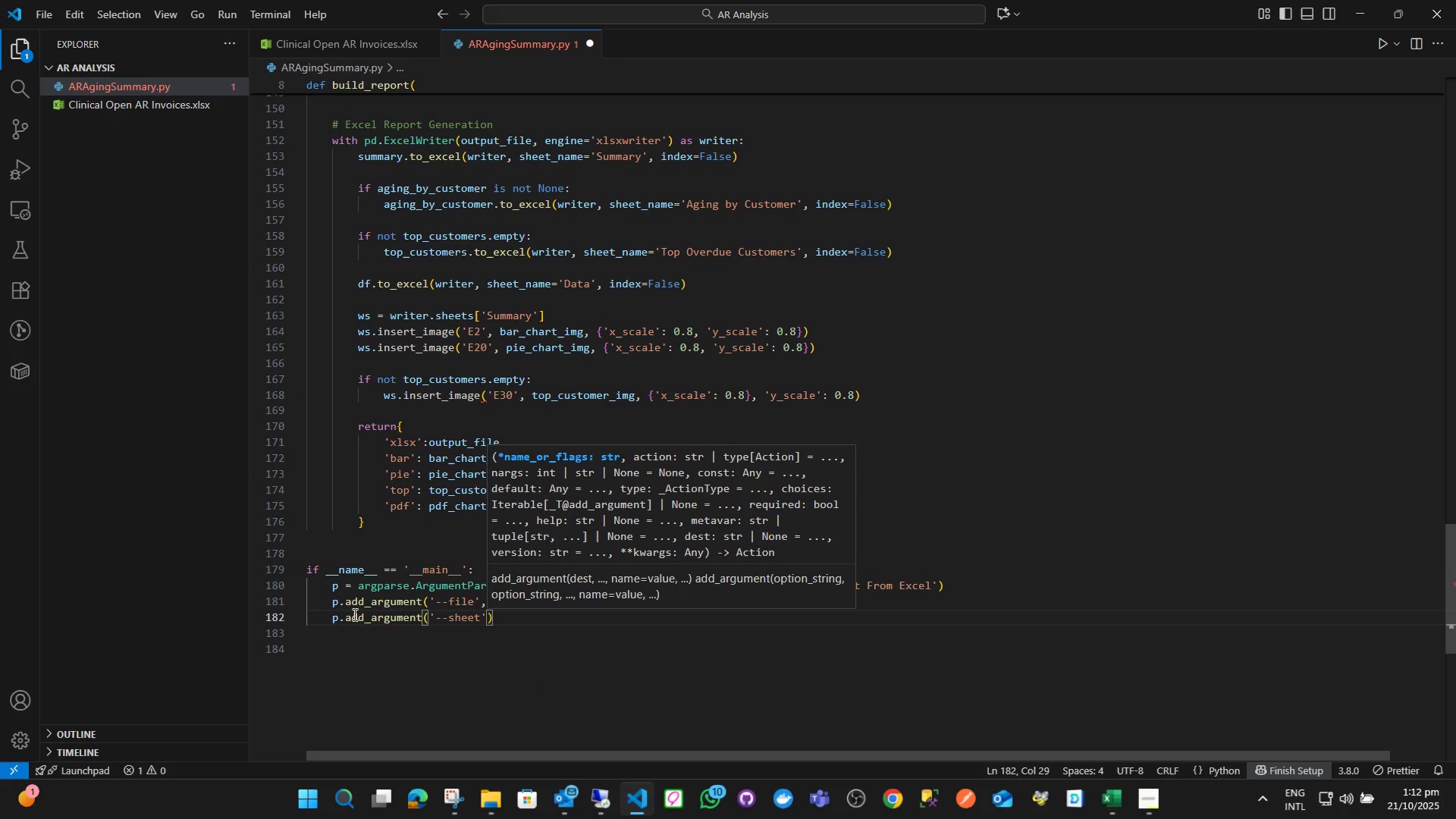 
type(, def)
 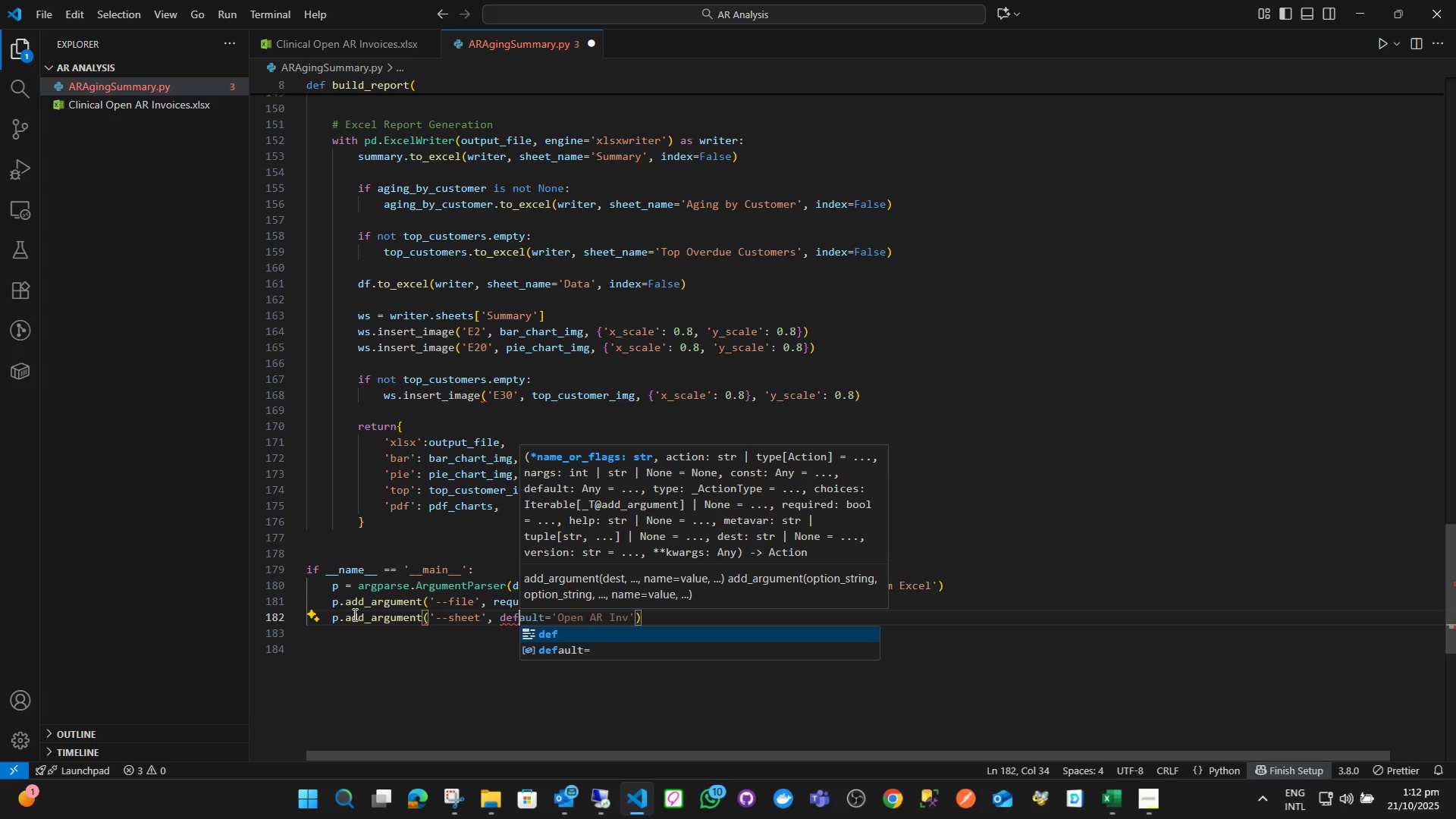 
key(ArrowDown)
 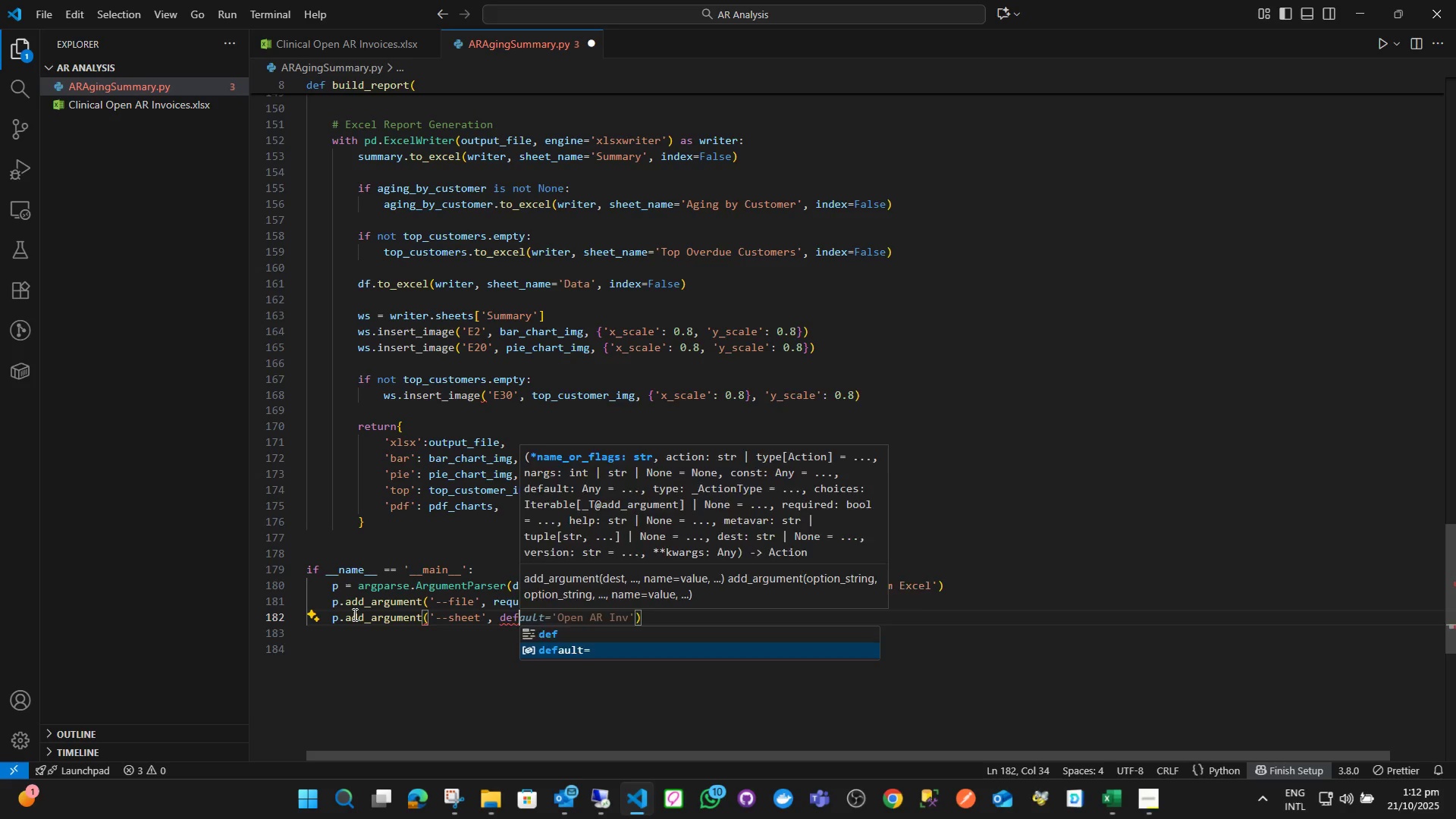 
key(Enter)
 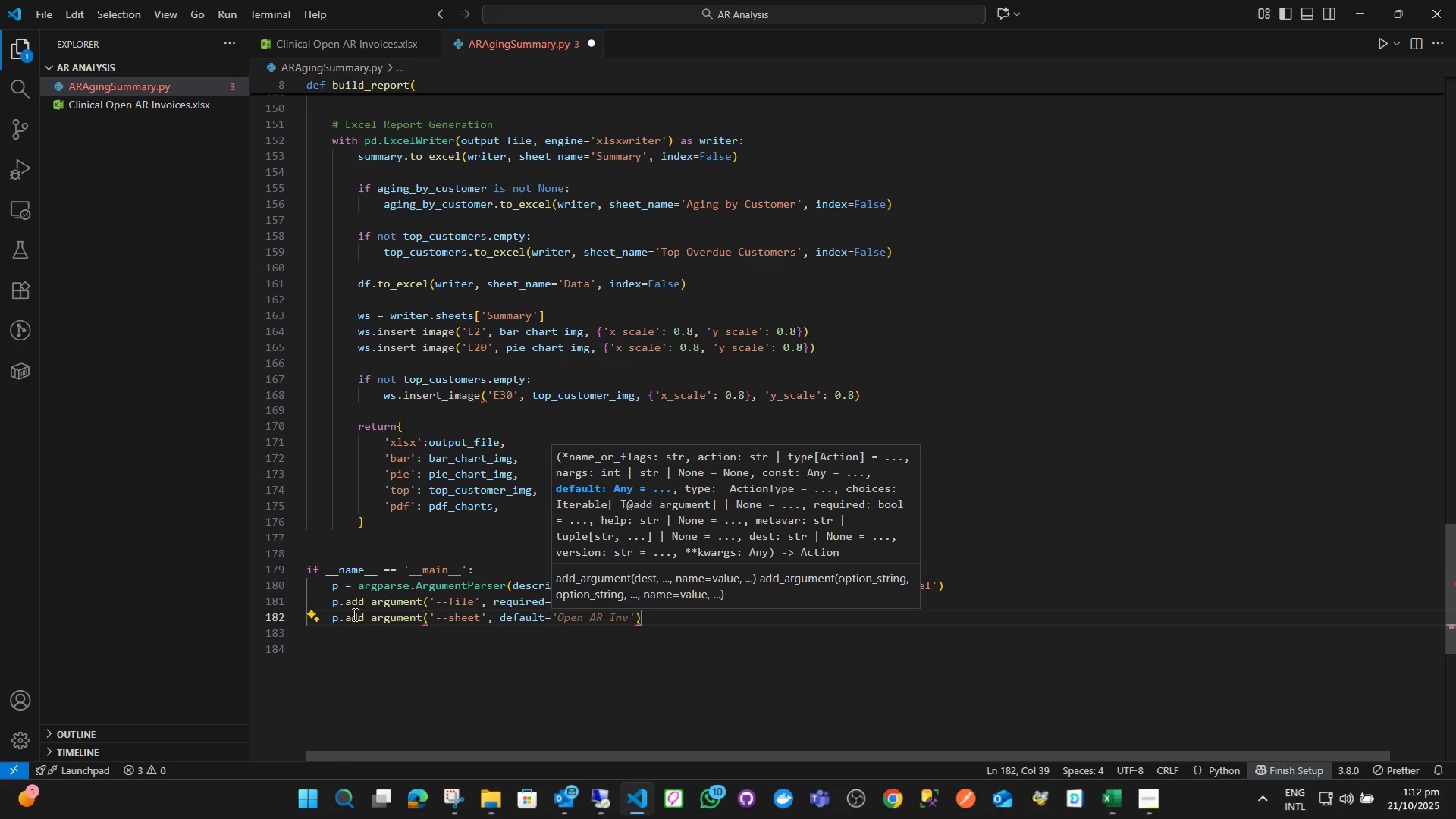 
key(Quote)
 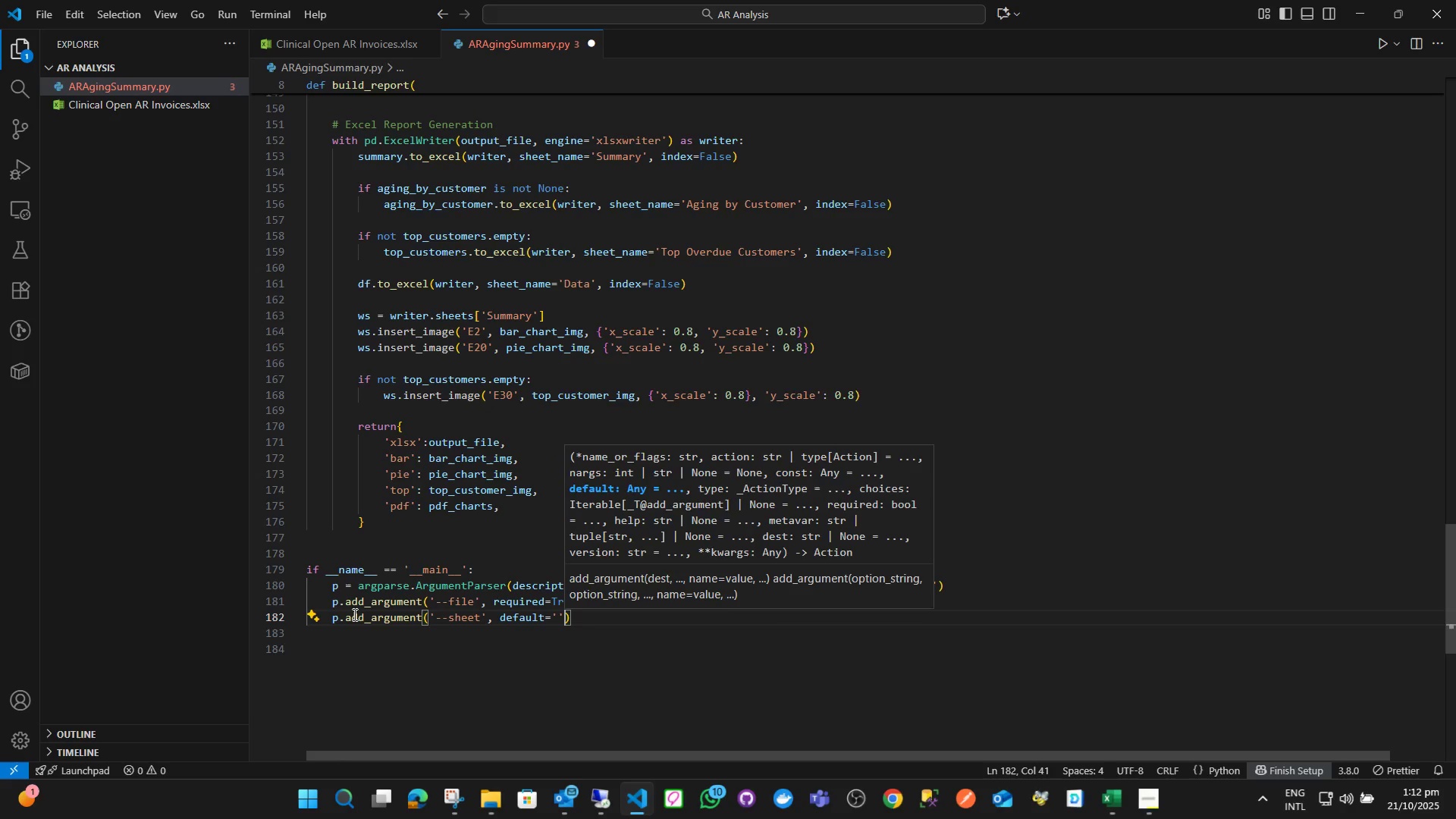 
key(Quote)
 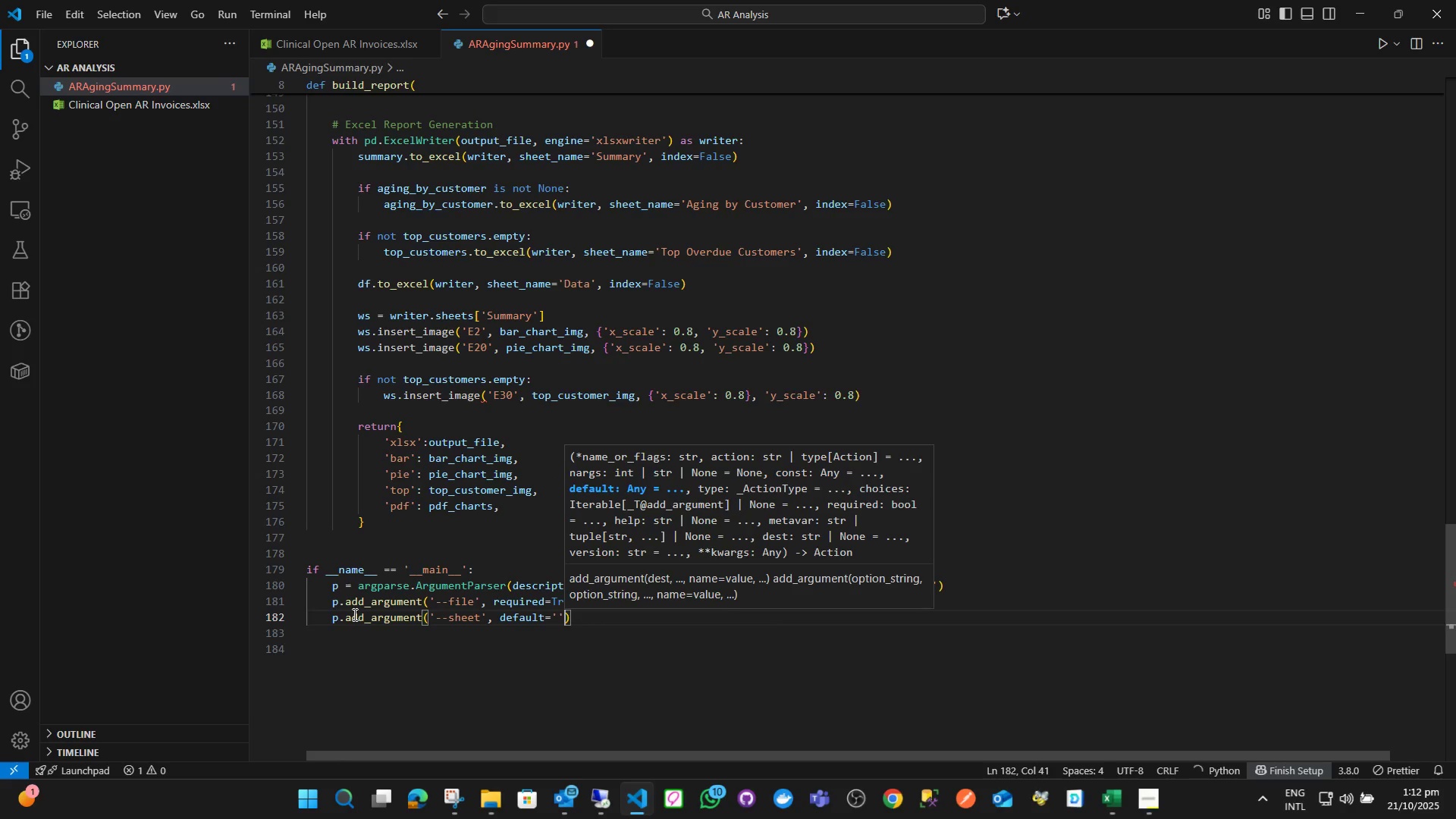 
key(ArrowLeft)
 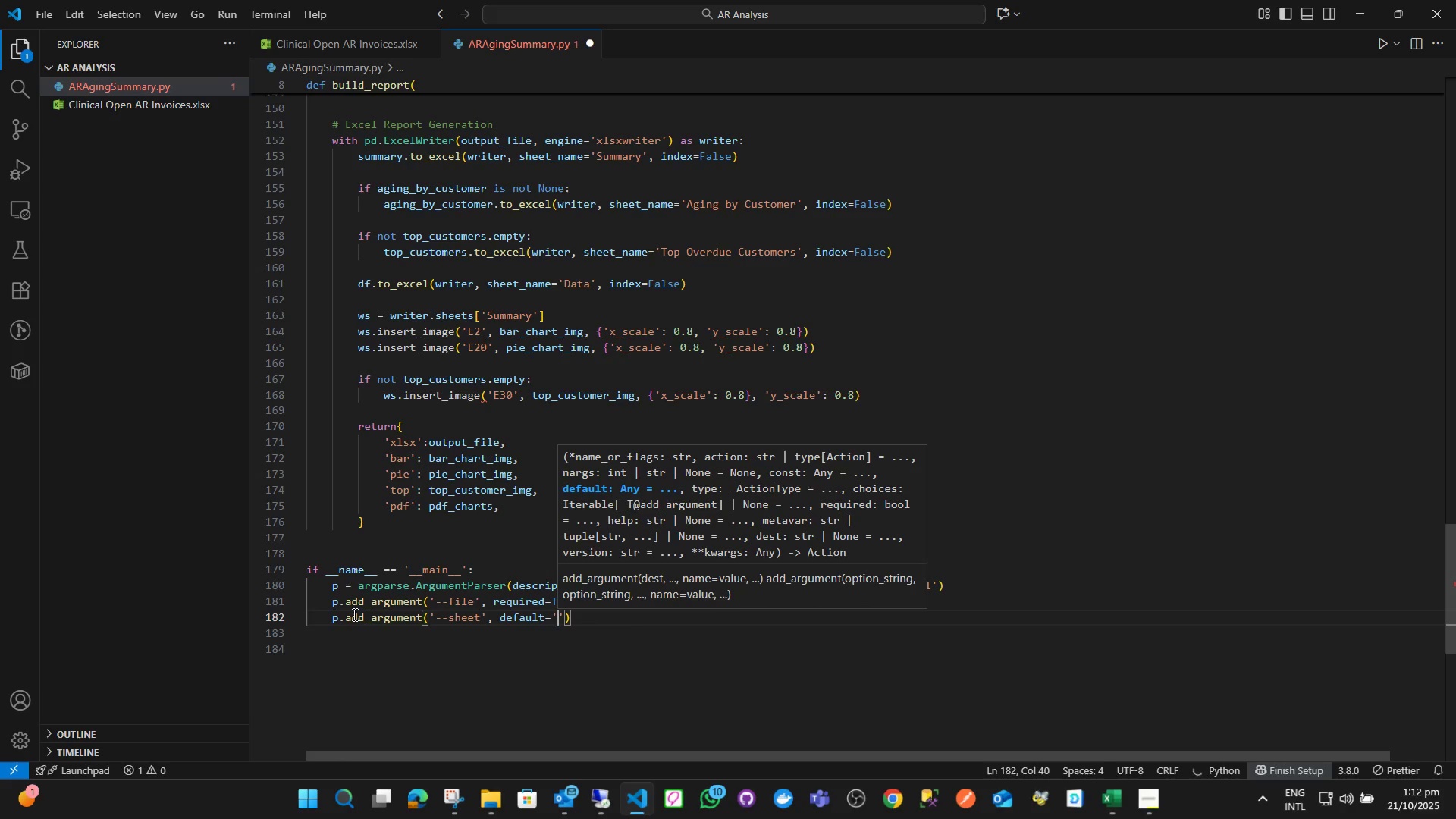 
type(Open AR Inc)
key(Backspace)
type(v)
 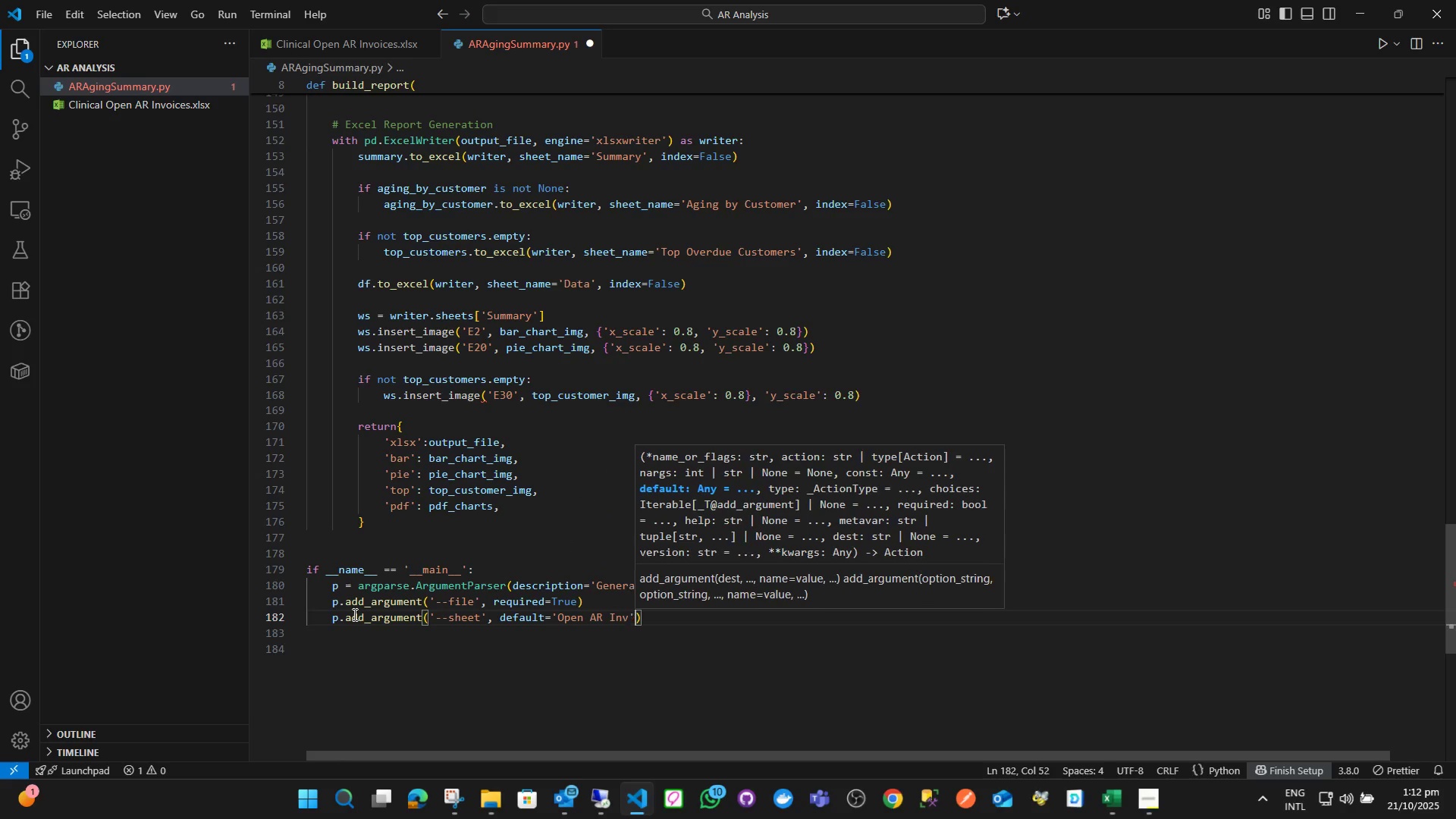 
 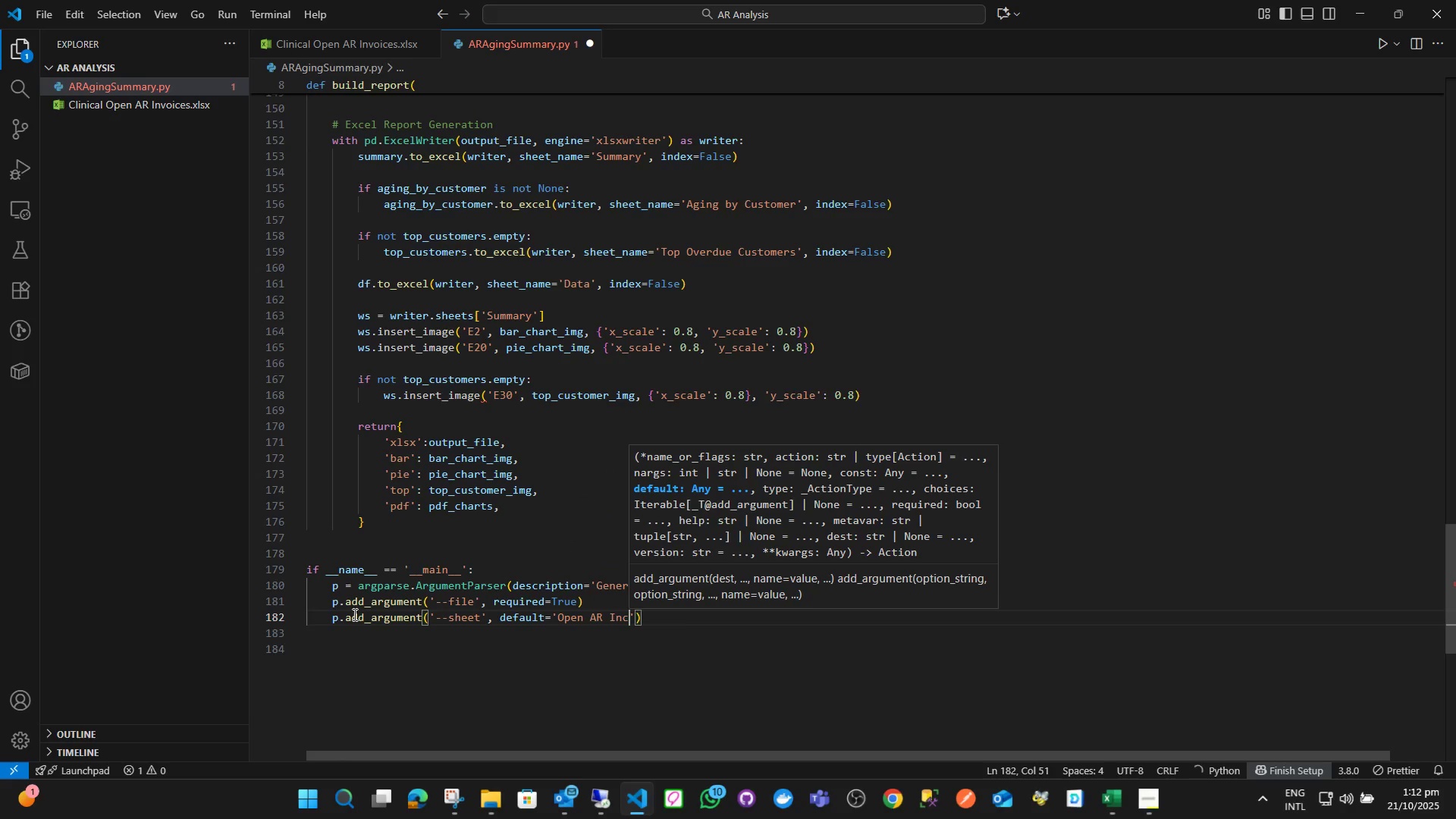 
key(ArrowRight)
 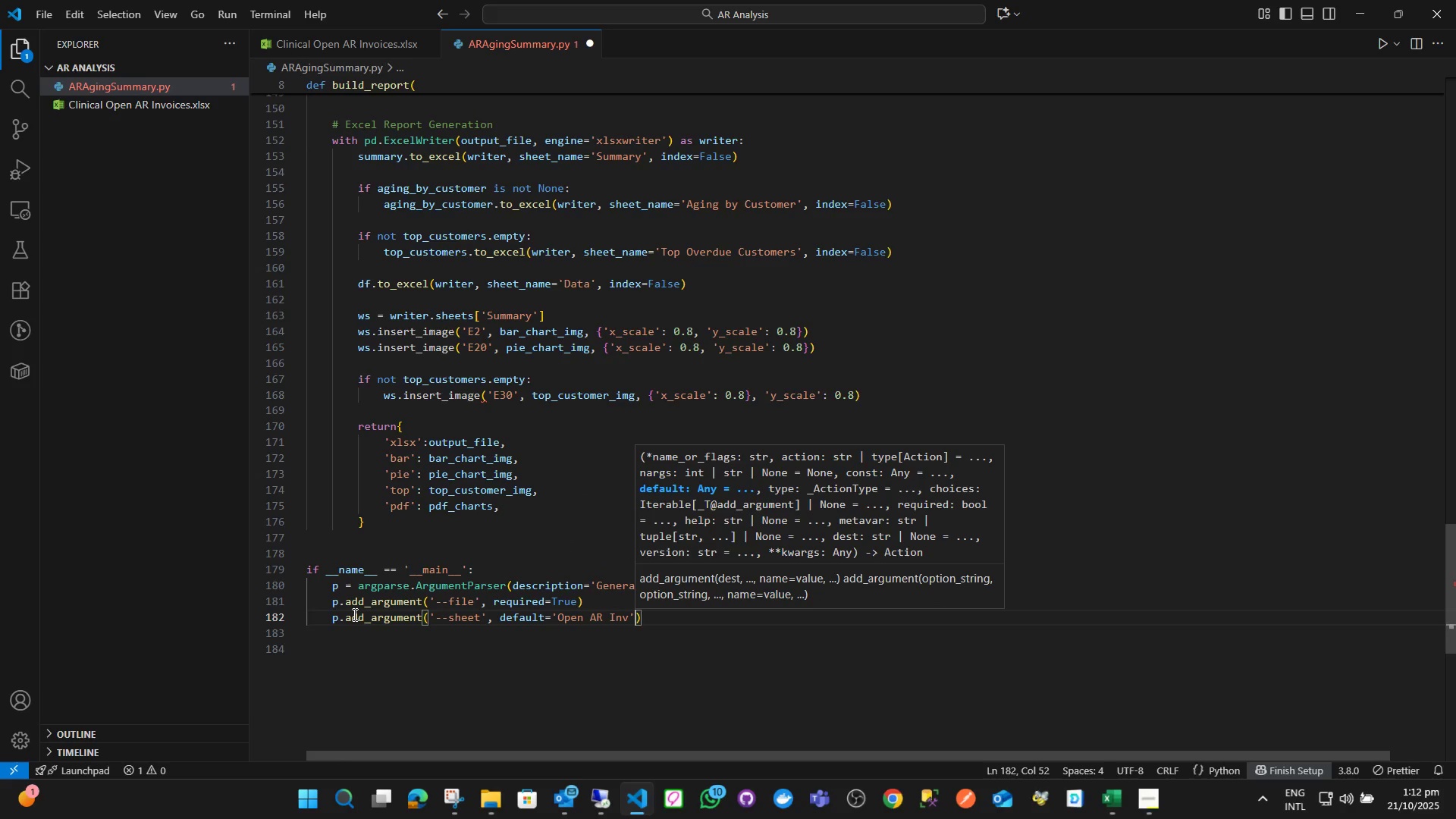 
key(ArrowRight)
 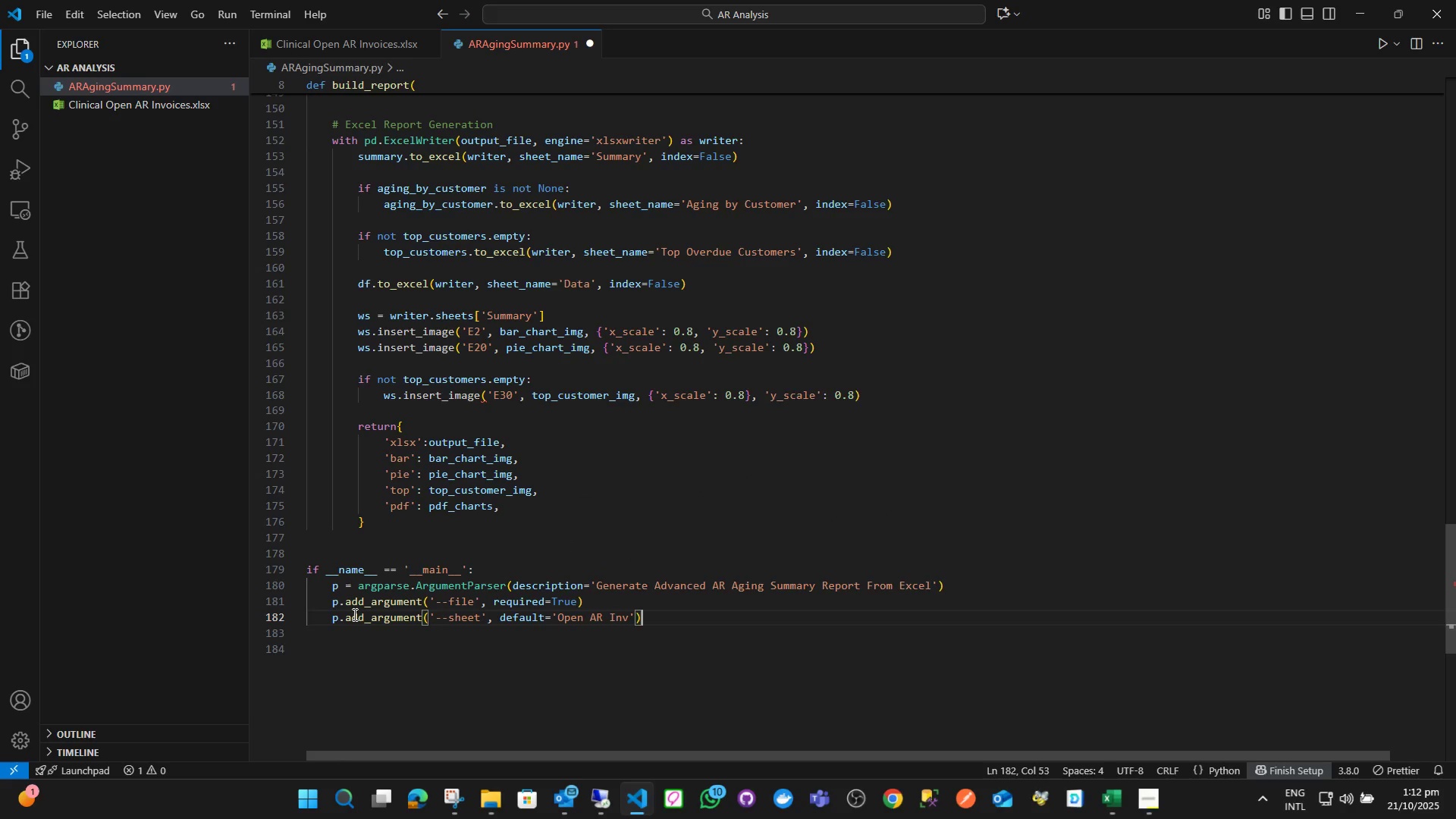 
key(Enter)
 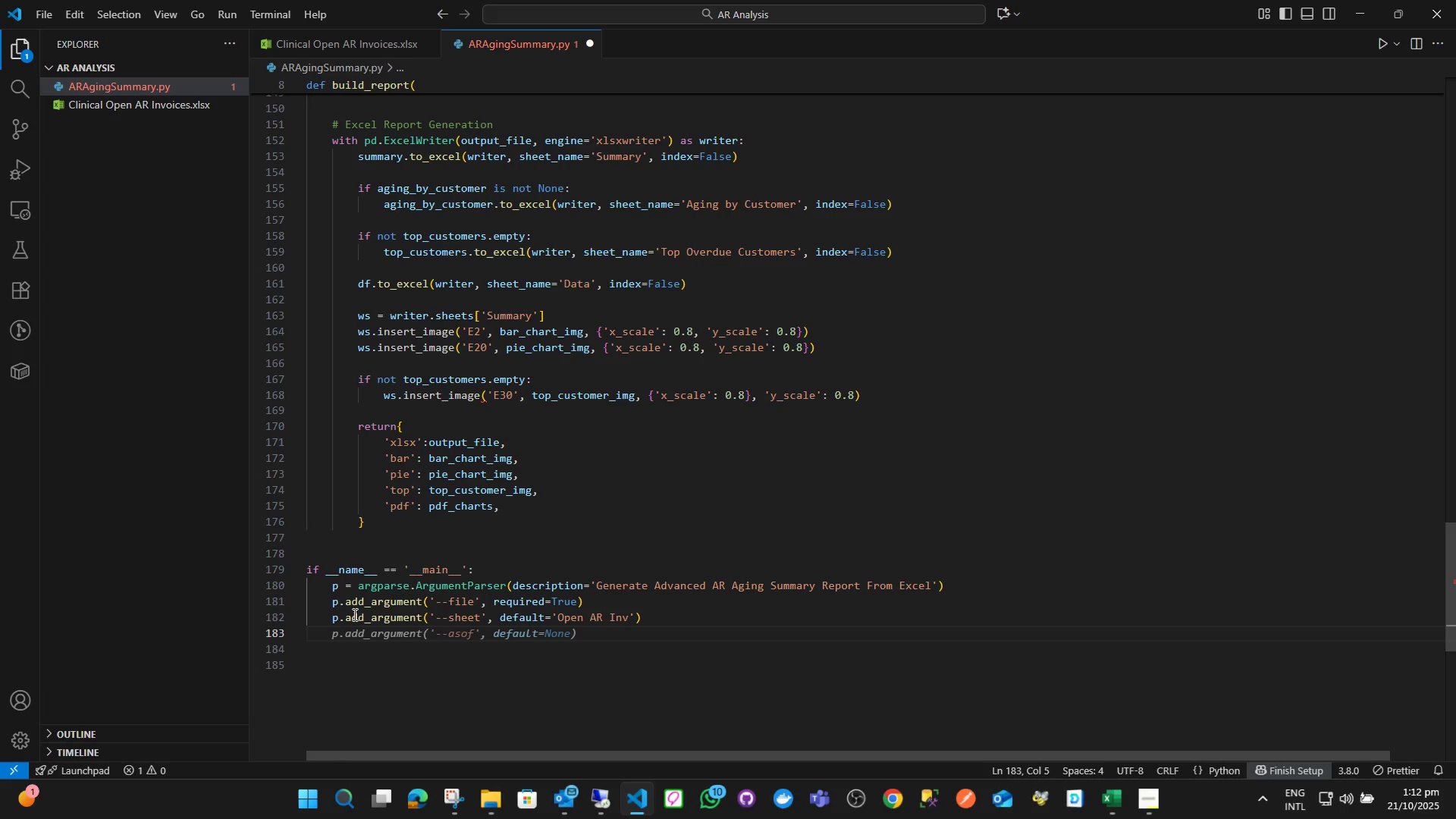 
left_click([327, 39])
 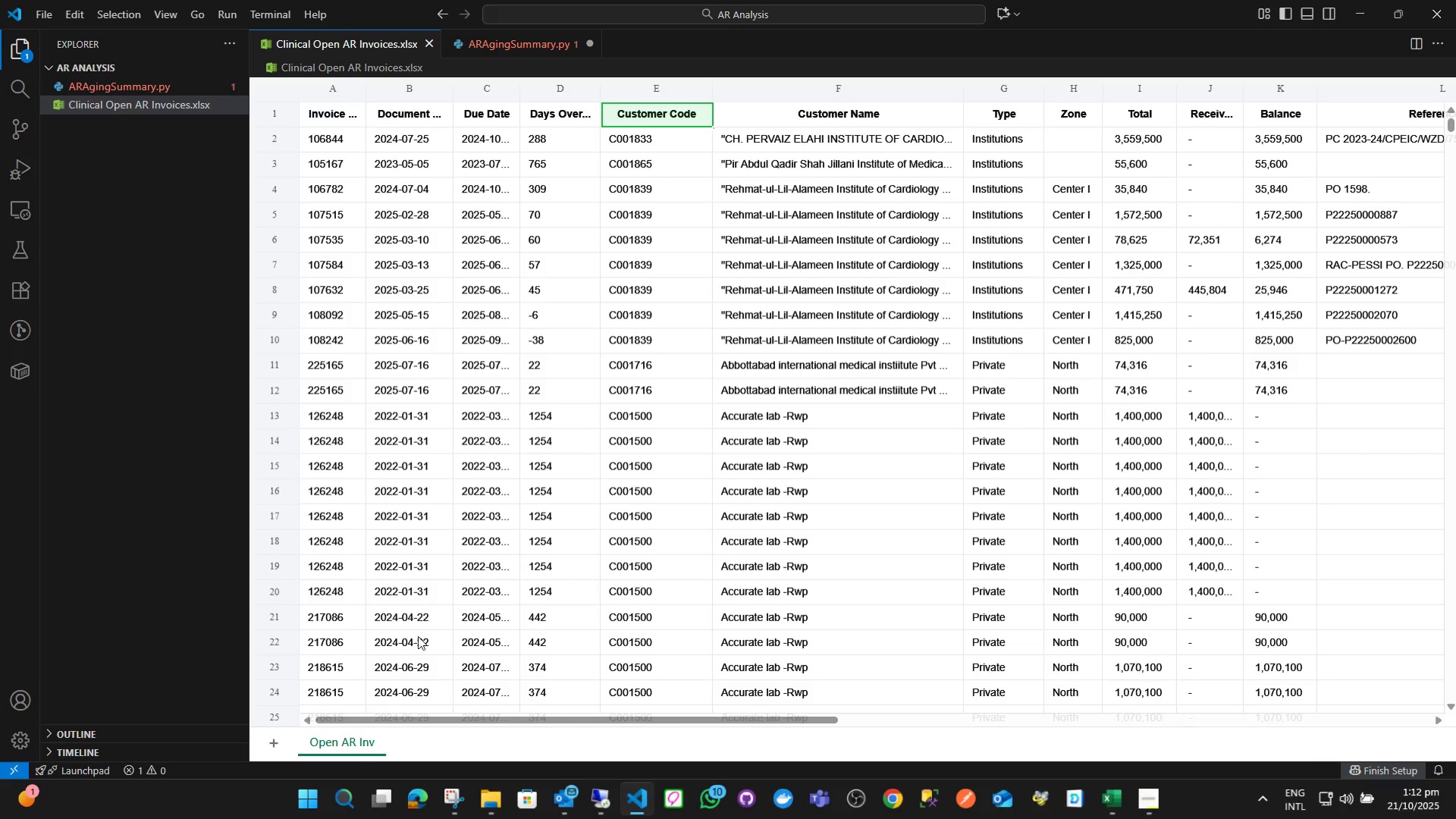 
left_click([529, 39])
 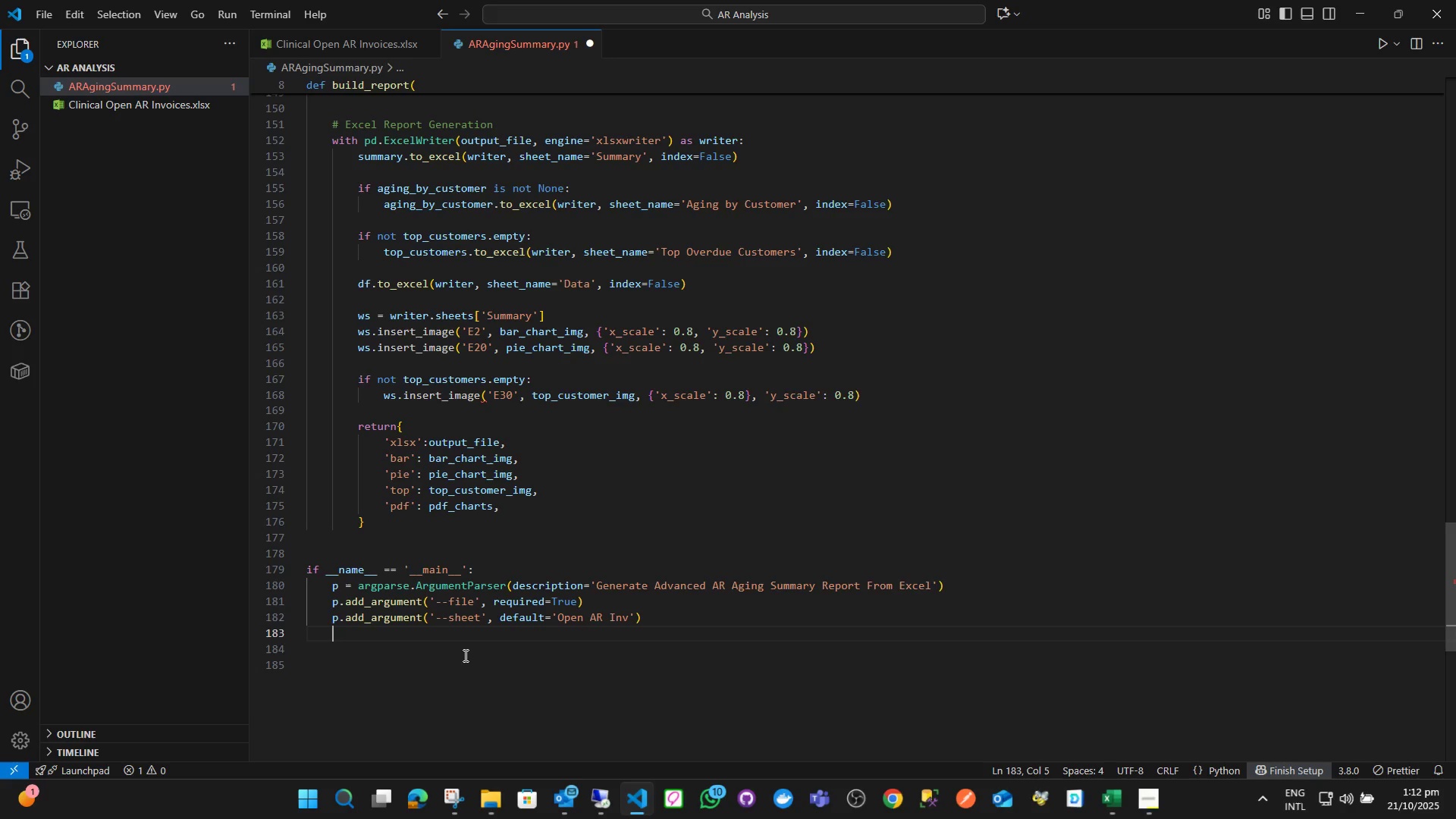 
wait(10.16)
 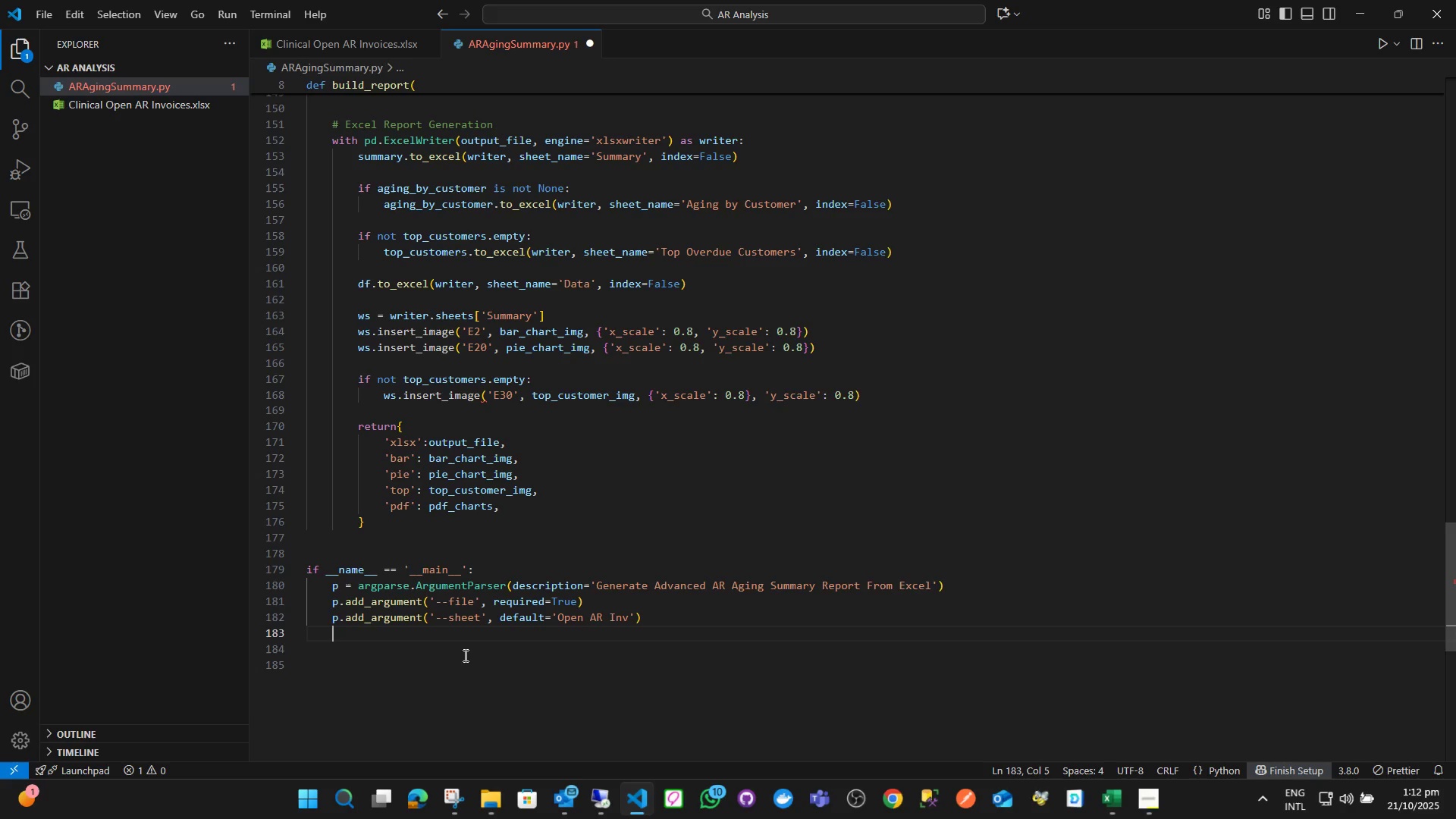 
type(p.ad)
 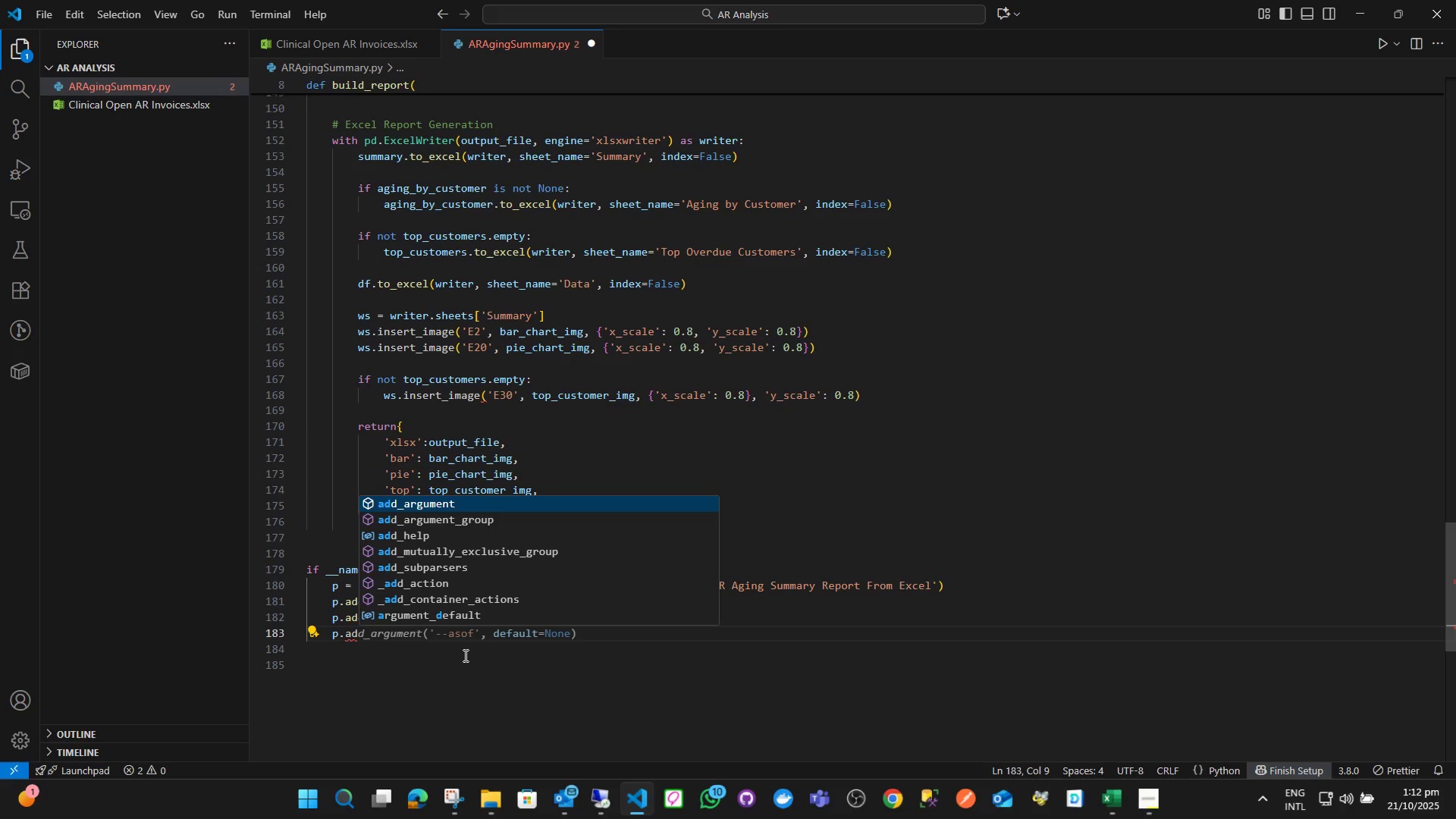 
key(Enter)
 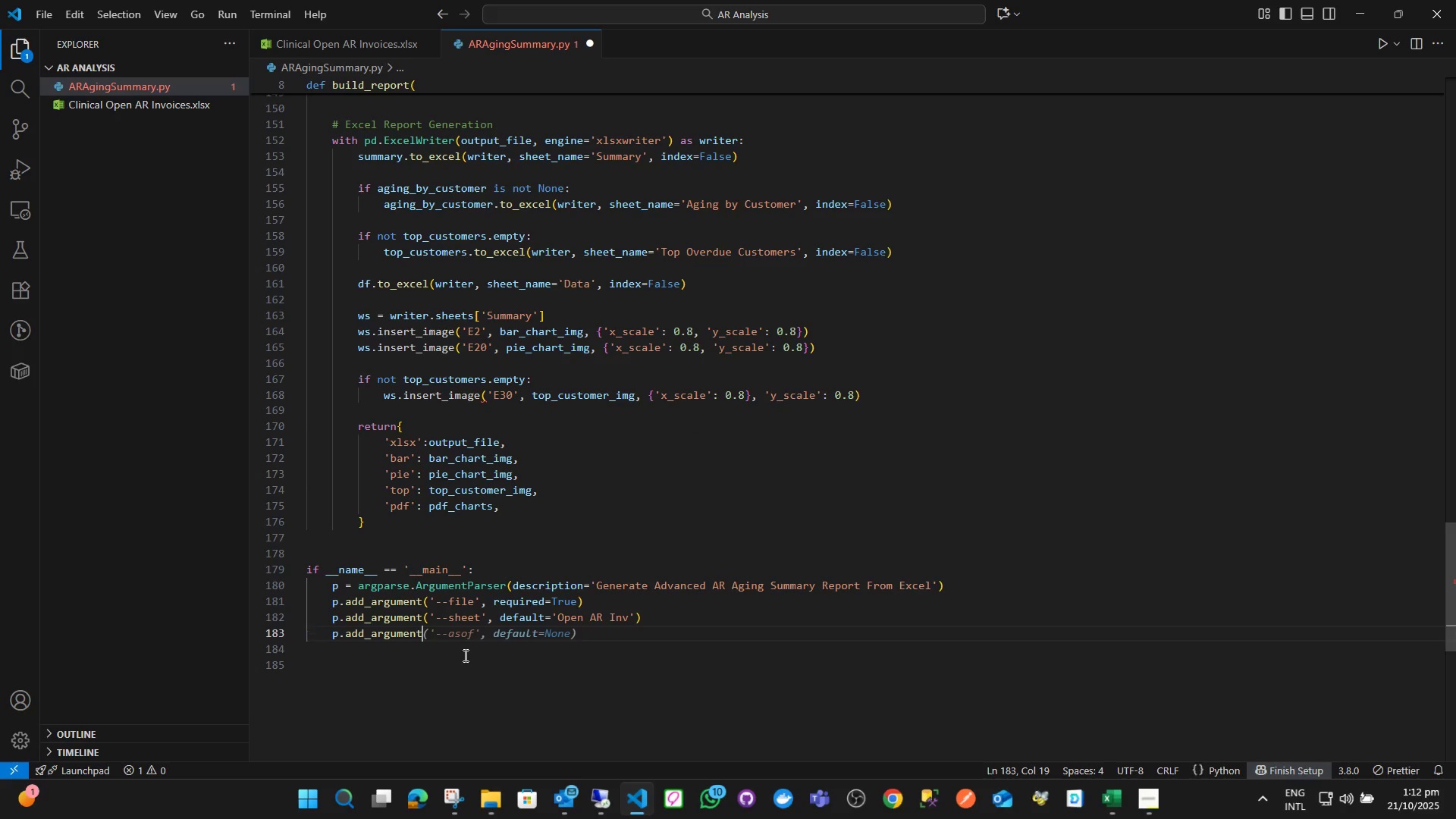 
key(Tab)
 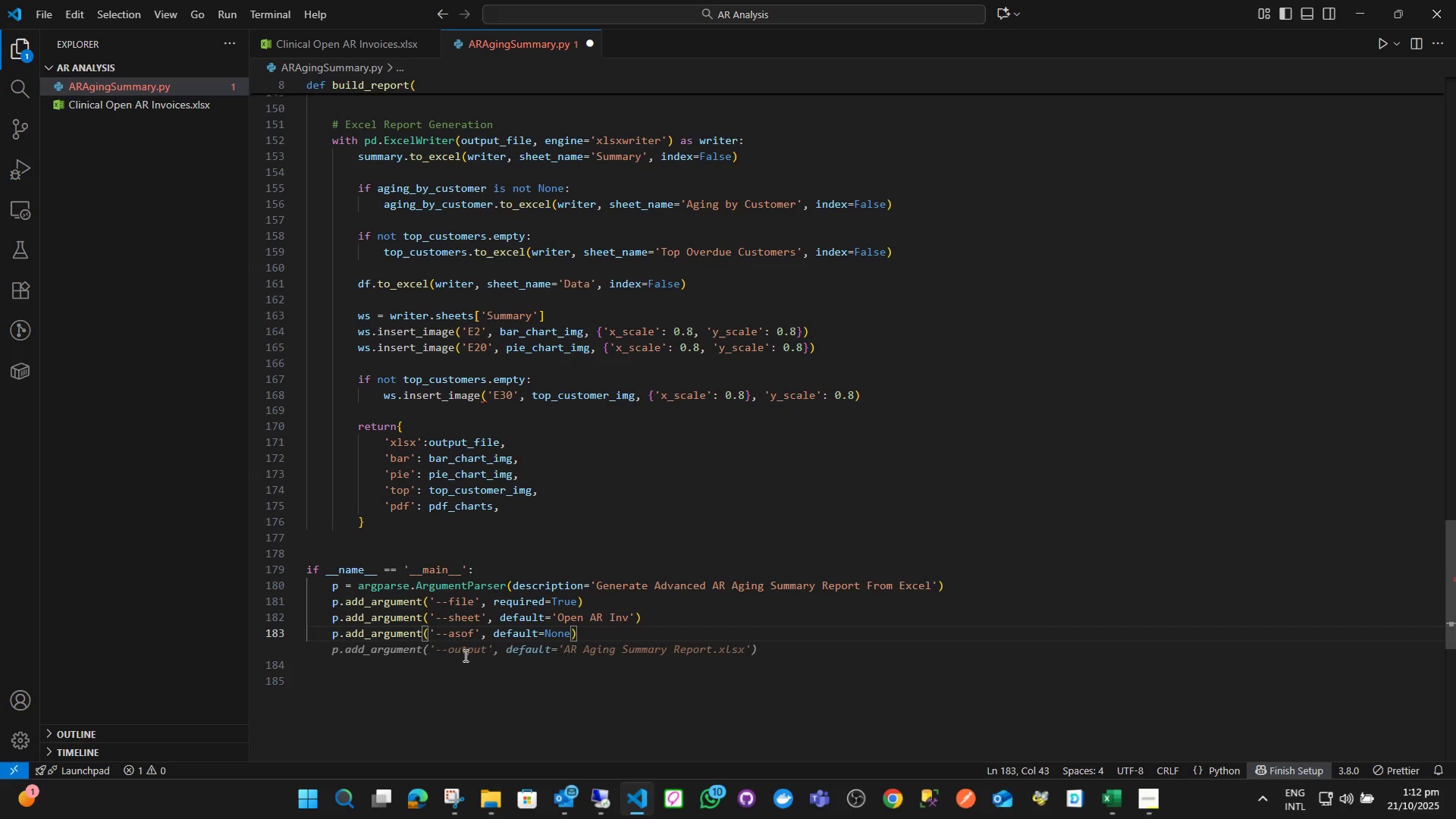 
hold_key(key=ControlLeft, duration=0.86)
 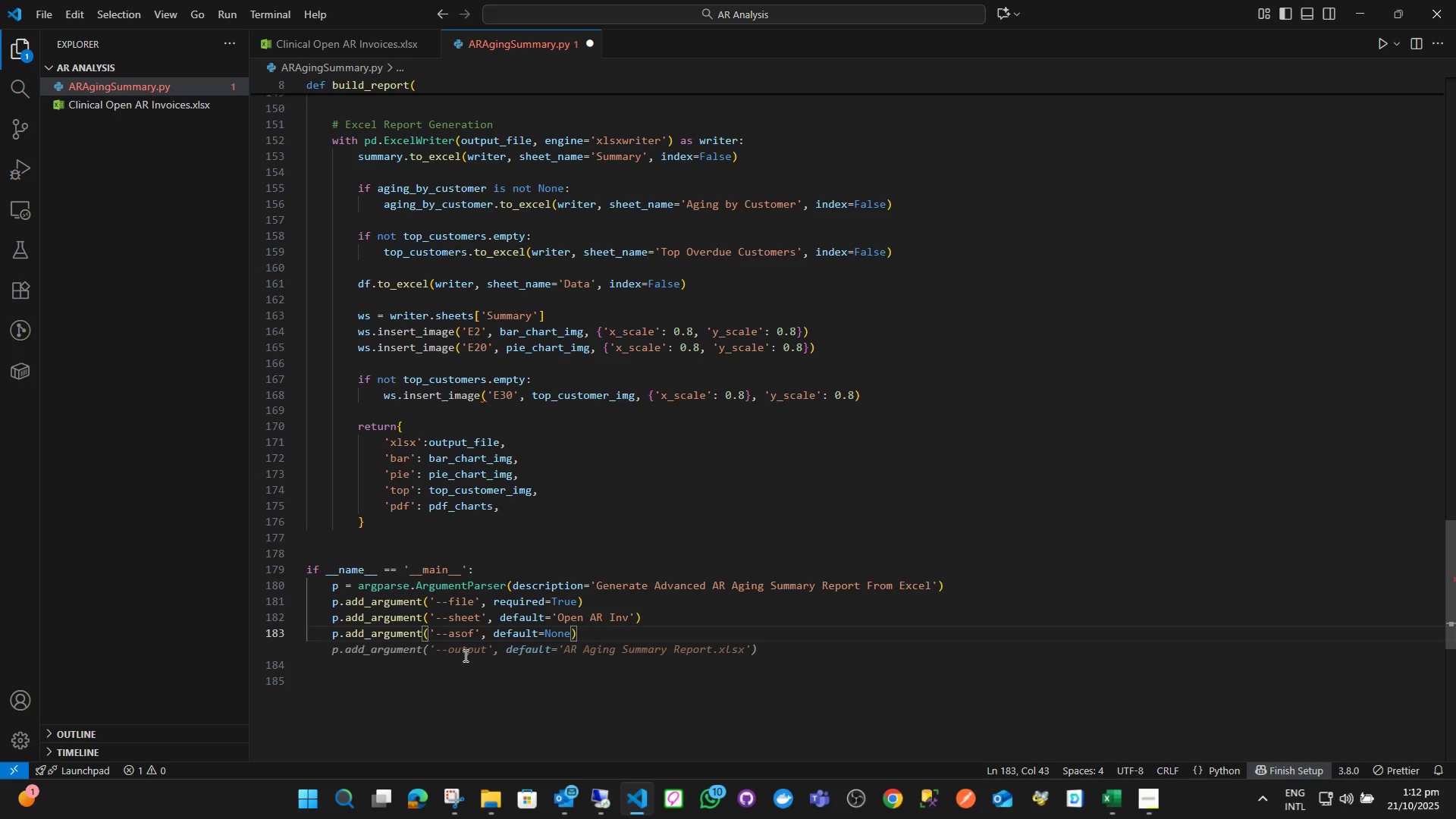 
hold_key(key=Backspace, duration=1.23)
 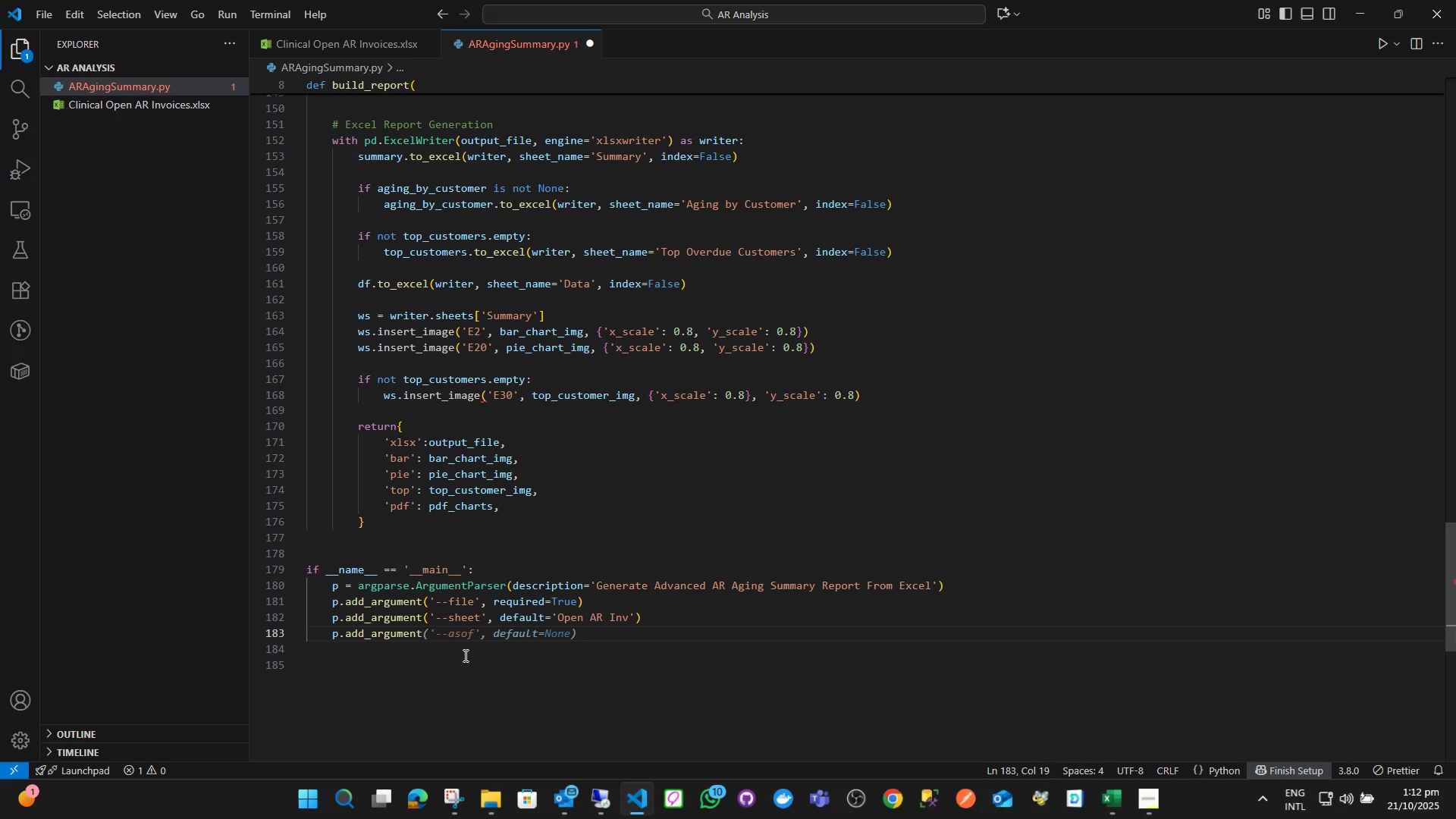 
key(Shift+9)
 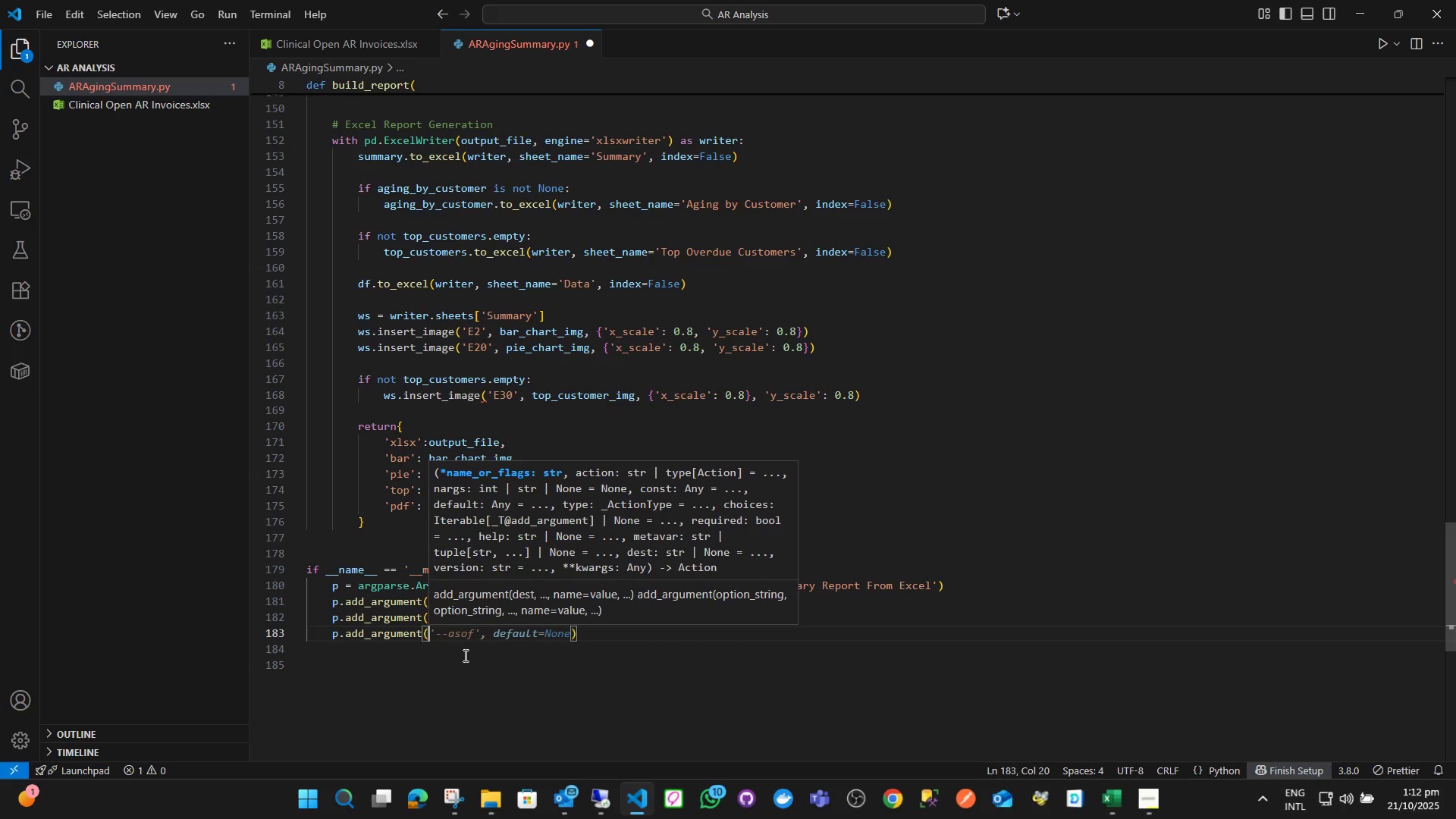 
key(Tab)
 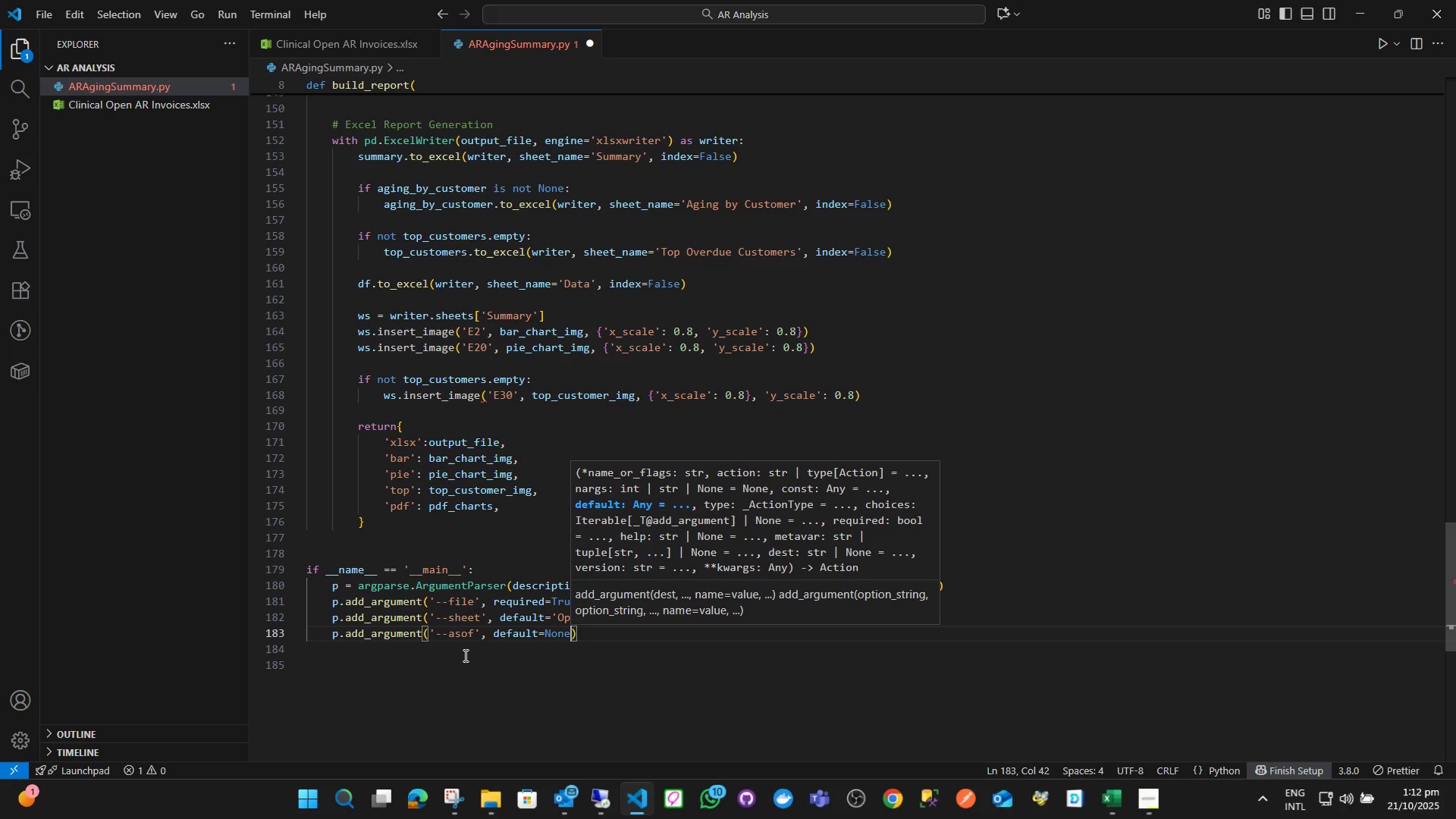 
key(ArrowLeft)
 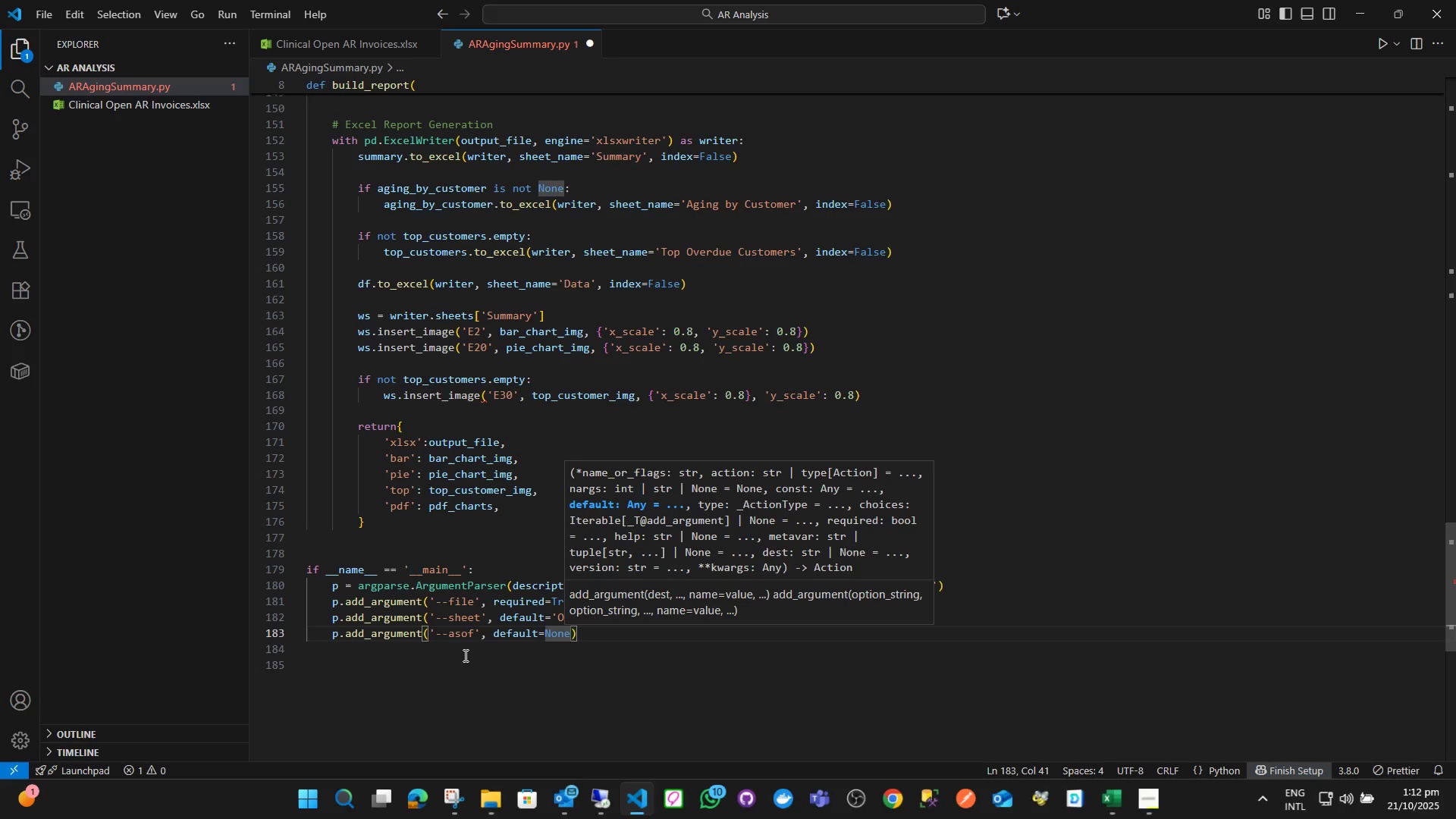 
key(ArrowRight)
 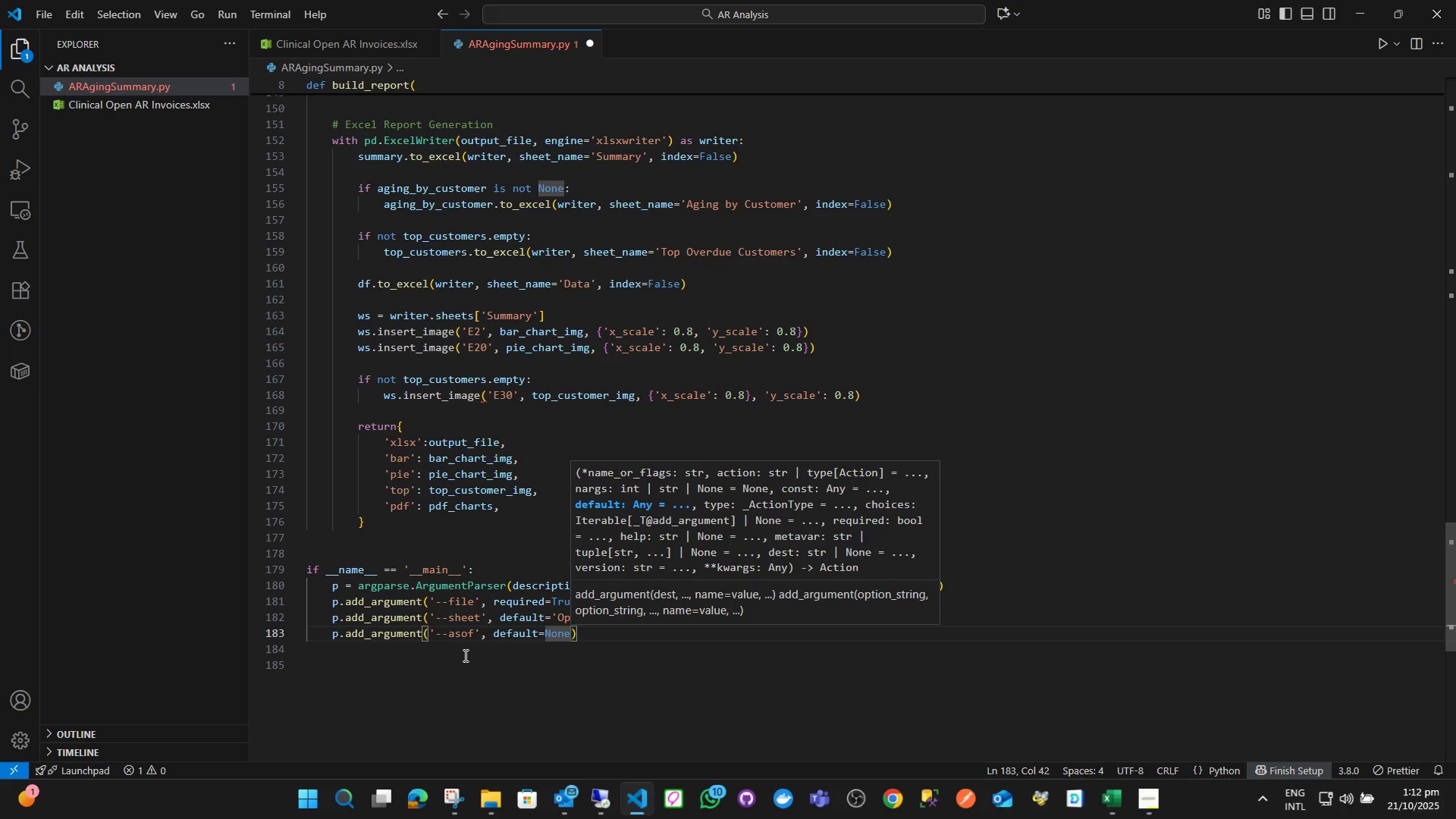 
type(, hel)
 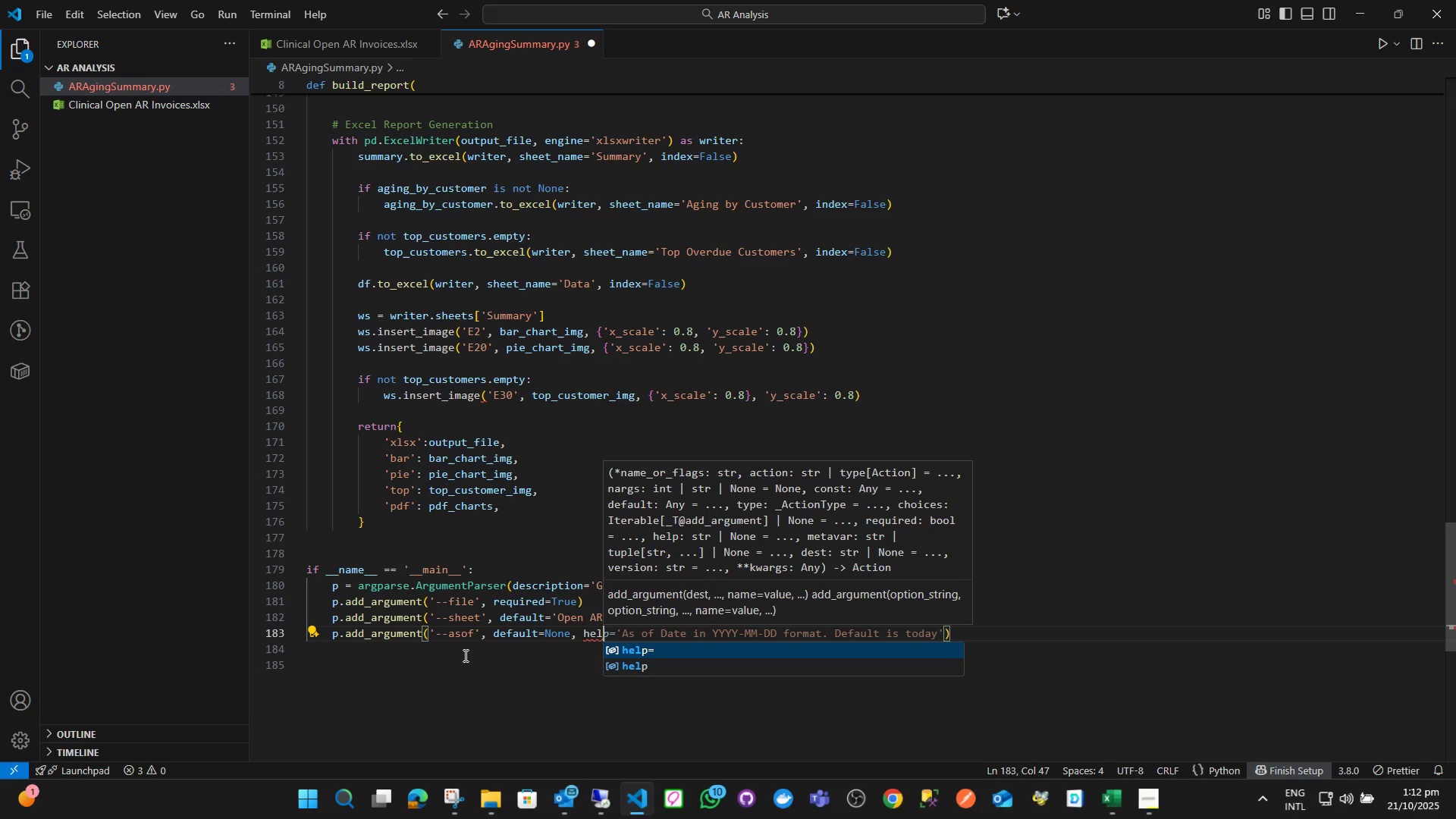 
key(Enter)
 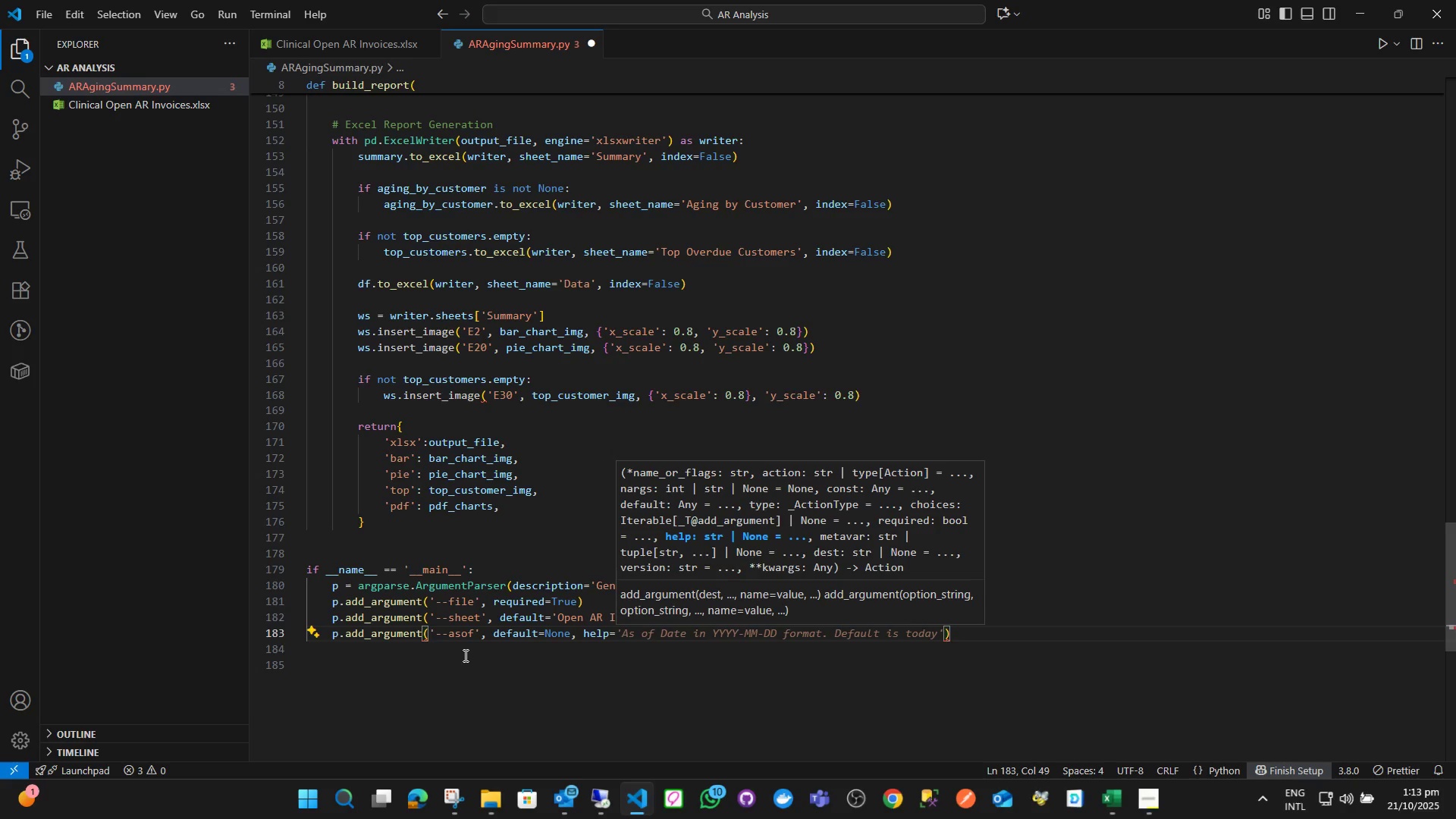 
key(Quote)
 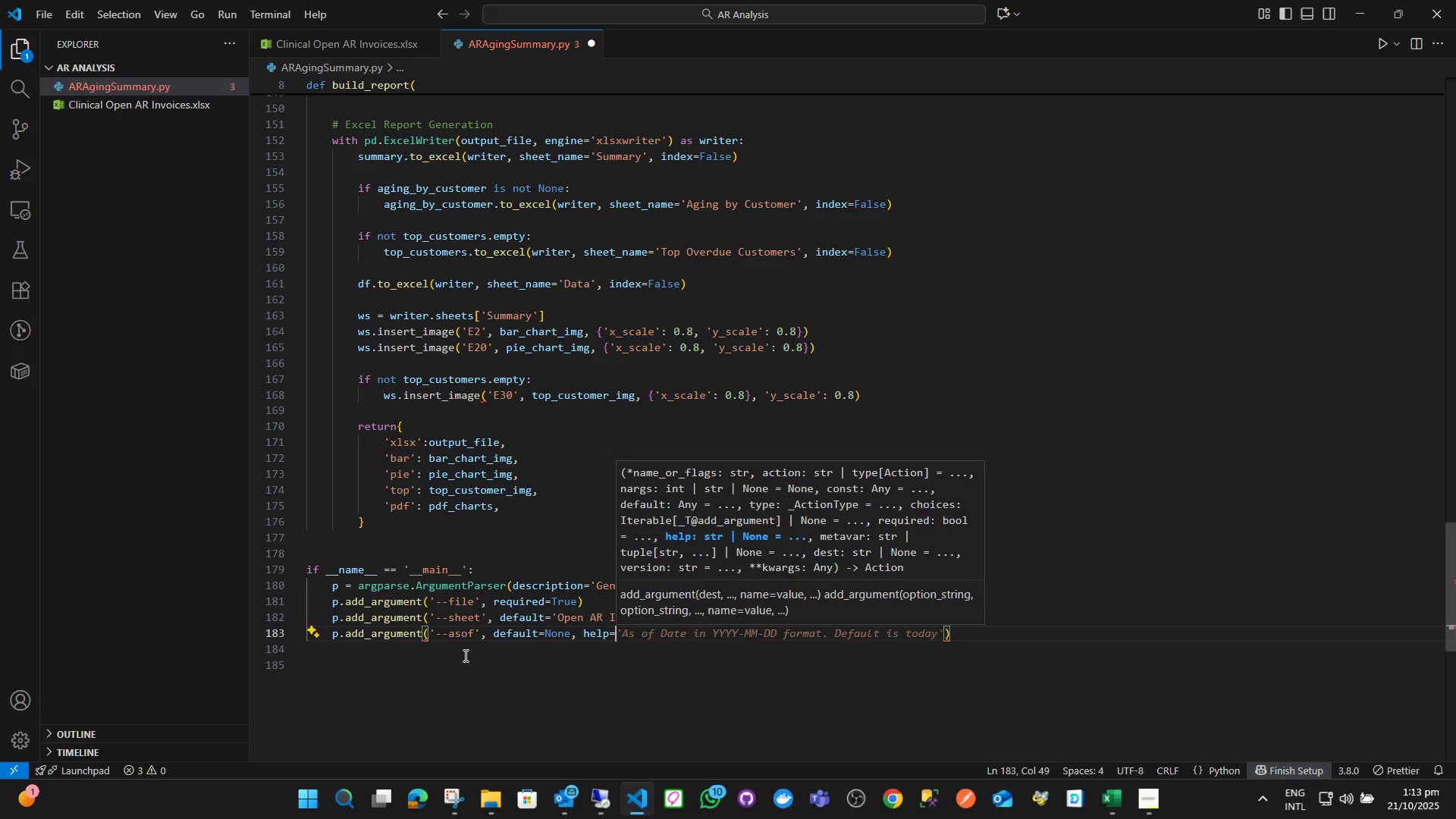 
key(Quote)
 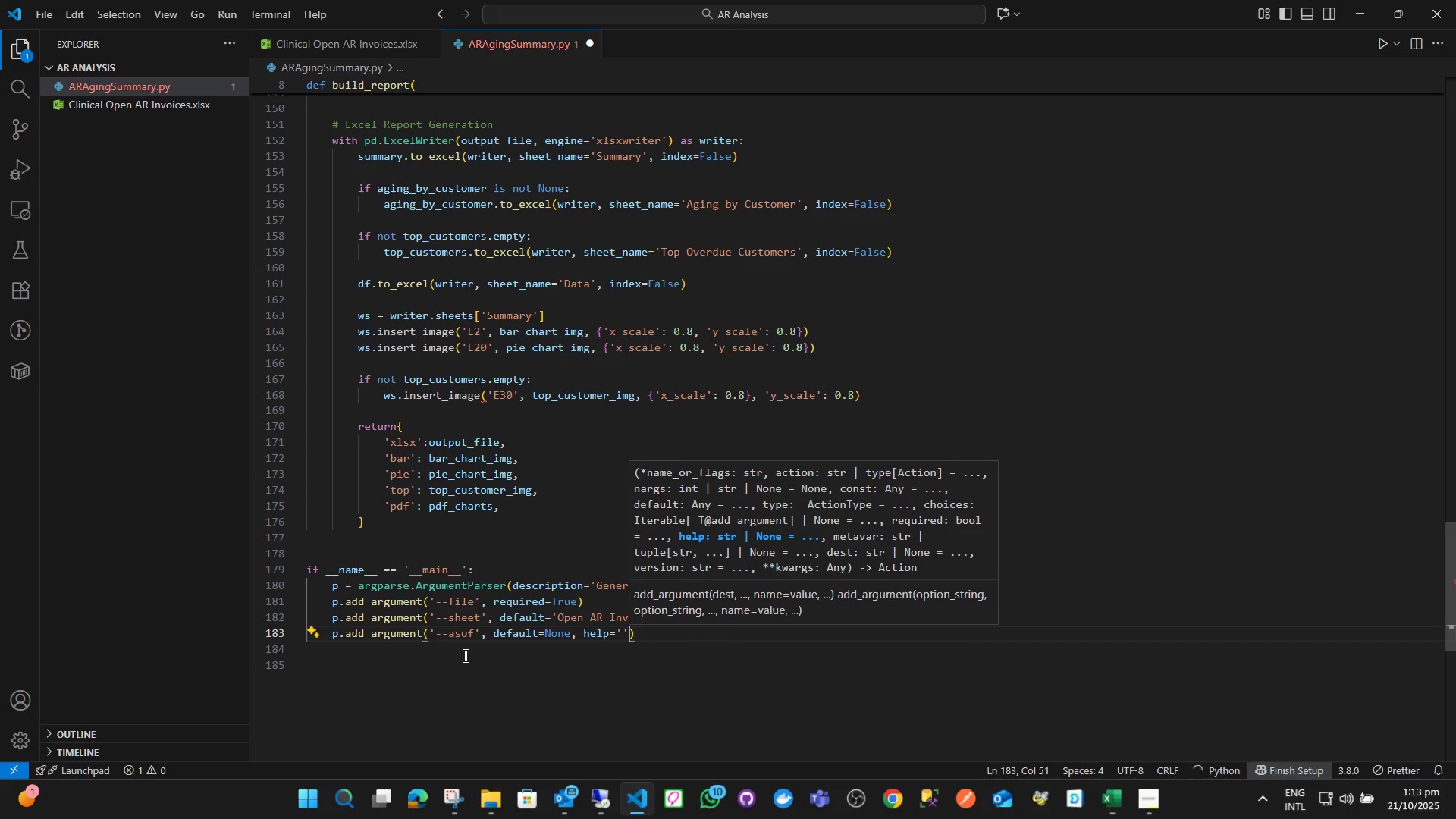 
key(ArrowLeft)
 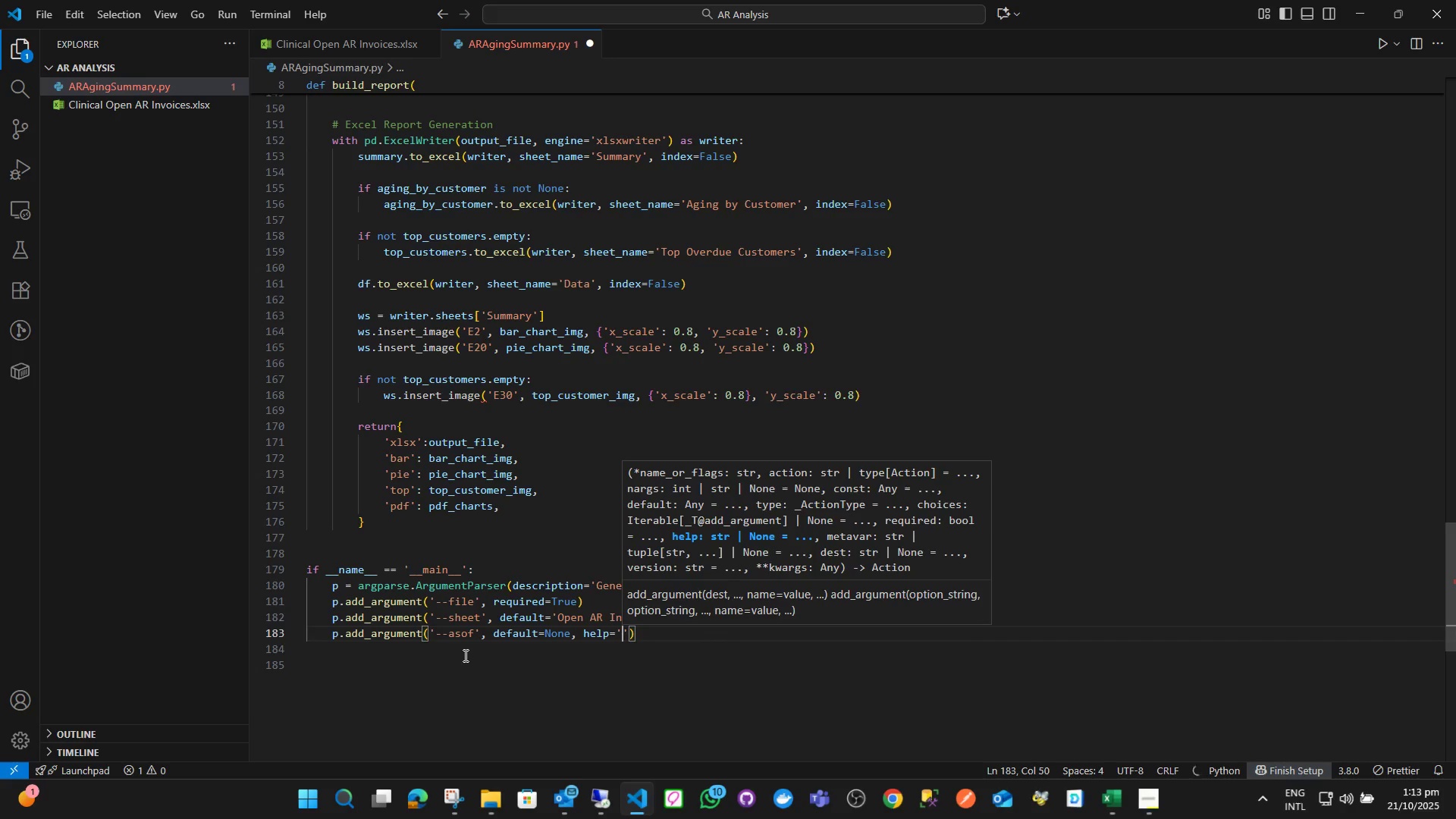 
type(YYYY-MM-DD)
 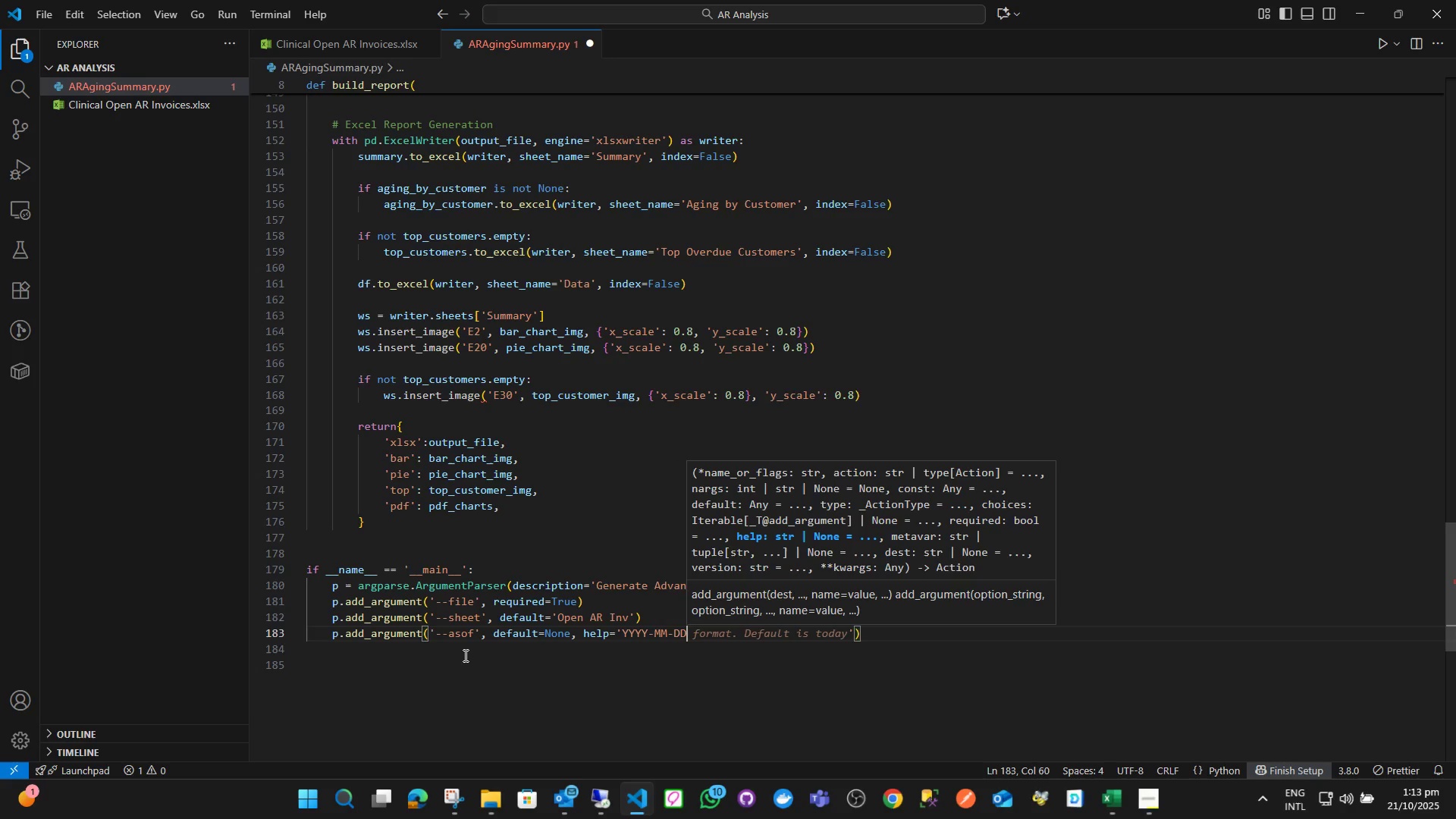 
key(ArrowRight)
 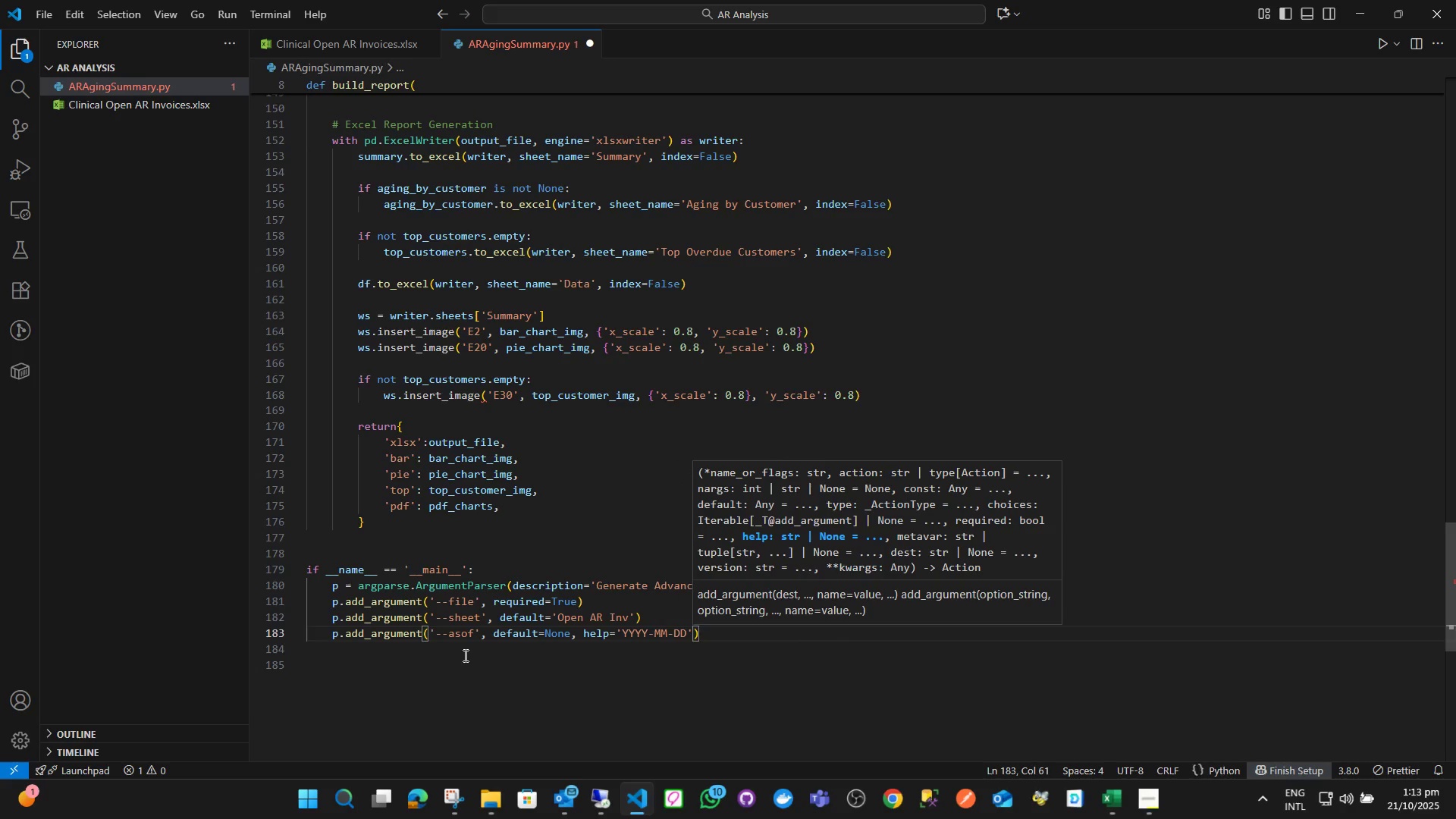 
key(ArrowRight)
 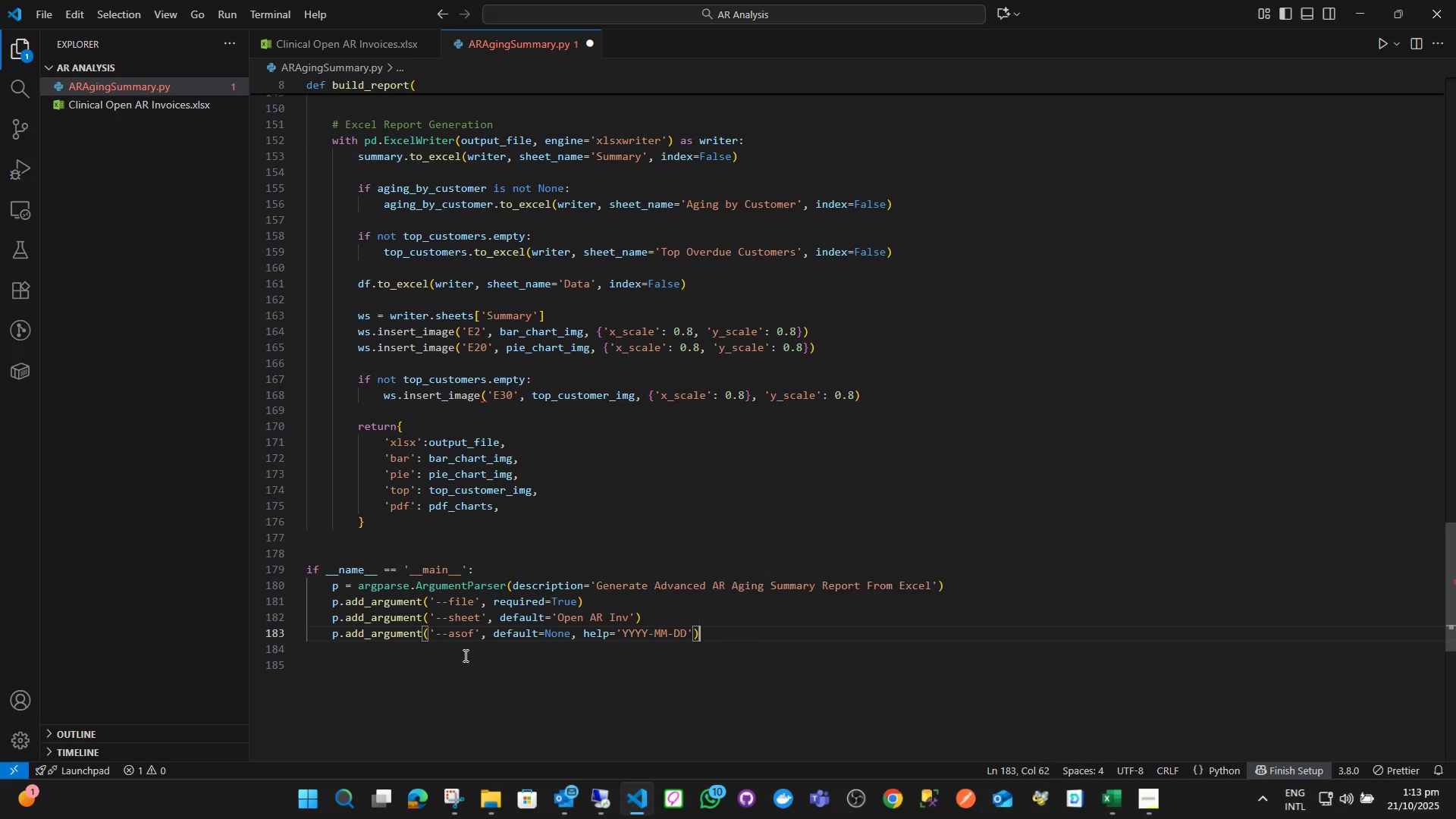 
key(Enter)
 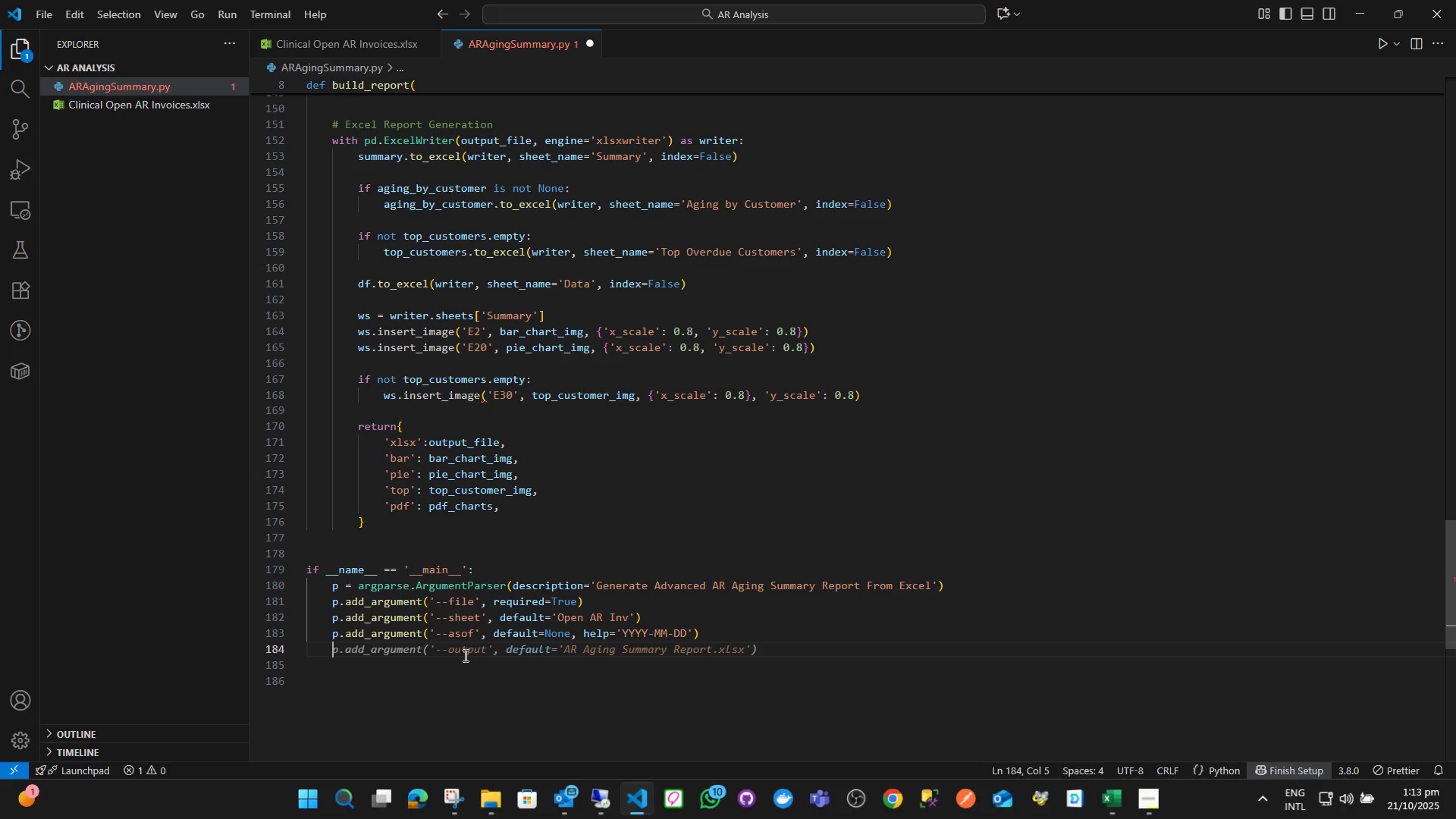 
type(p.ad)
 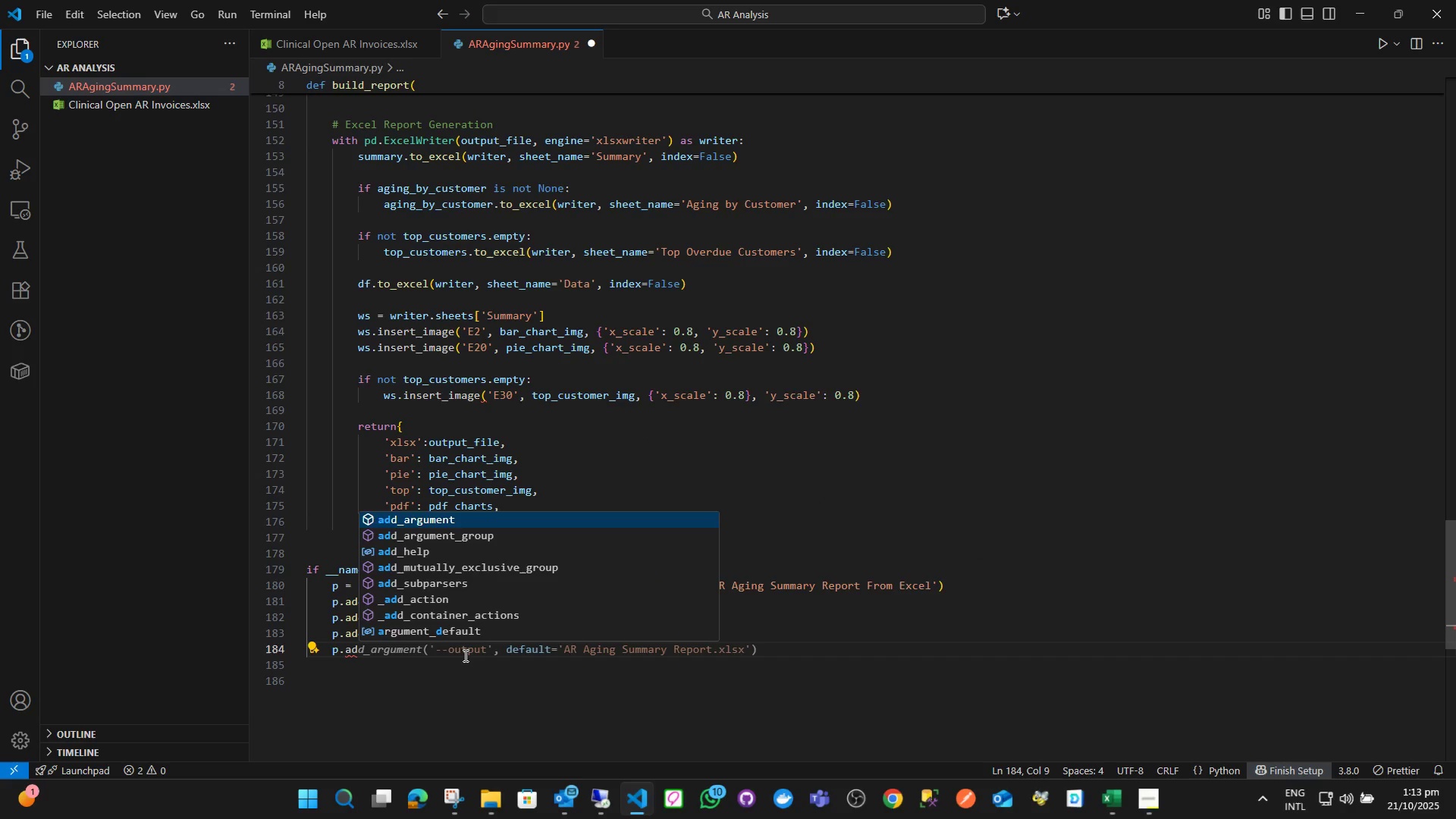 
key(Enter)
 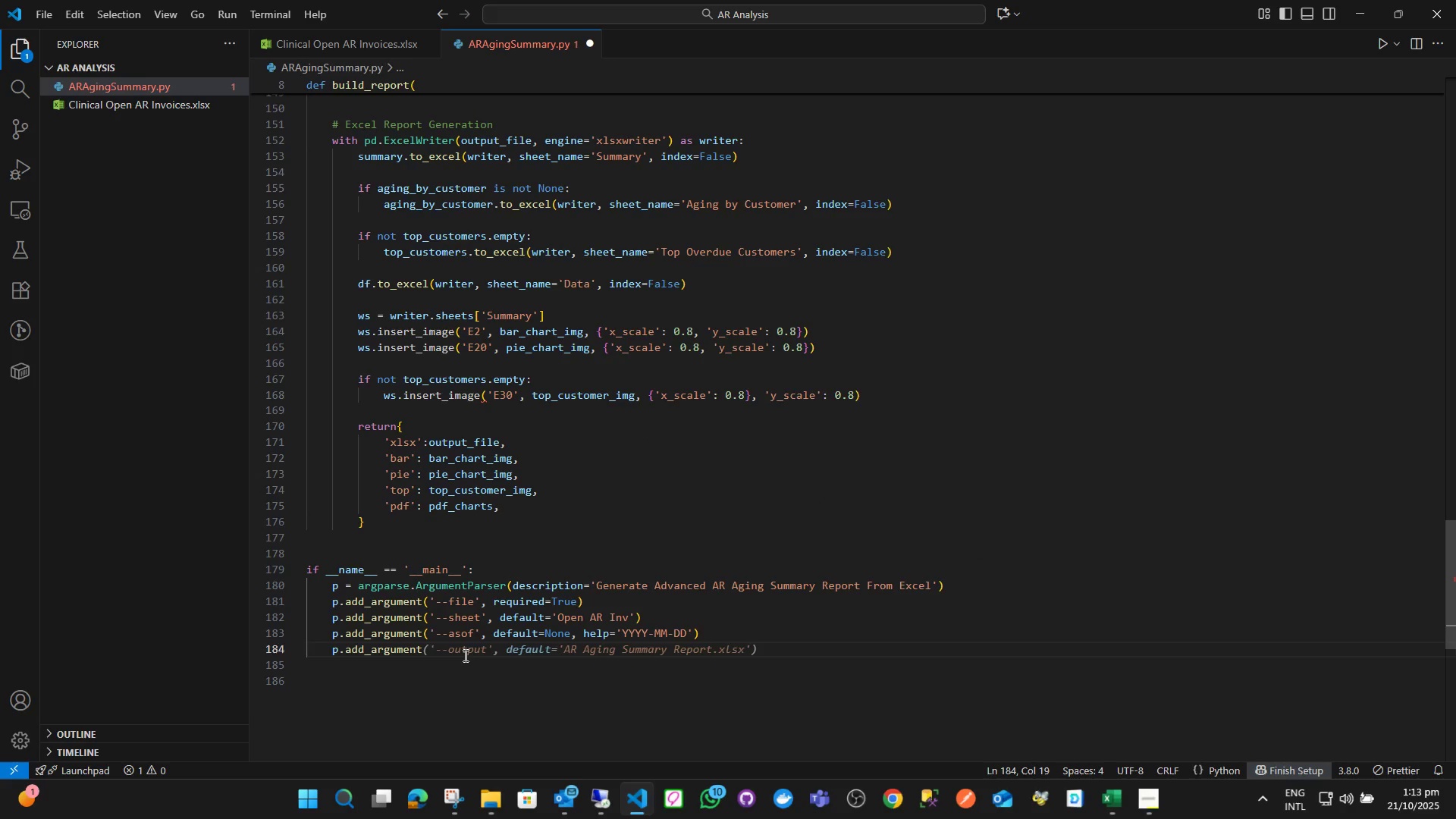 
key(Shift+9)
 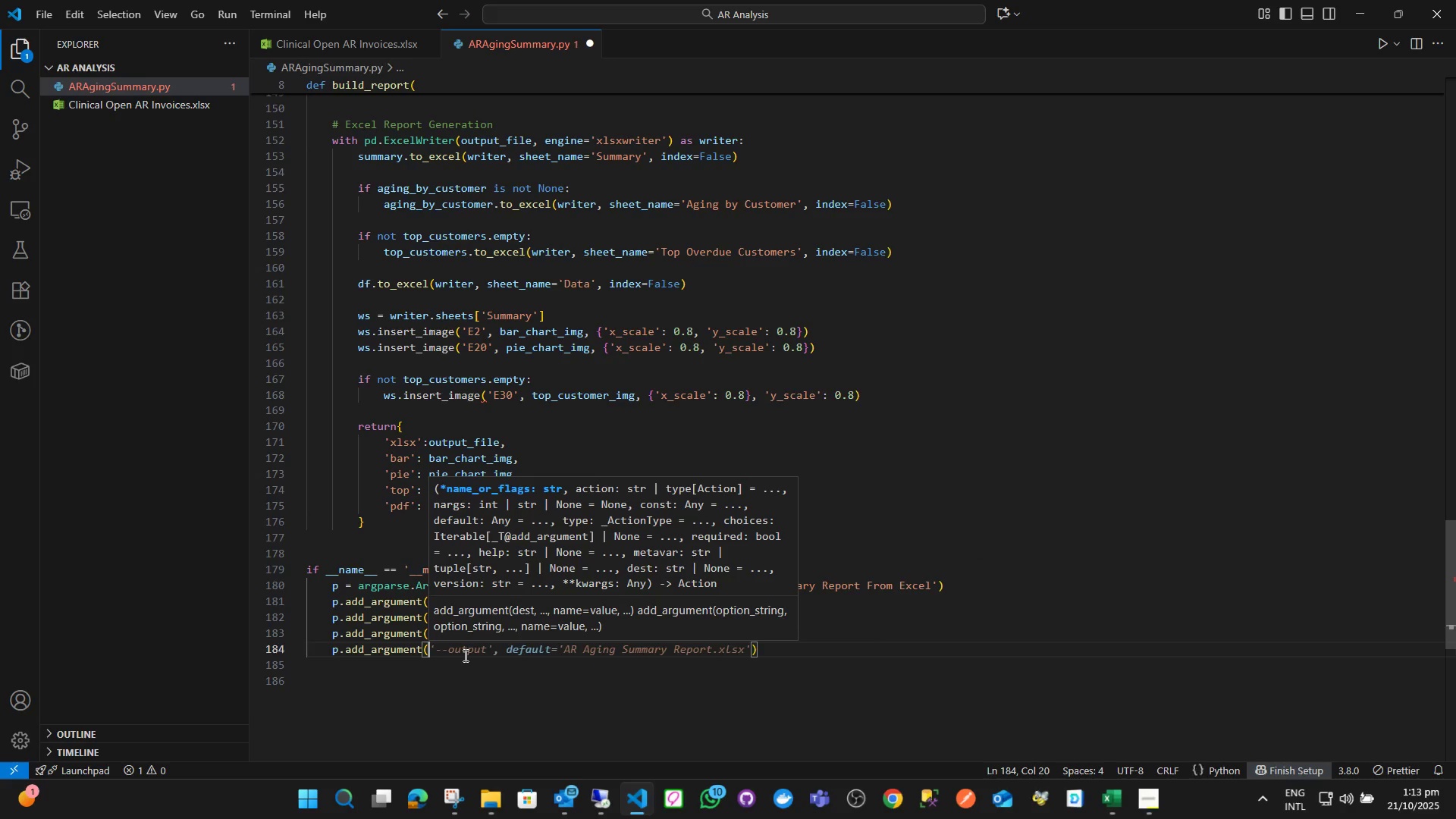 
key(Quote)
 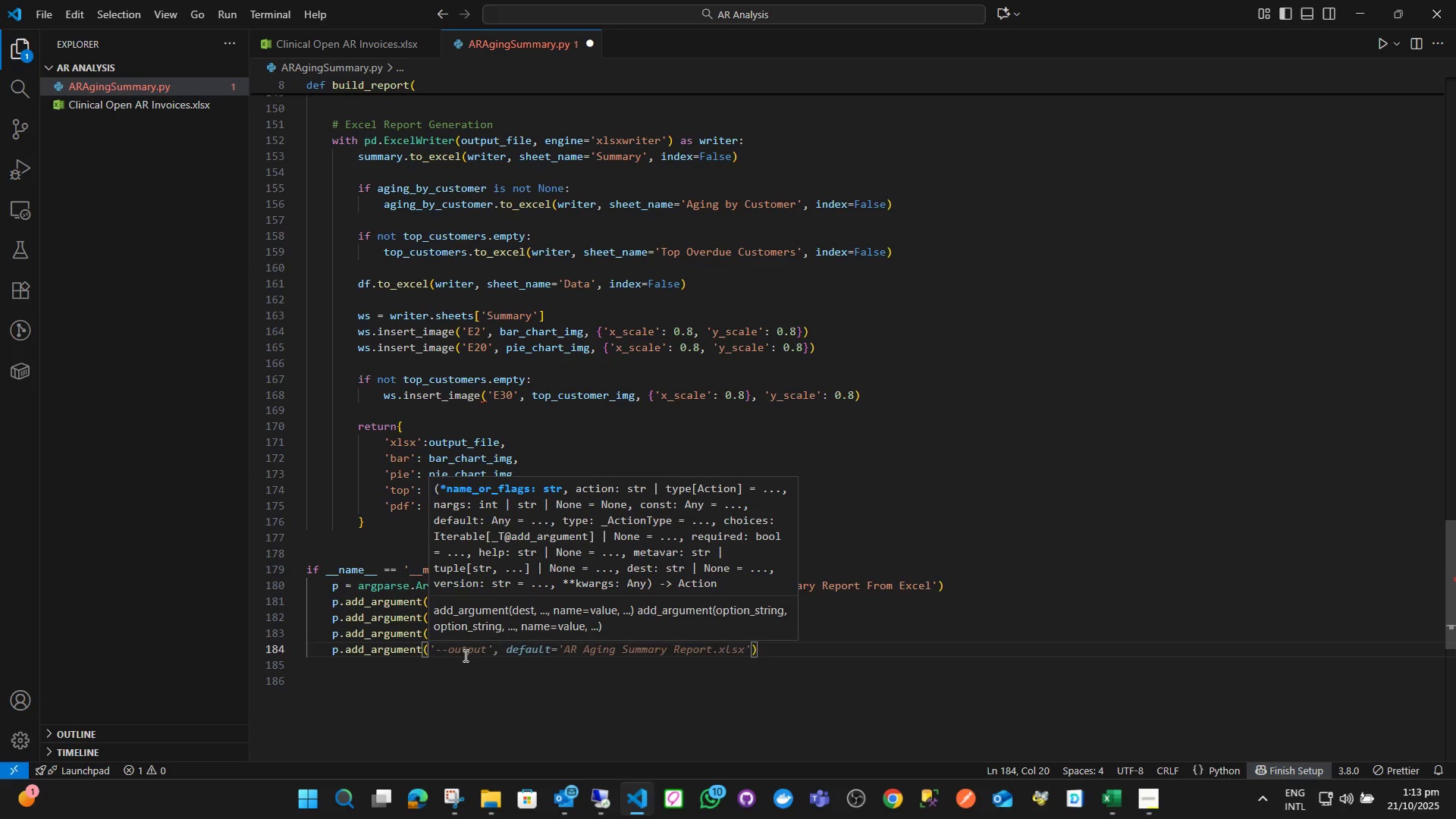 
key(Quote)
 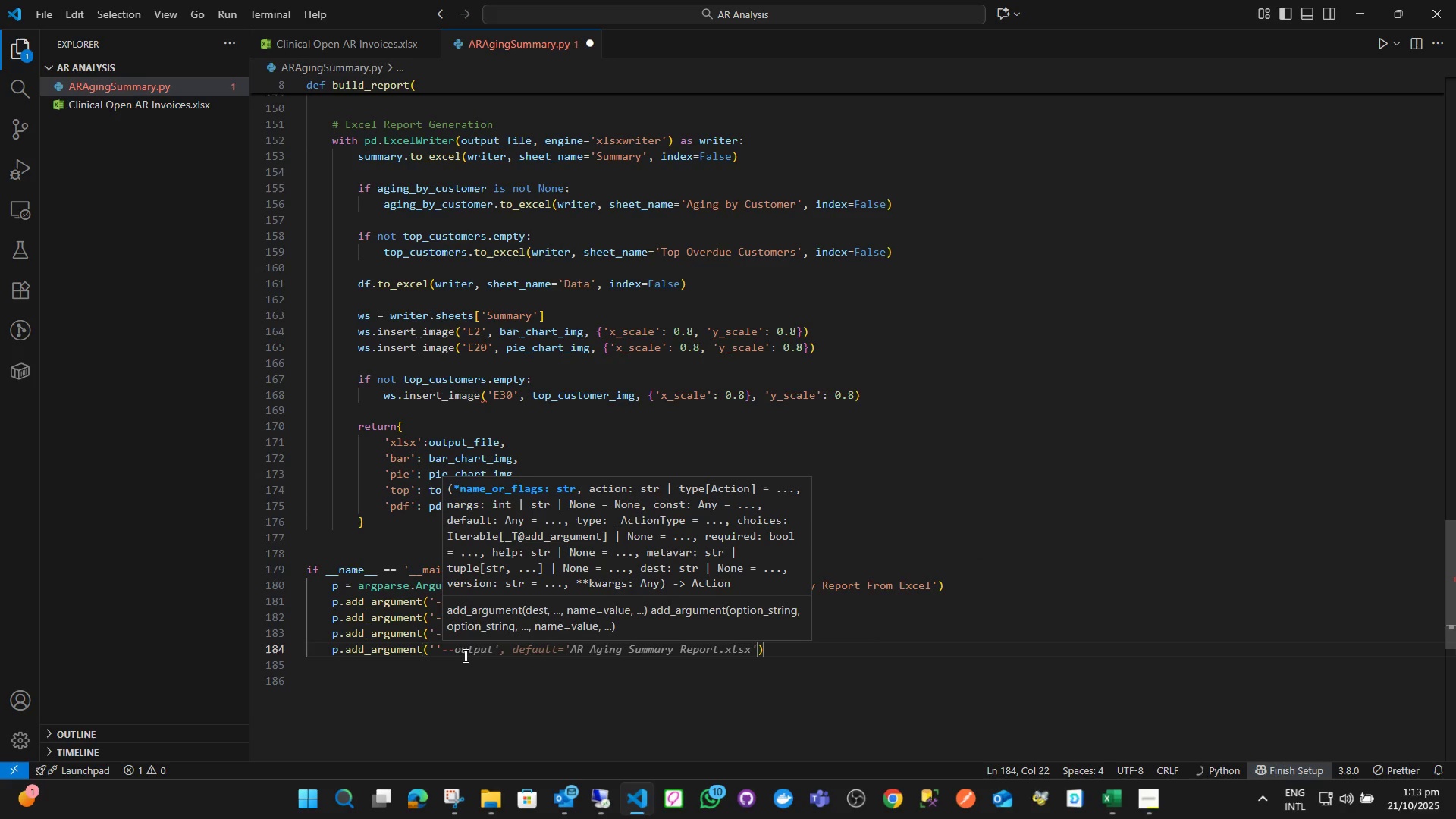 
key(ArrowLeft)
 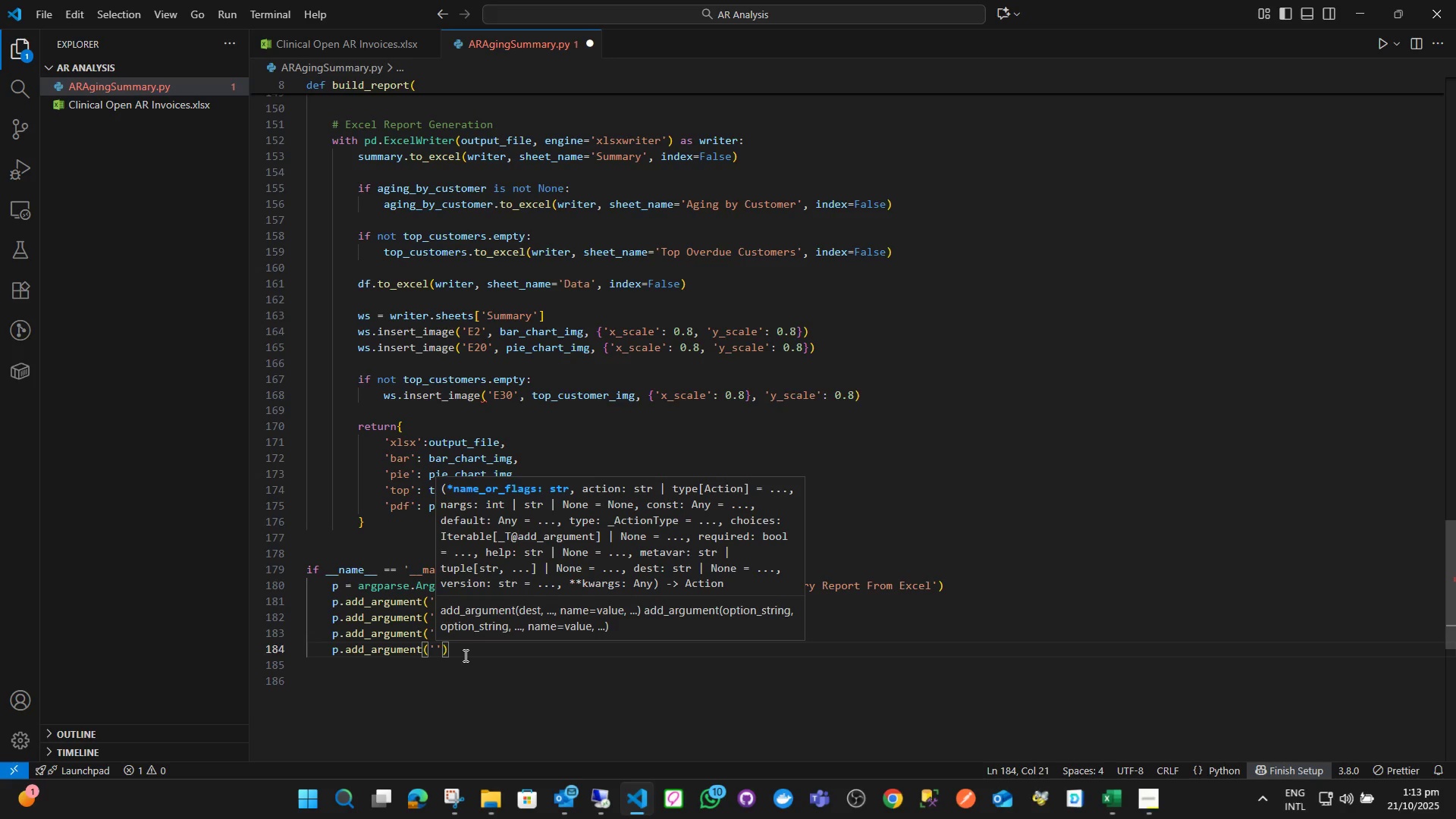 
type(--out)
 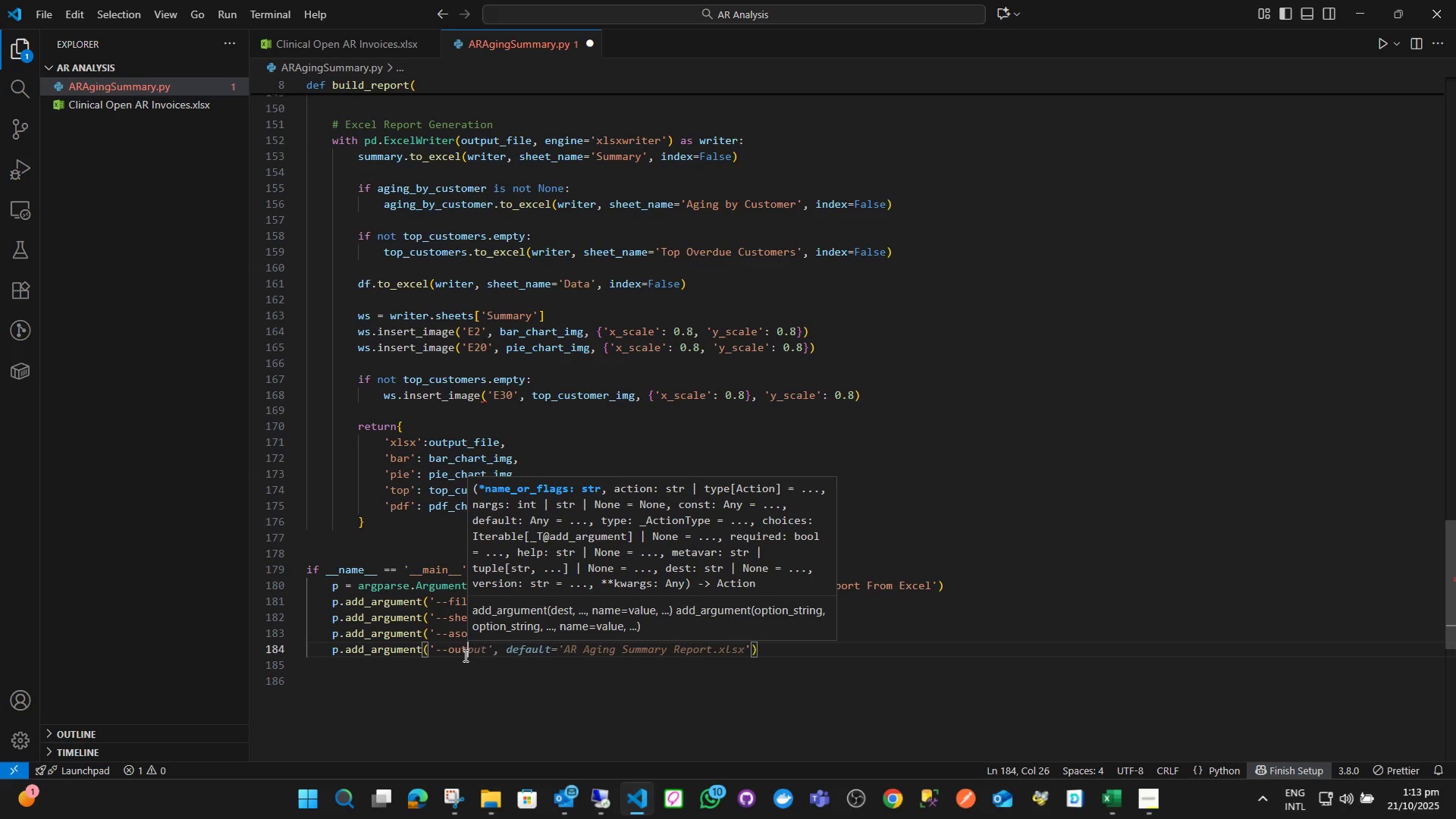 
key(ArrowRight)
 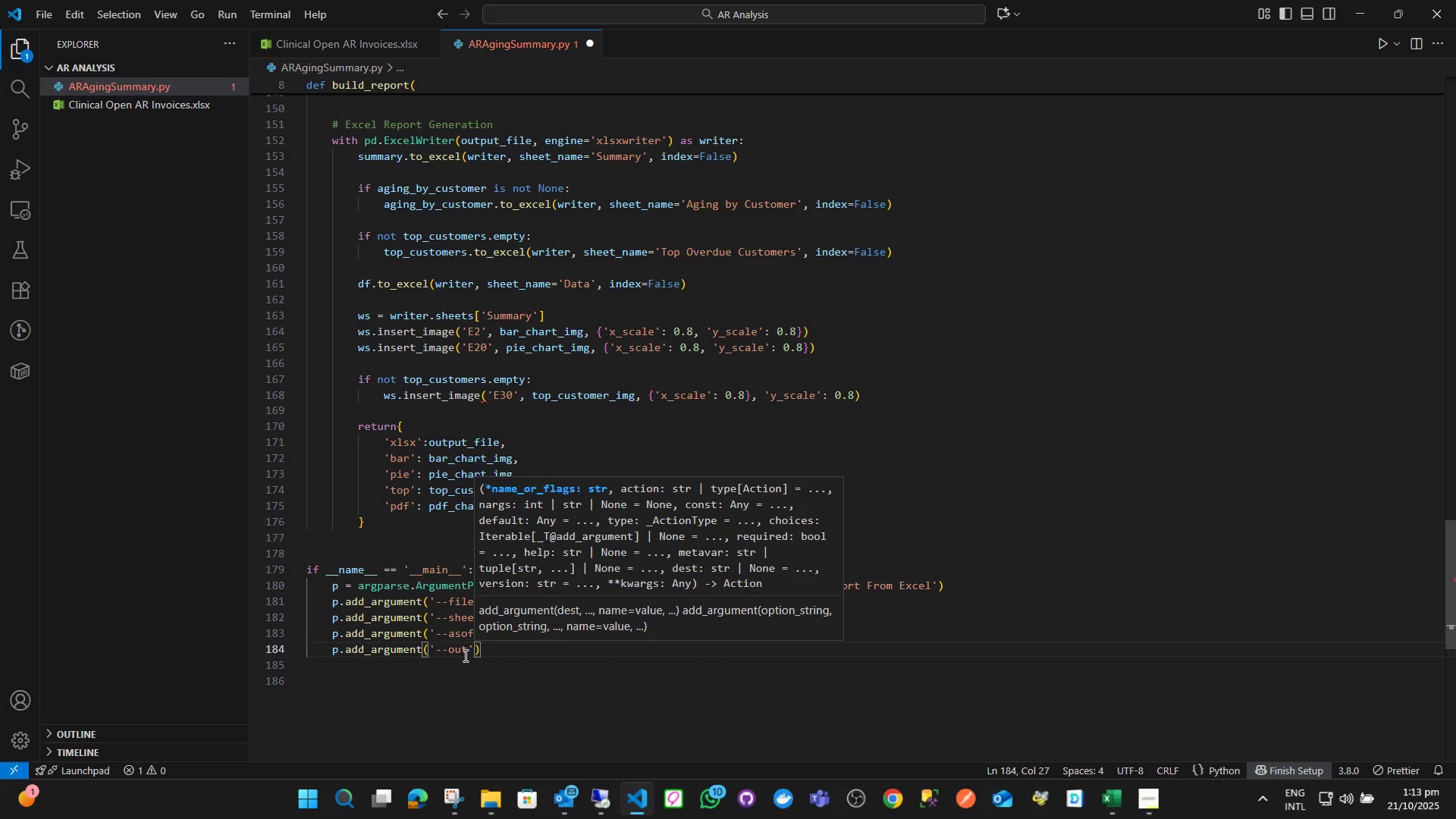 
type(, def)
 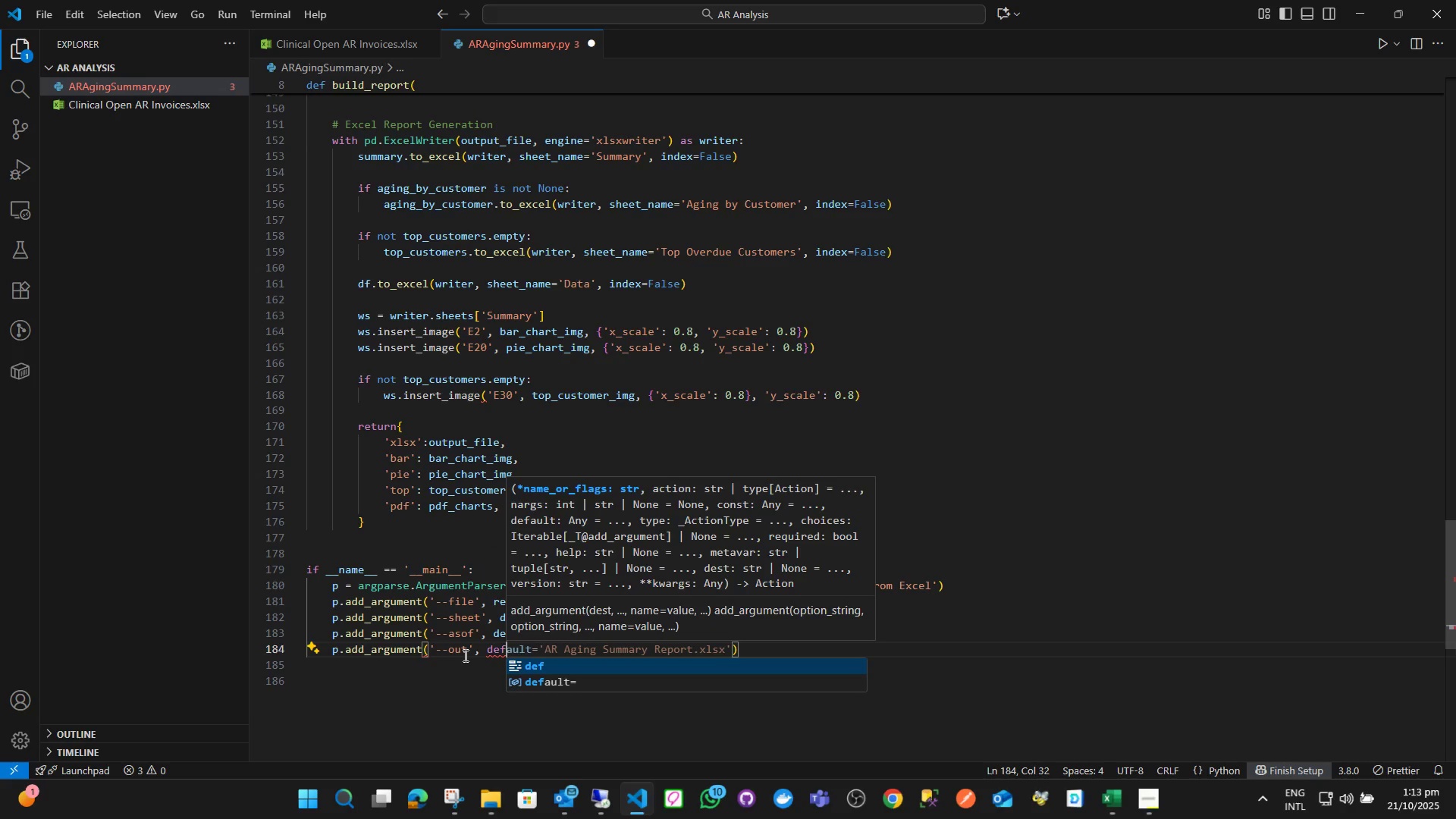 
key(ArrowDown)
 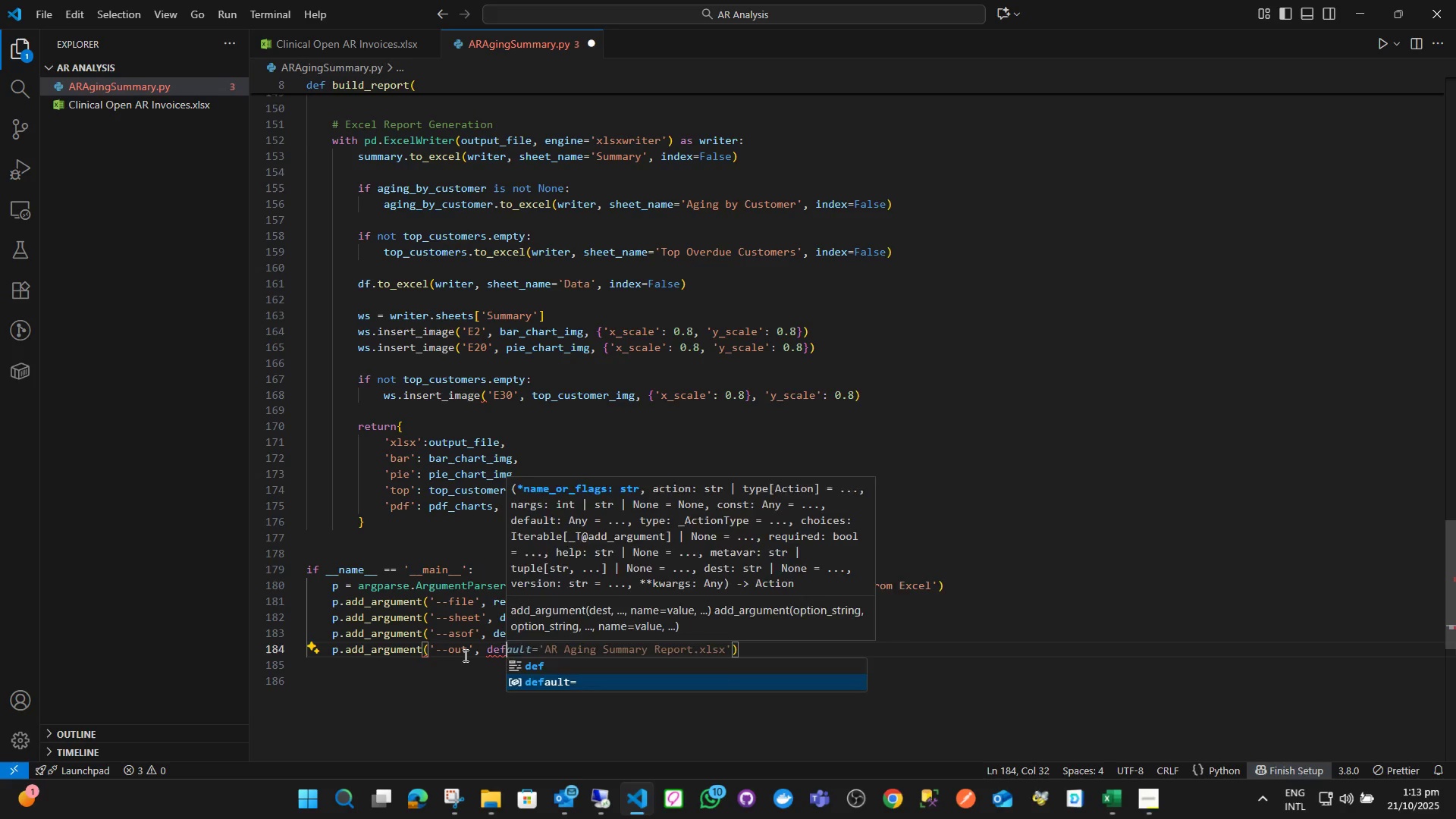 
key(Enter)
 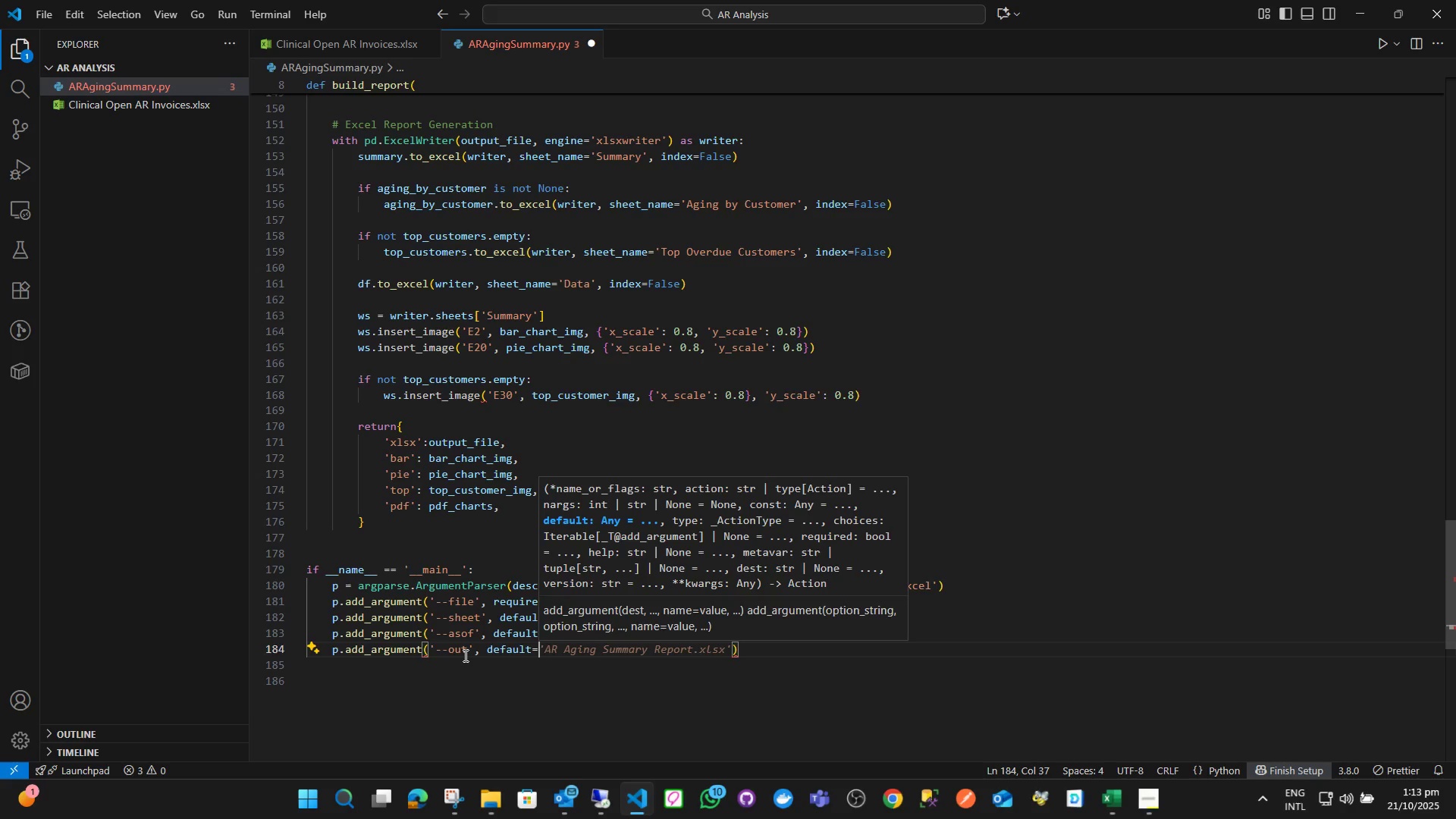 
key(Tab)
 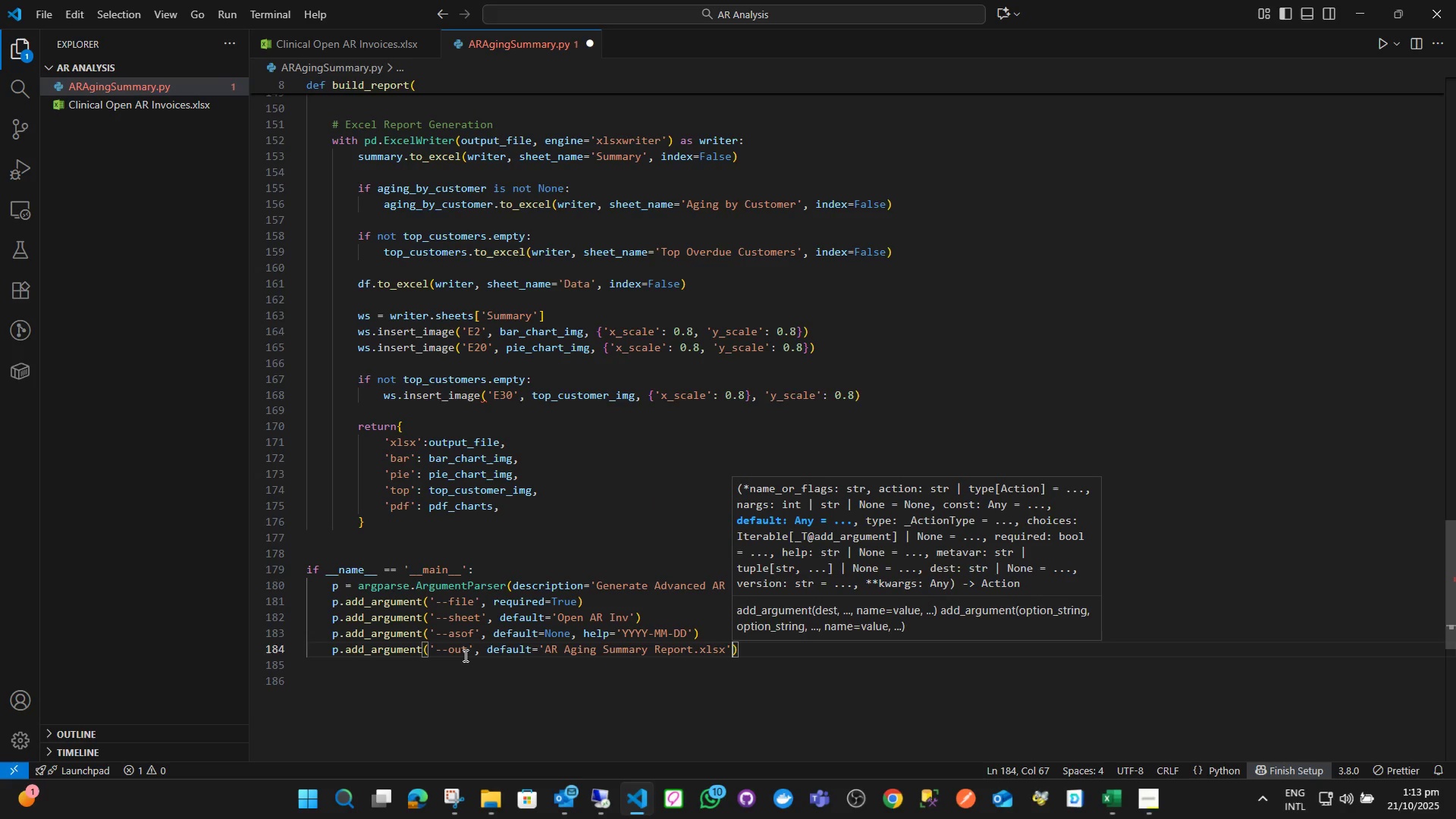 
key(ArrowRight)
 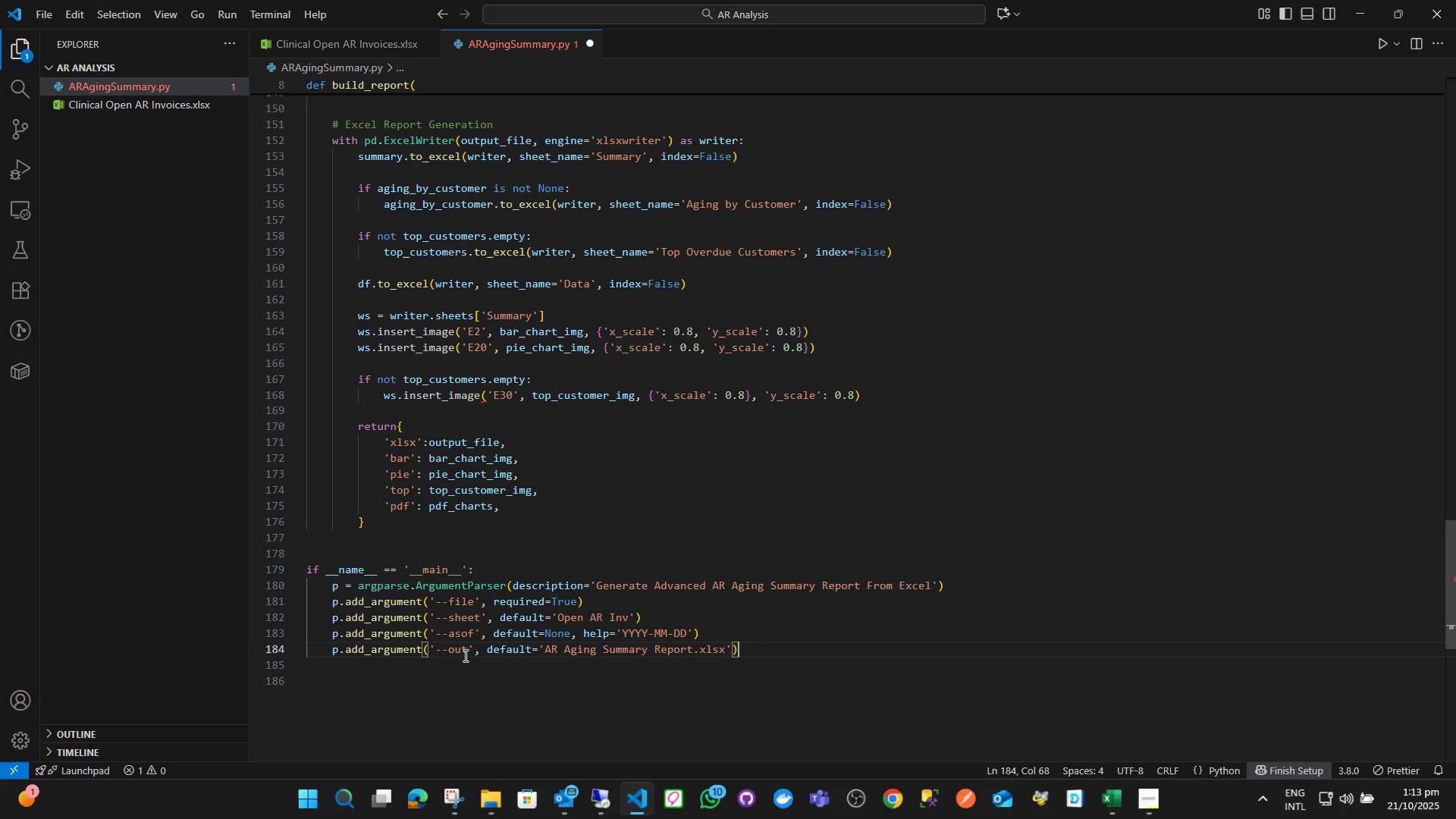 
key(Enter)
 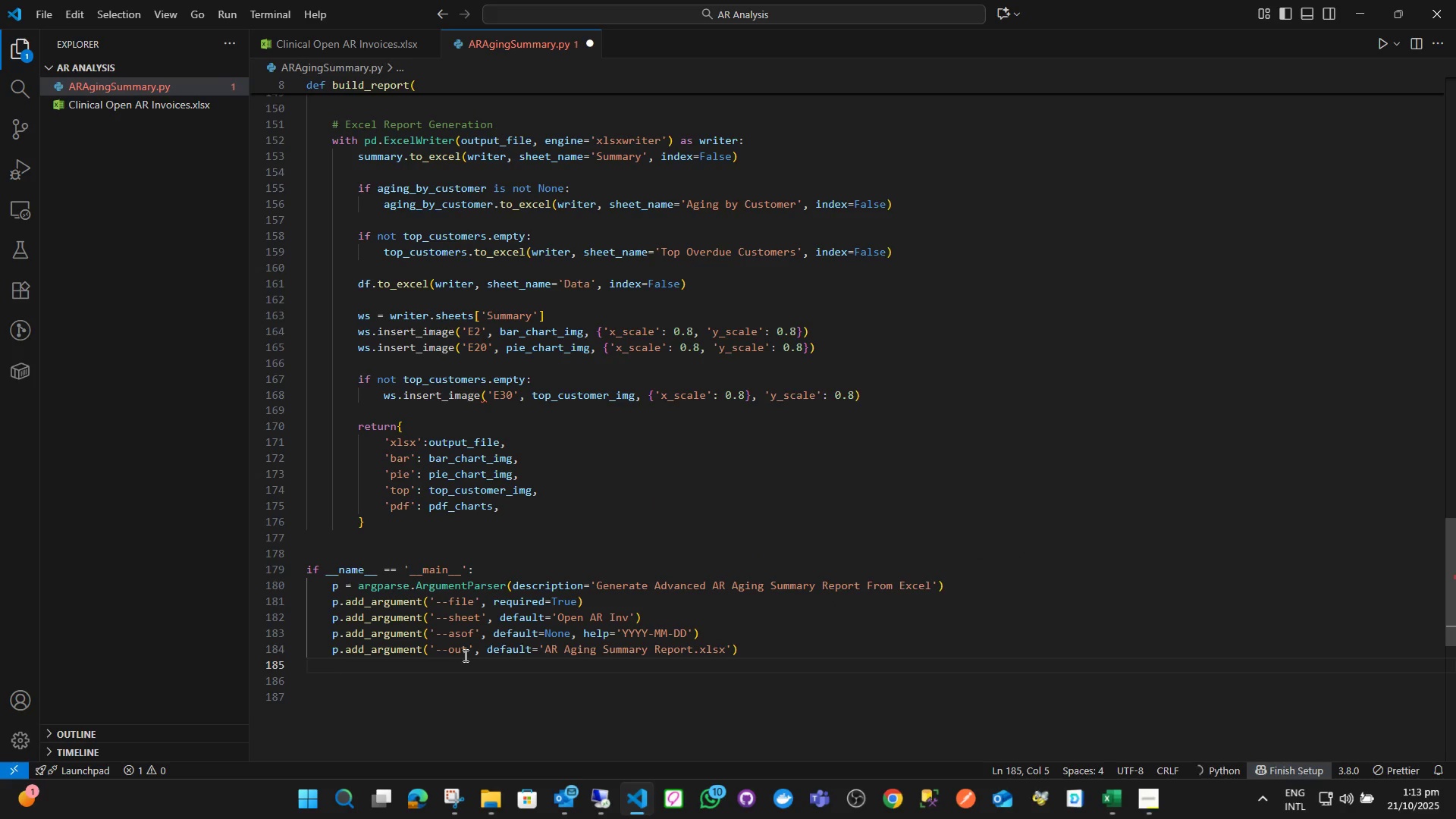 
type(p.add)
 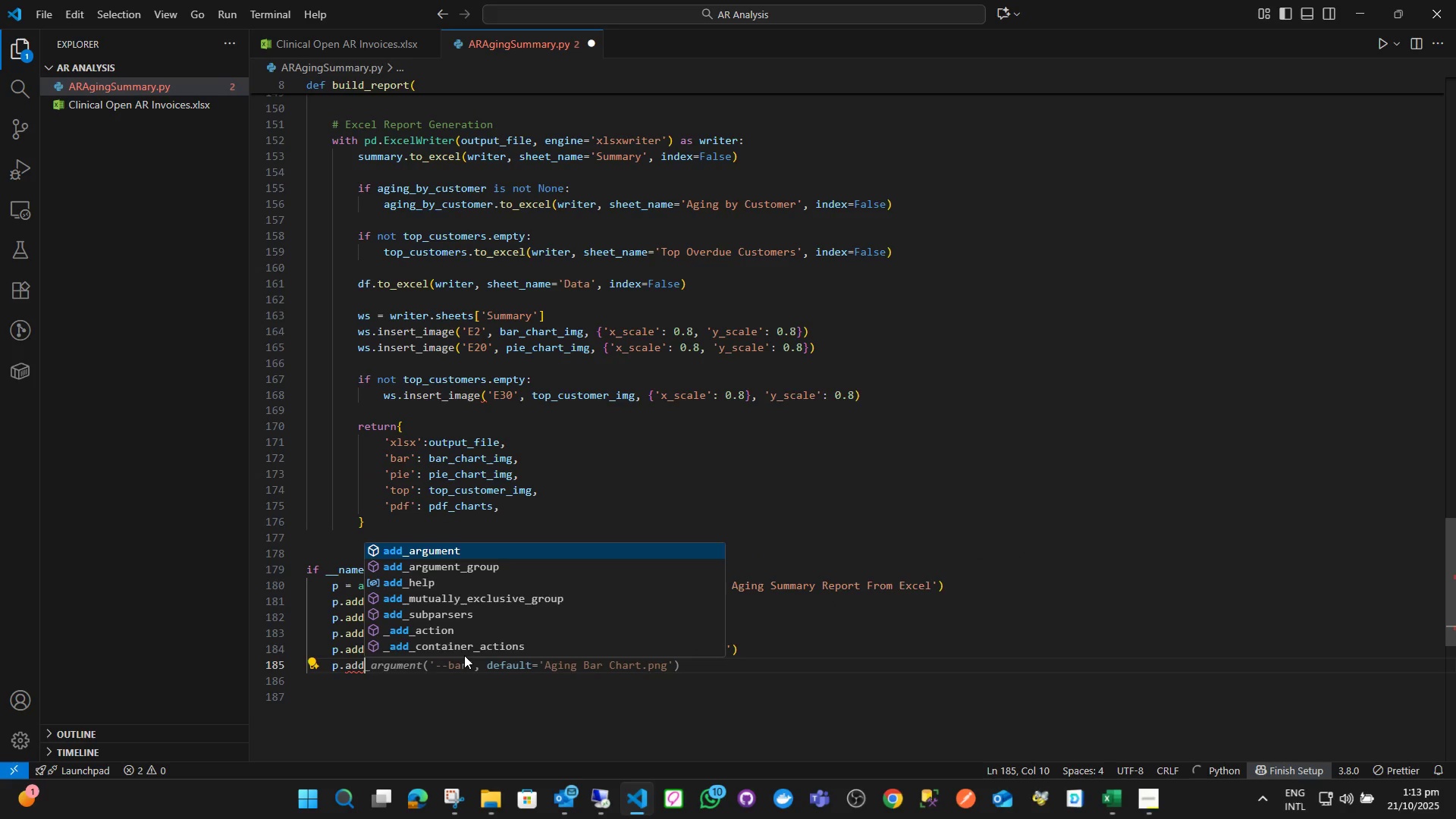 
key(Enter)
 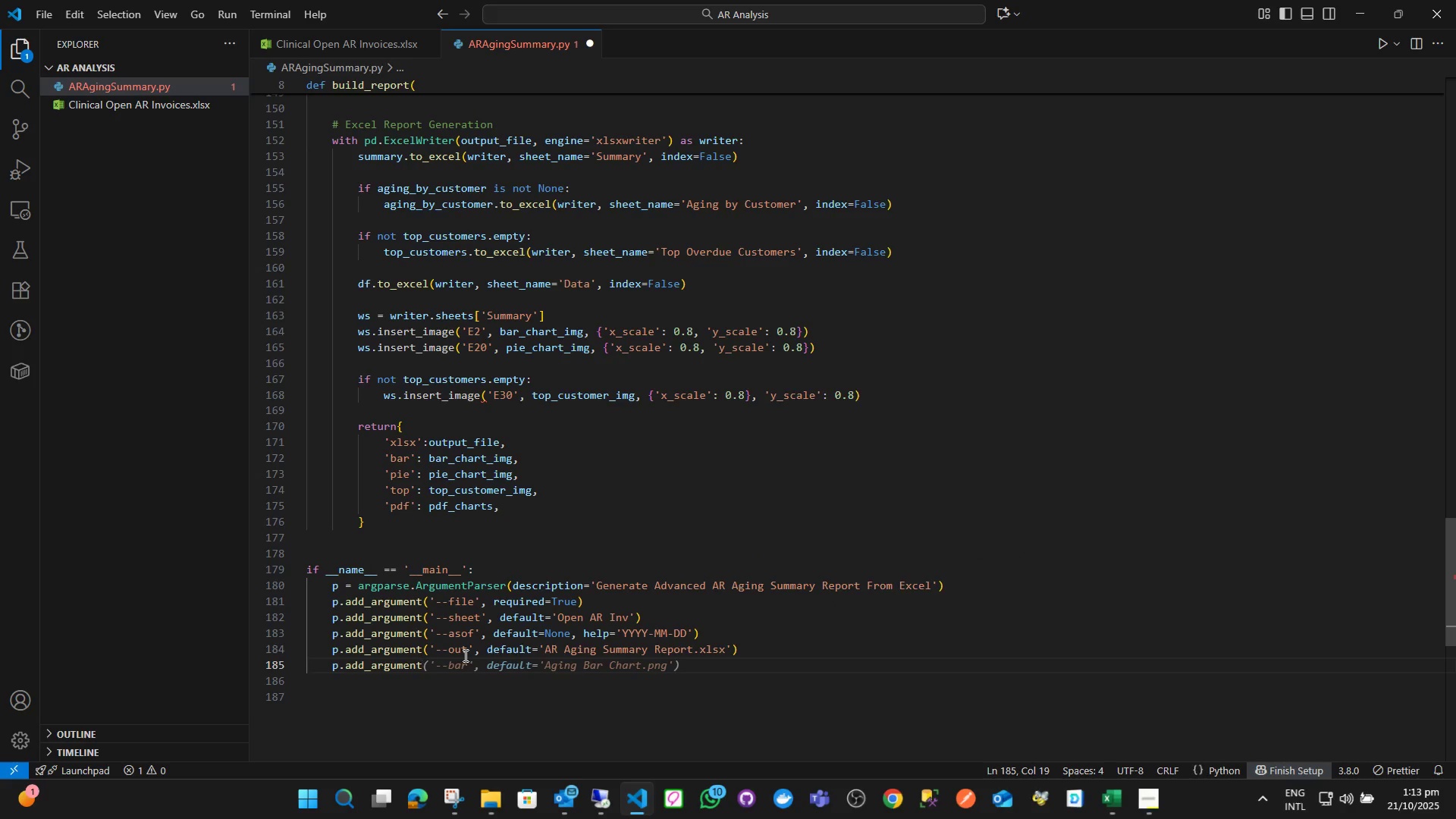 
hold_key(key=ShiftLeft, duration=0.7)
 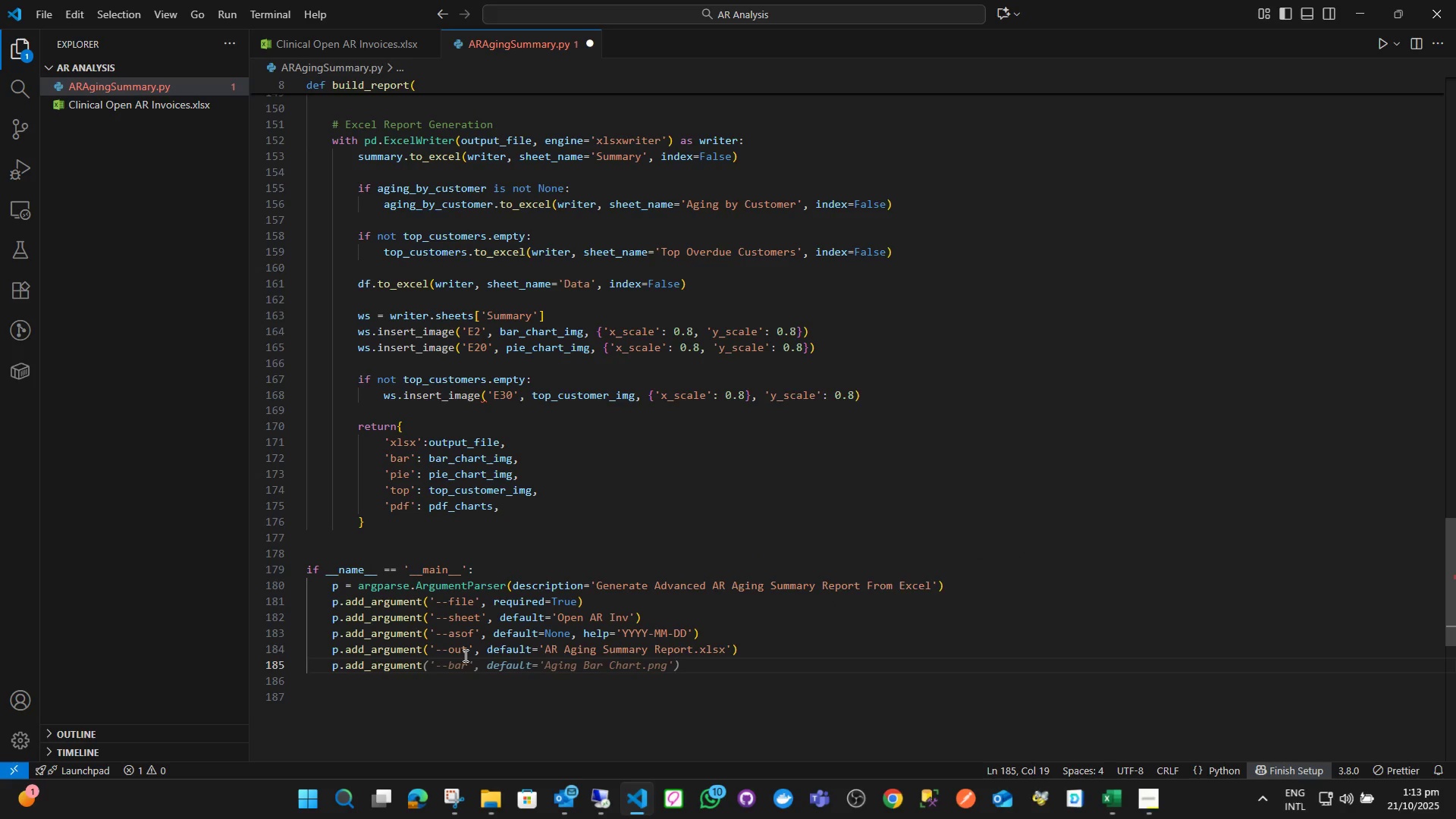 
key(Tab)
 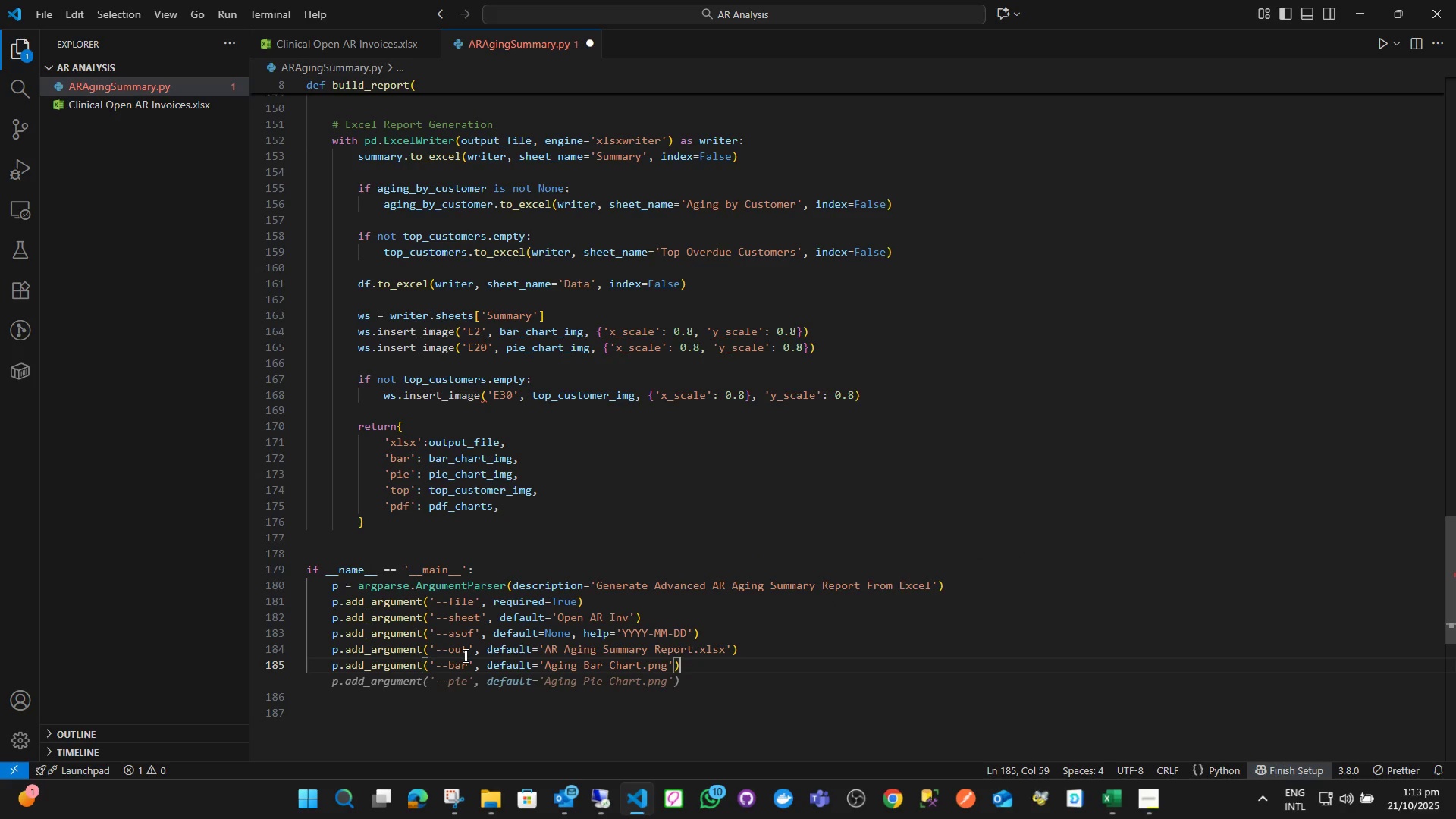 
key(Enter)
 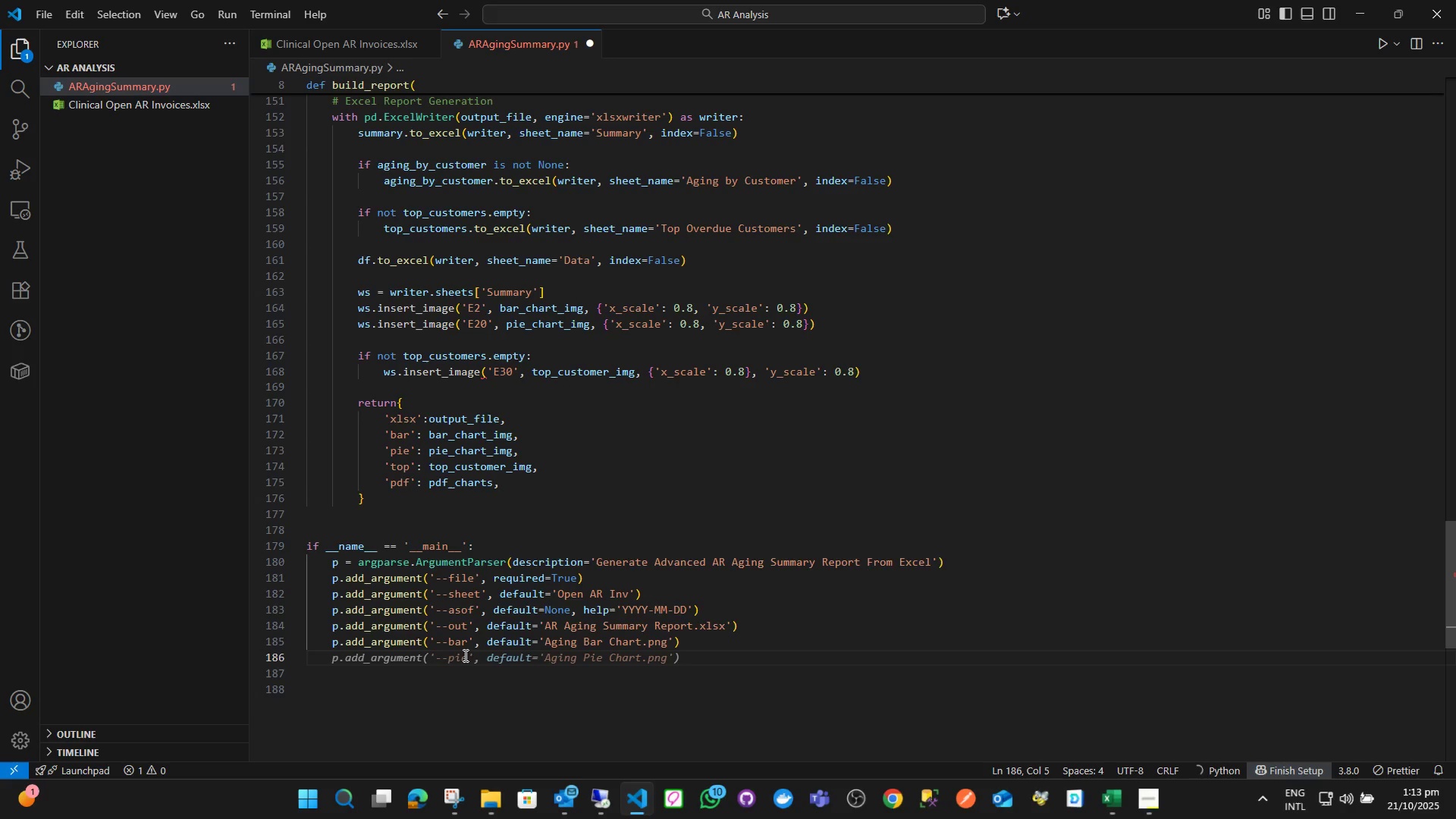 
key(Tab)
 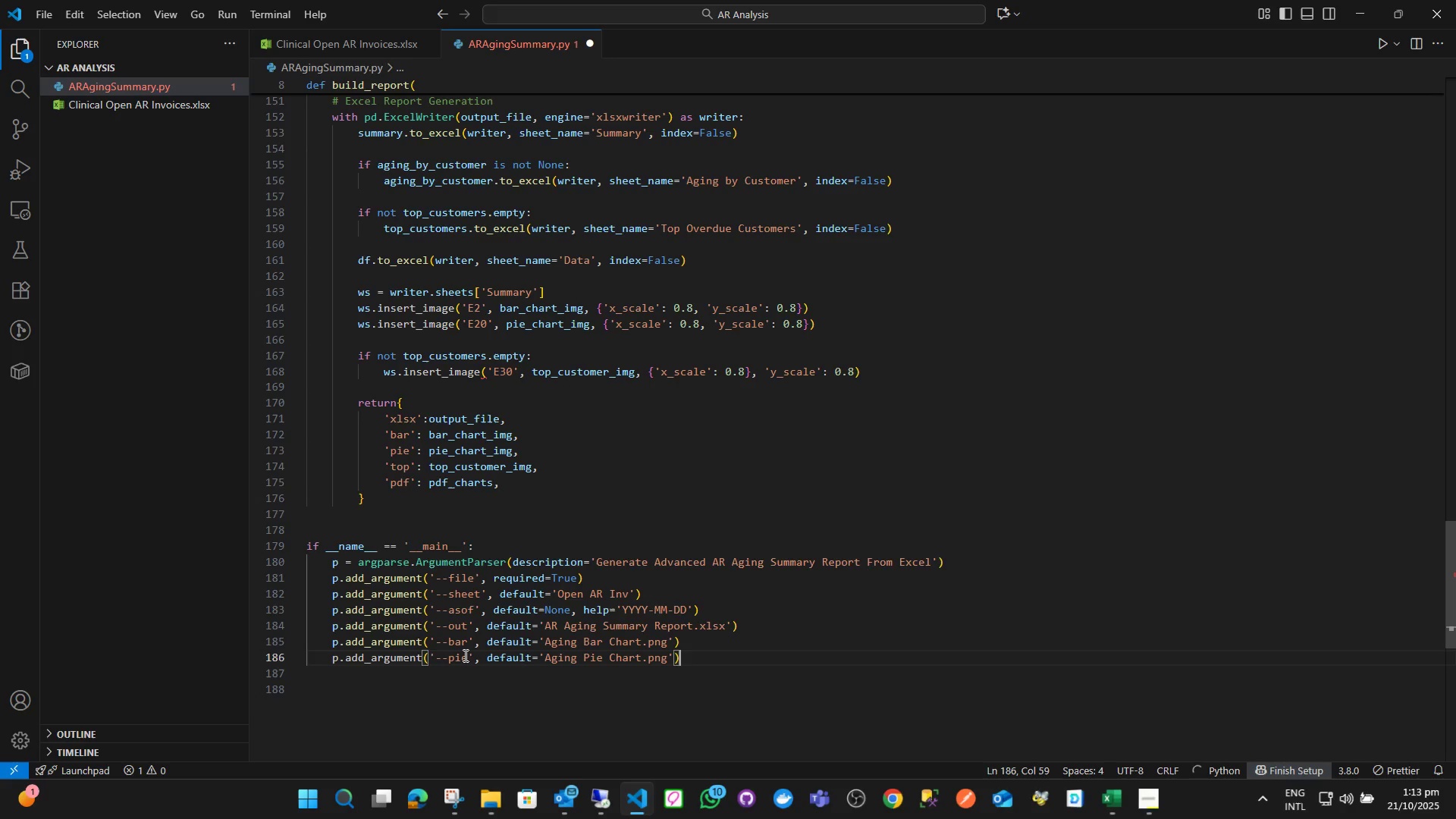 
key(Enter)
 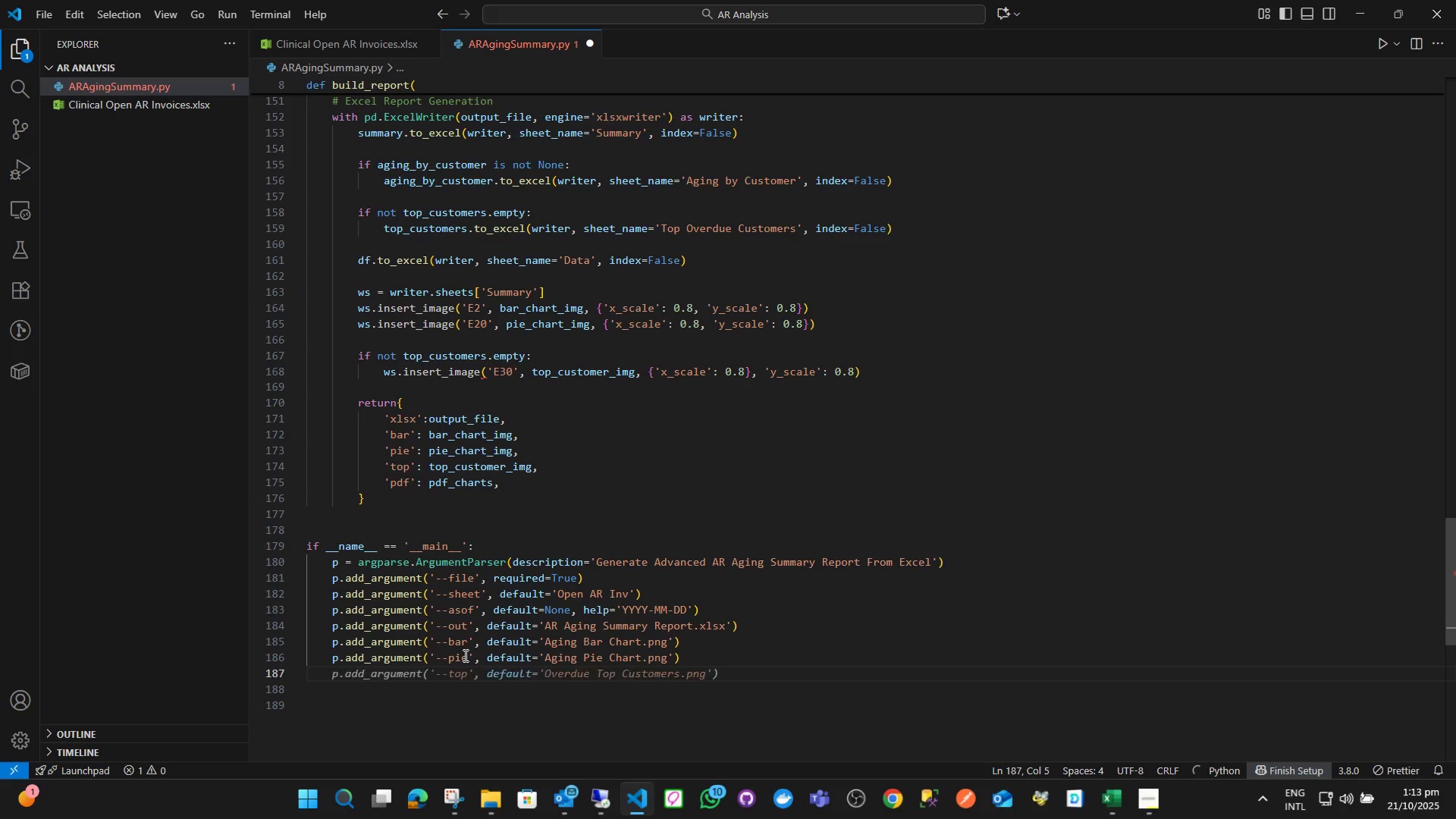 
key(Tab)
 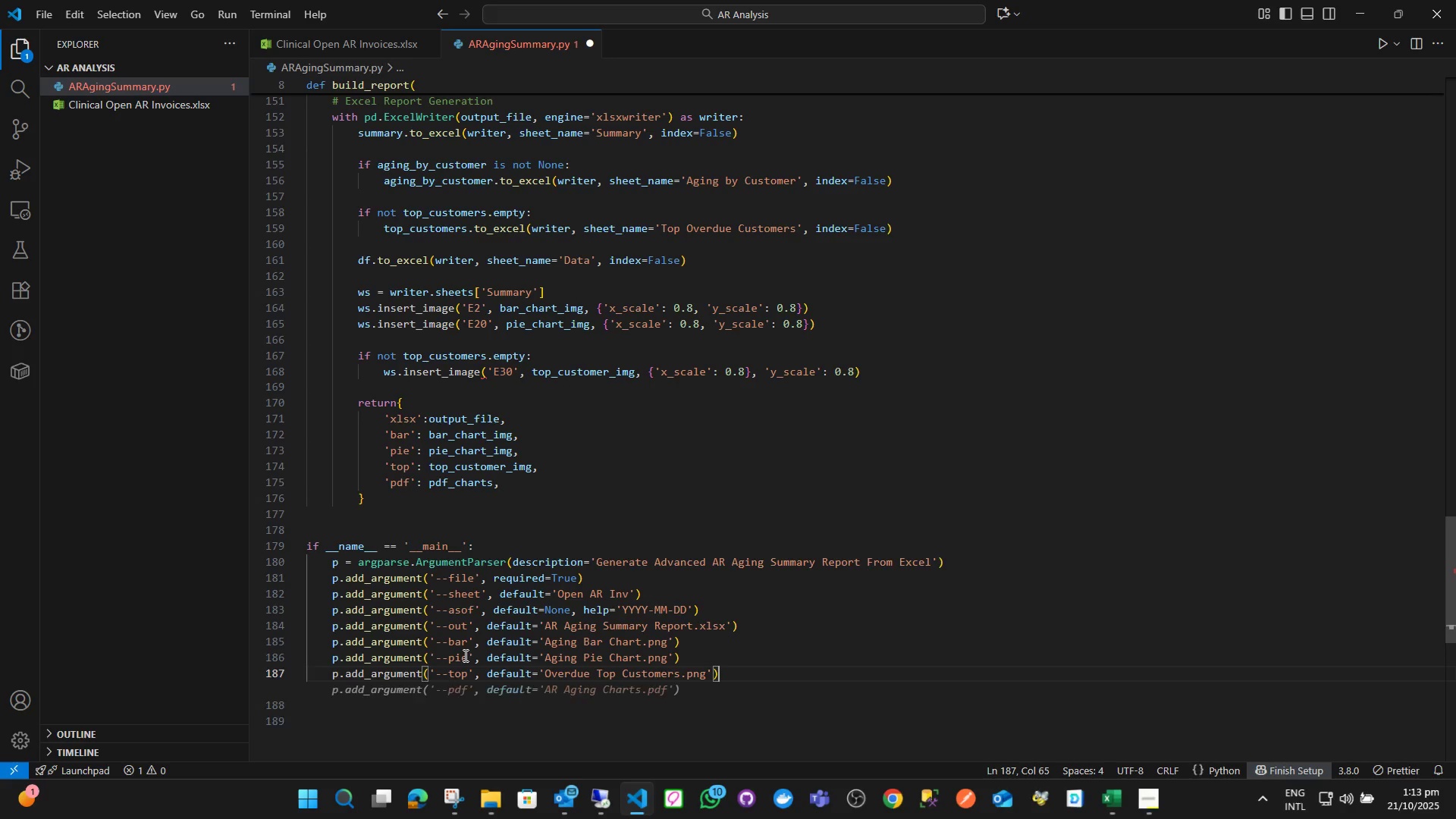 
key(Enter)
 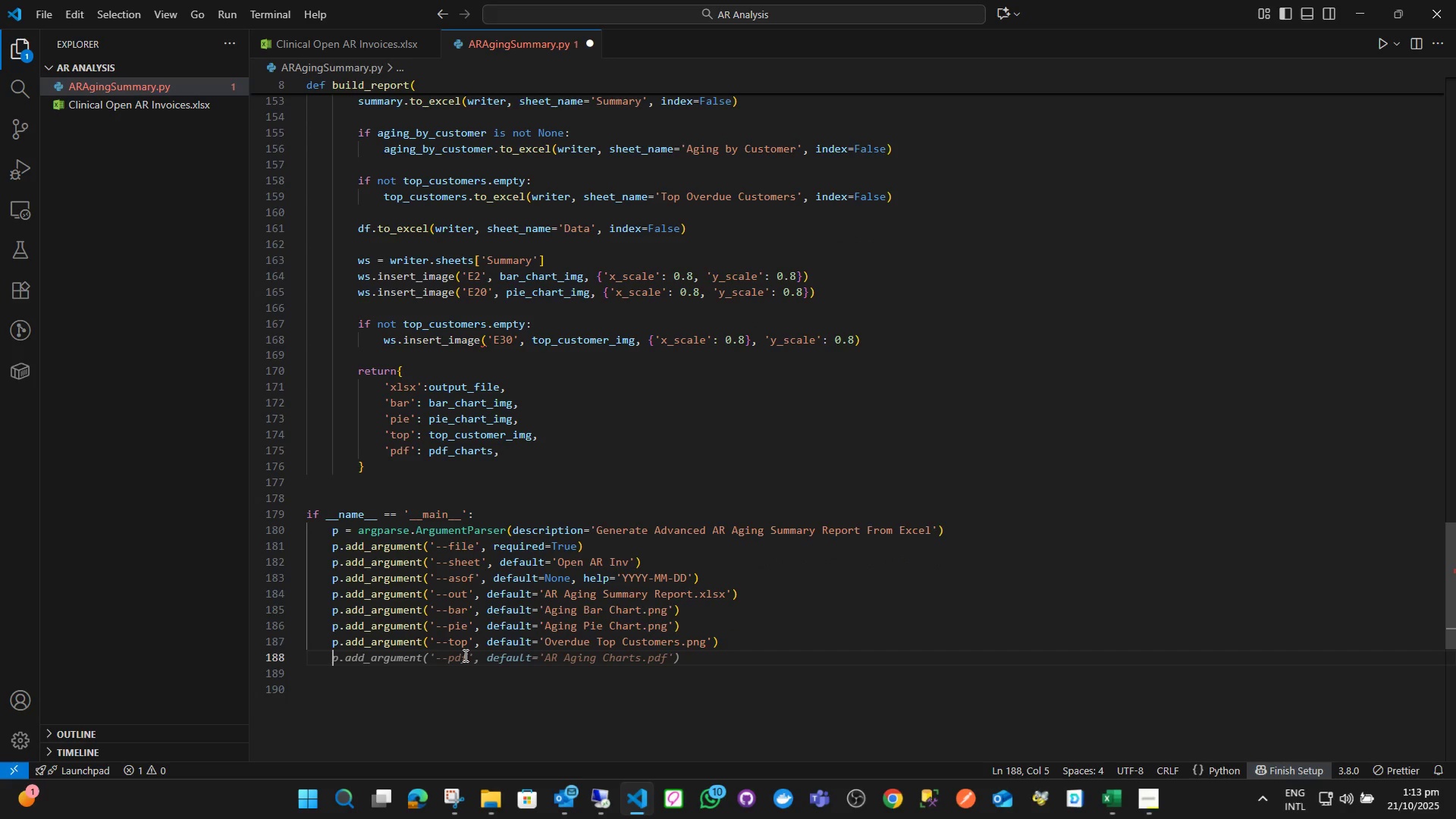 
key(Tab)
 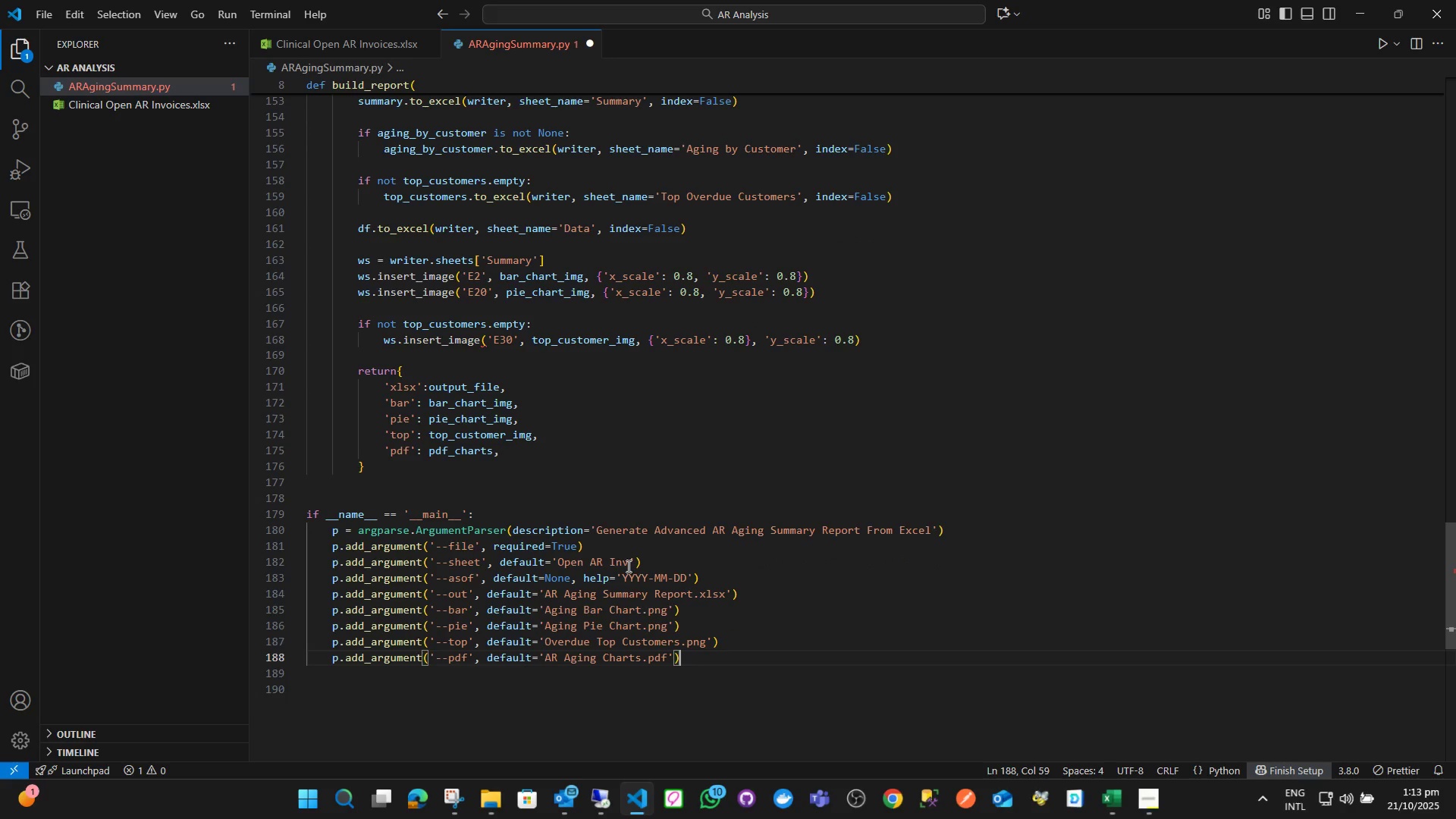 
scroll: coordinate [657, 364], scroll_direction: up, amount: 63.0
 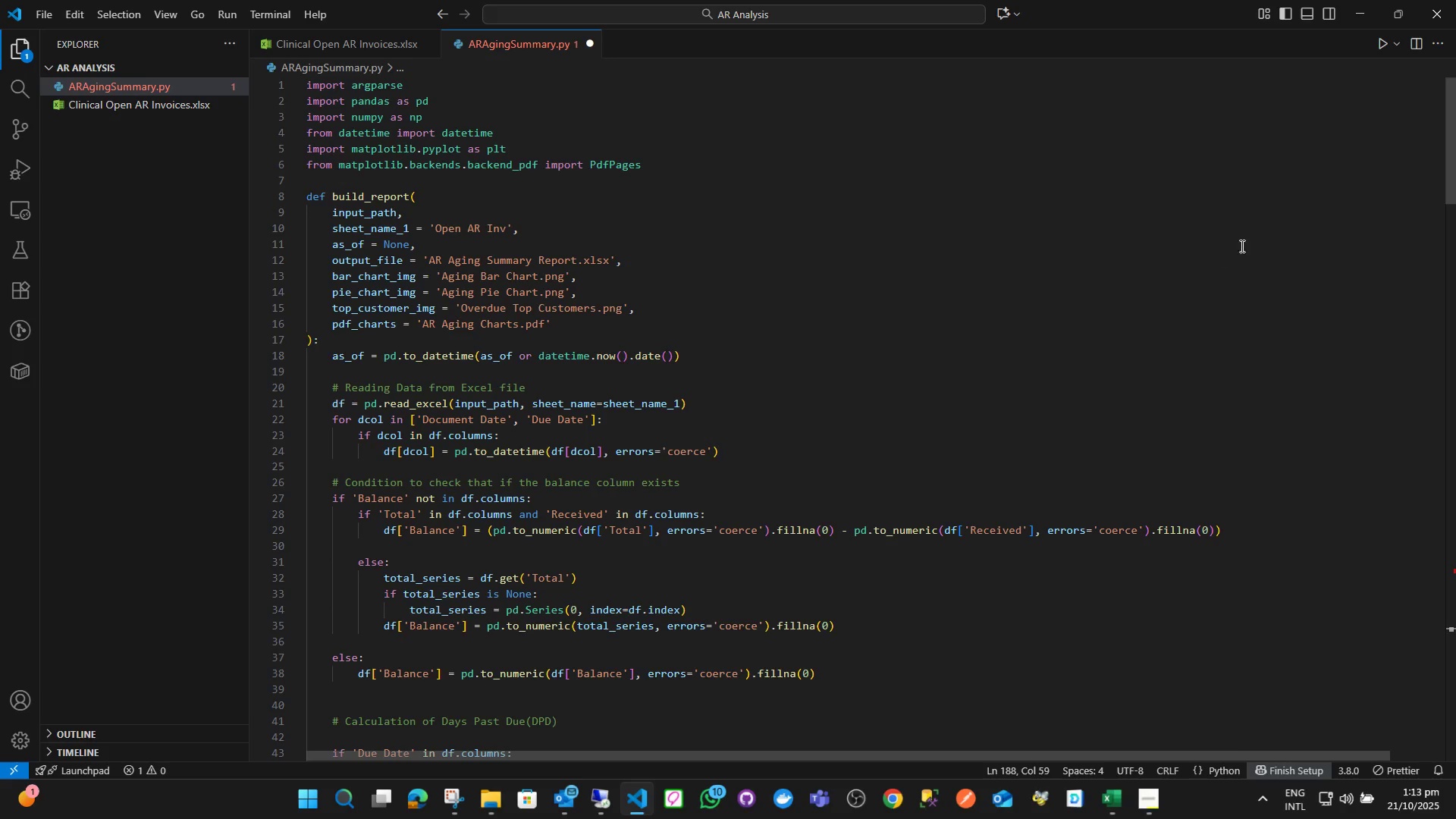 
left_click_drag(start_coordinate=[1451, 114], to_coordinate=[1455, 625])
 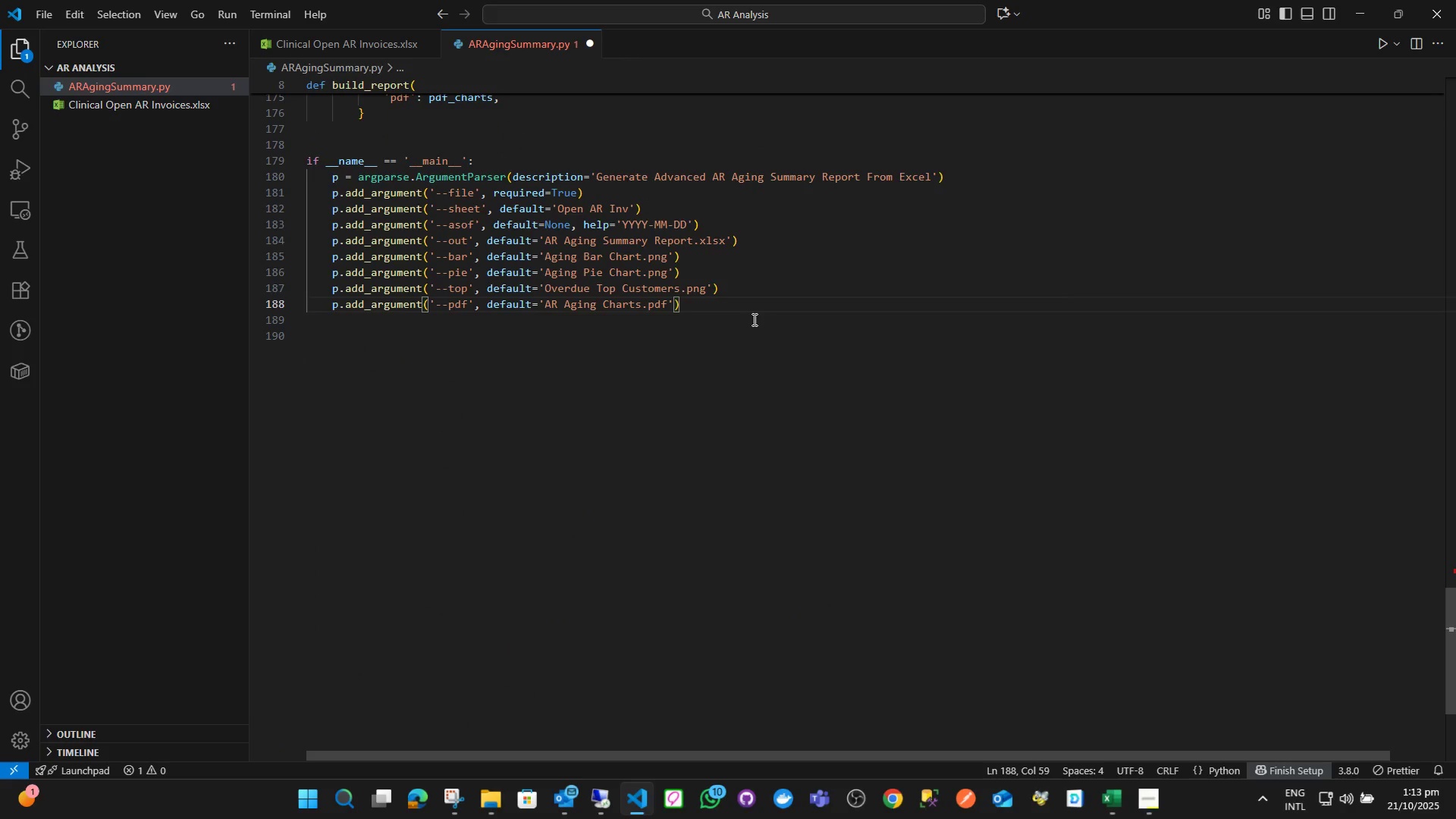 
left_click([754, 318])
 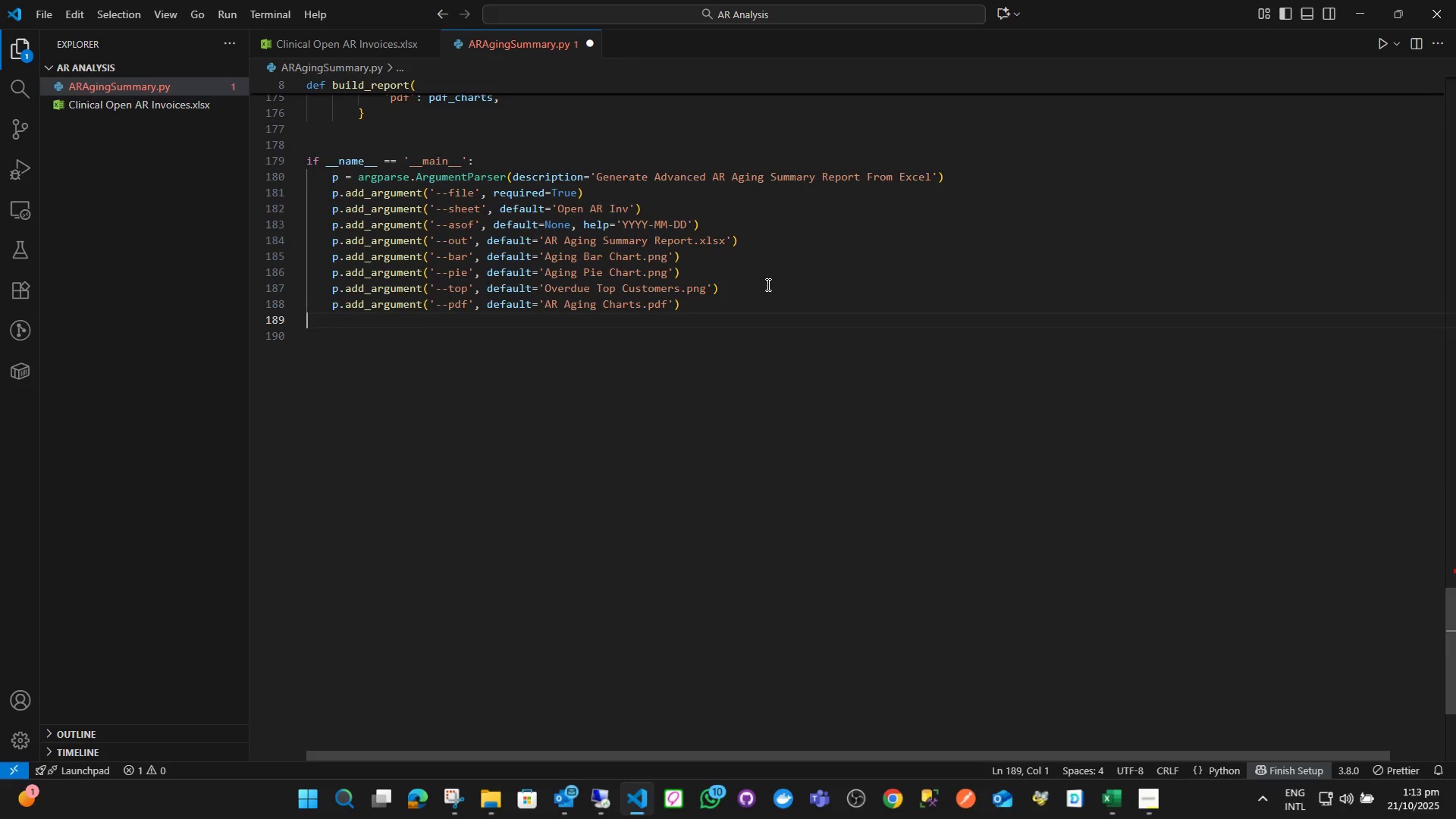 
double_click([771, 300])
 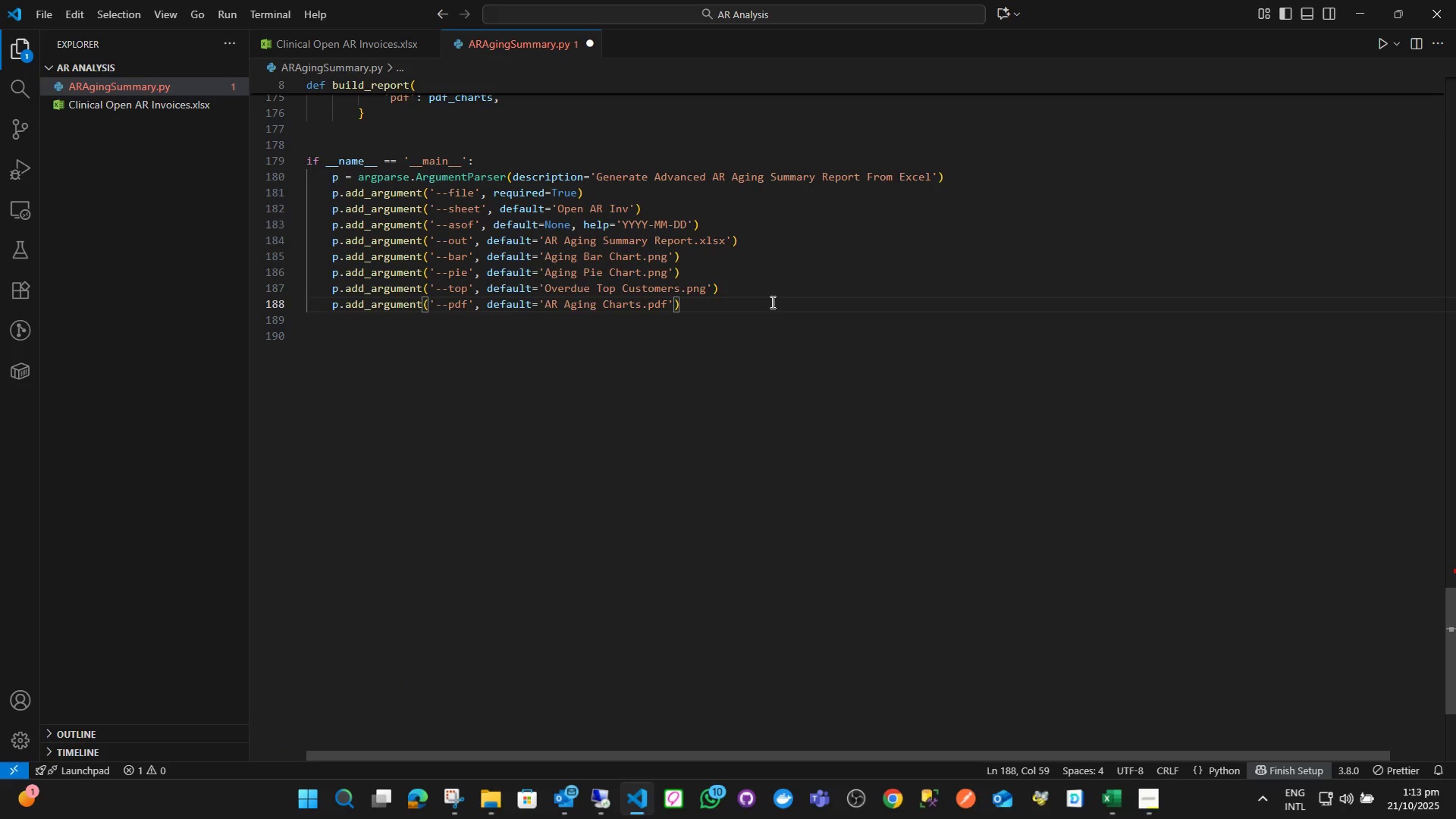 
key(Enter)
 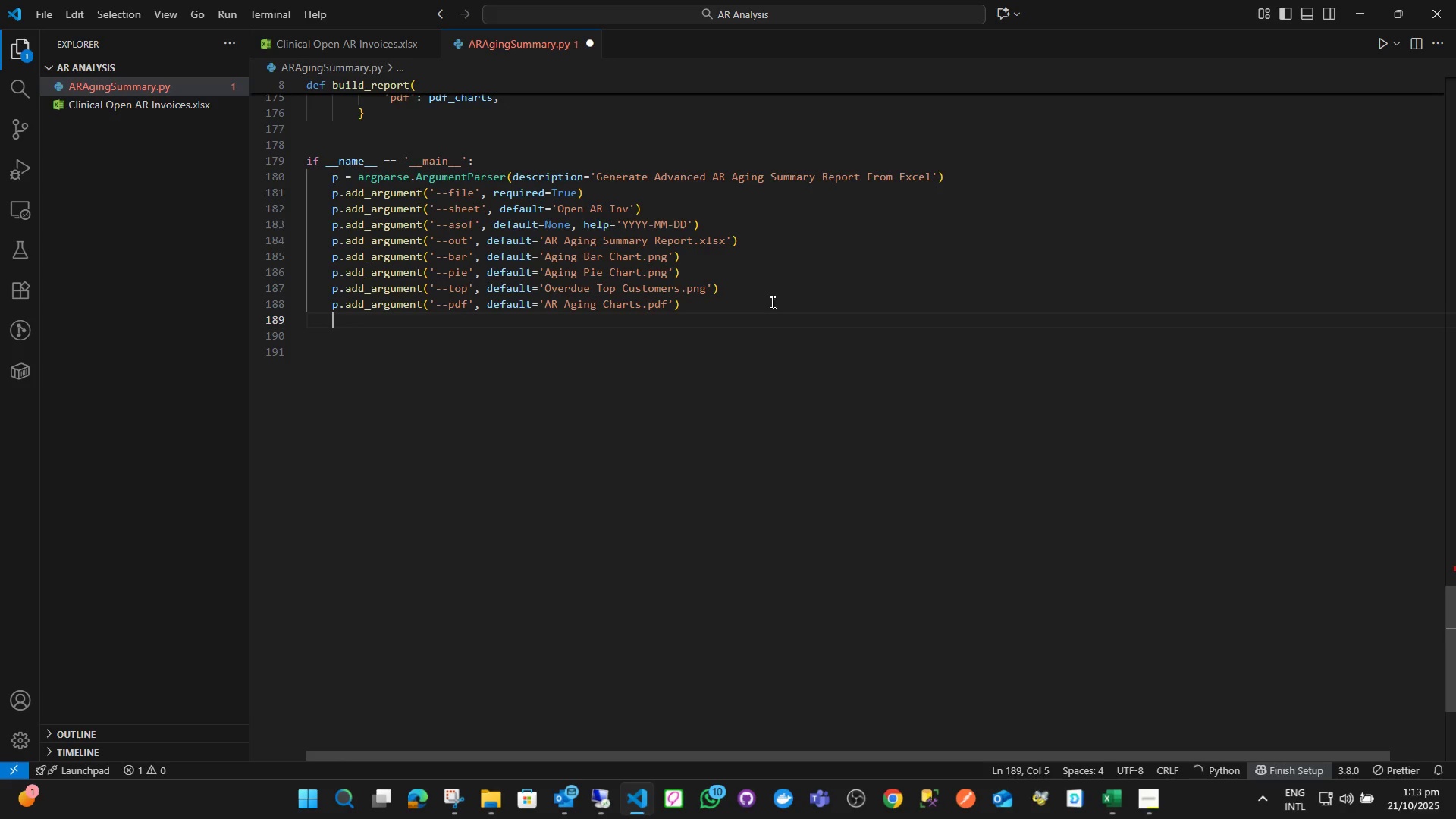 
key(Enter)
 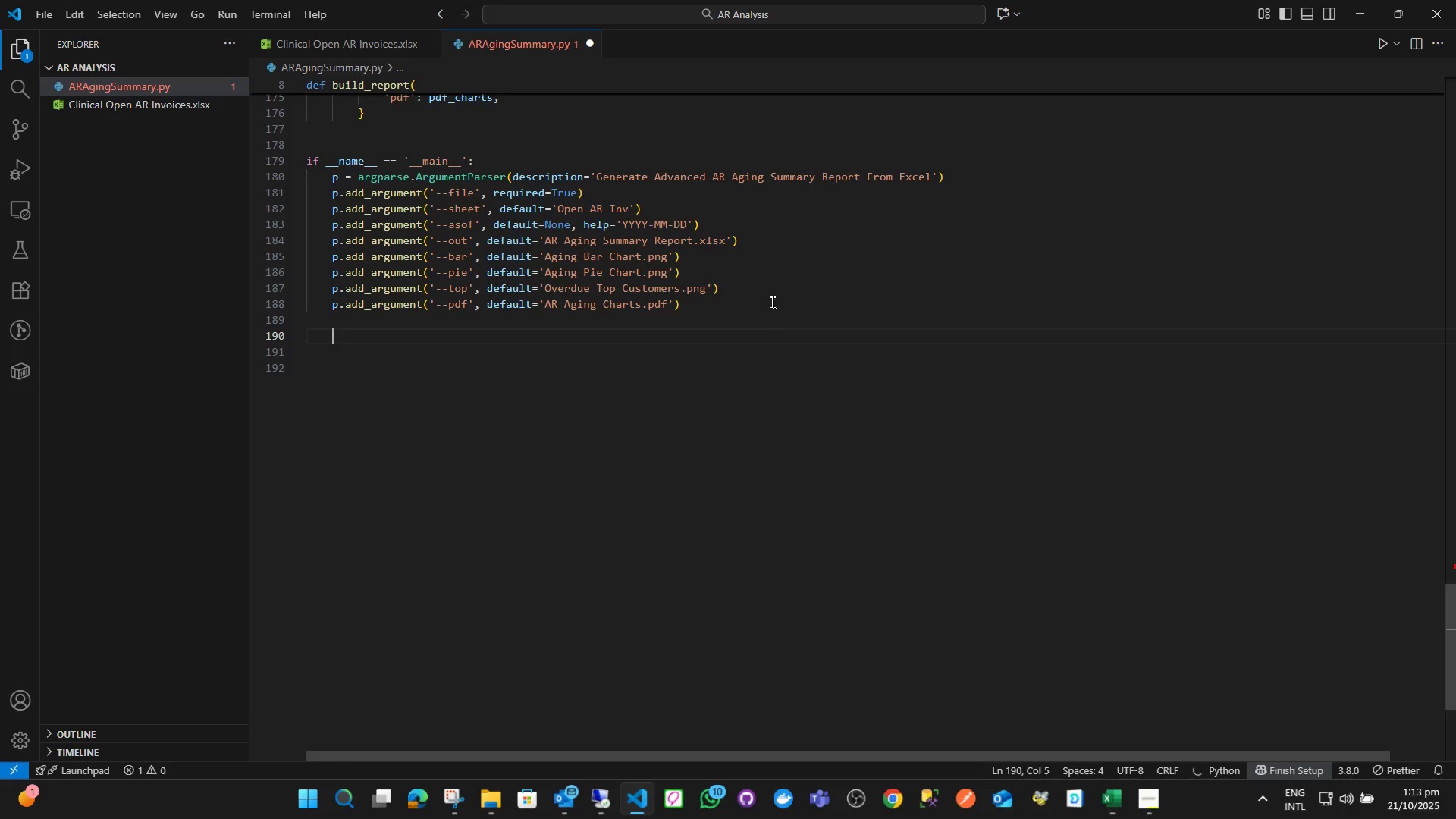 
type(args = p.pa)
 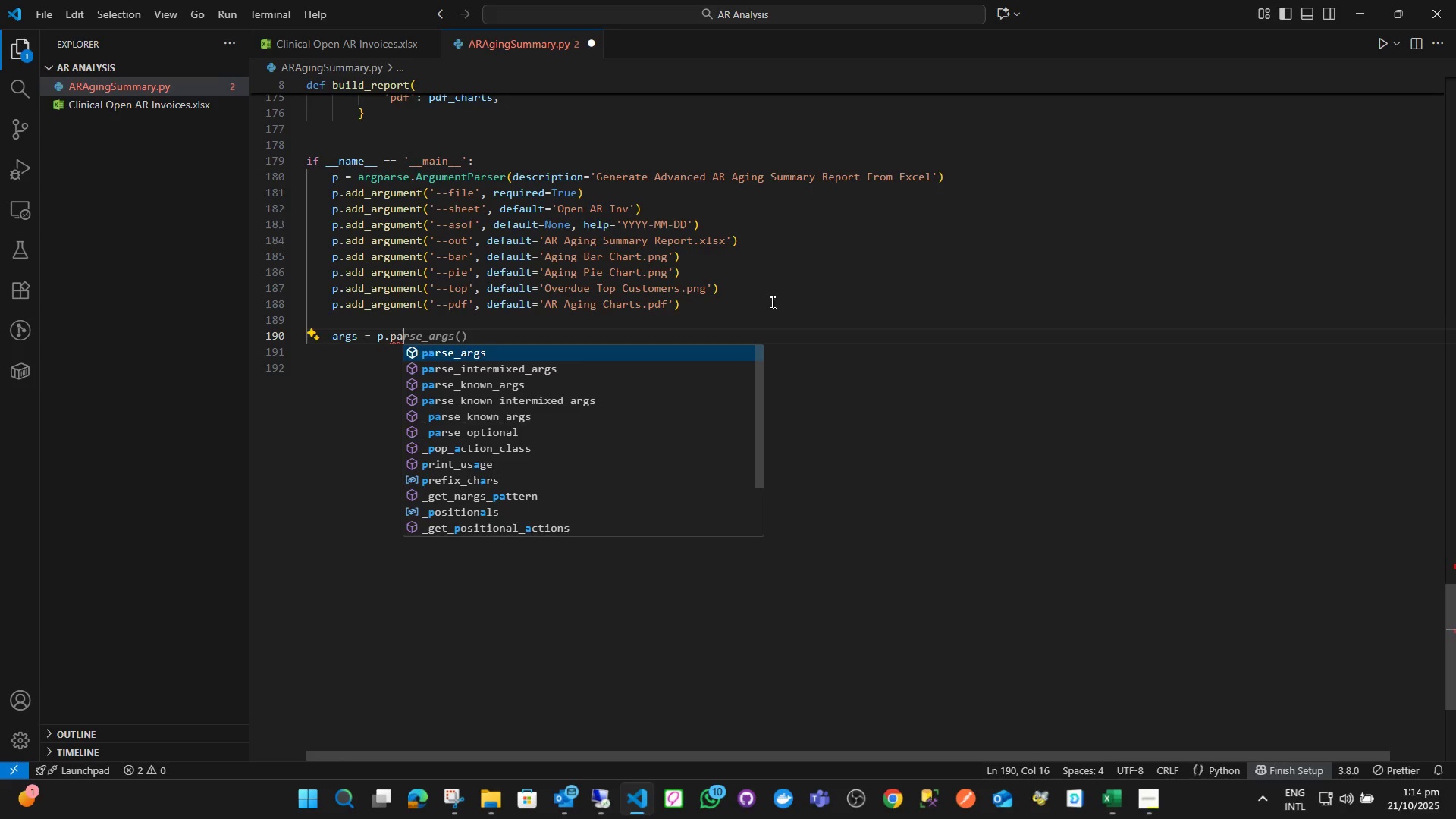 
key(Enter)
 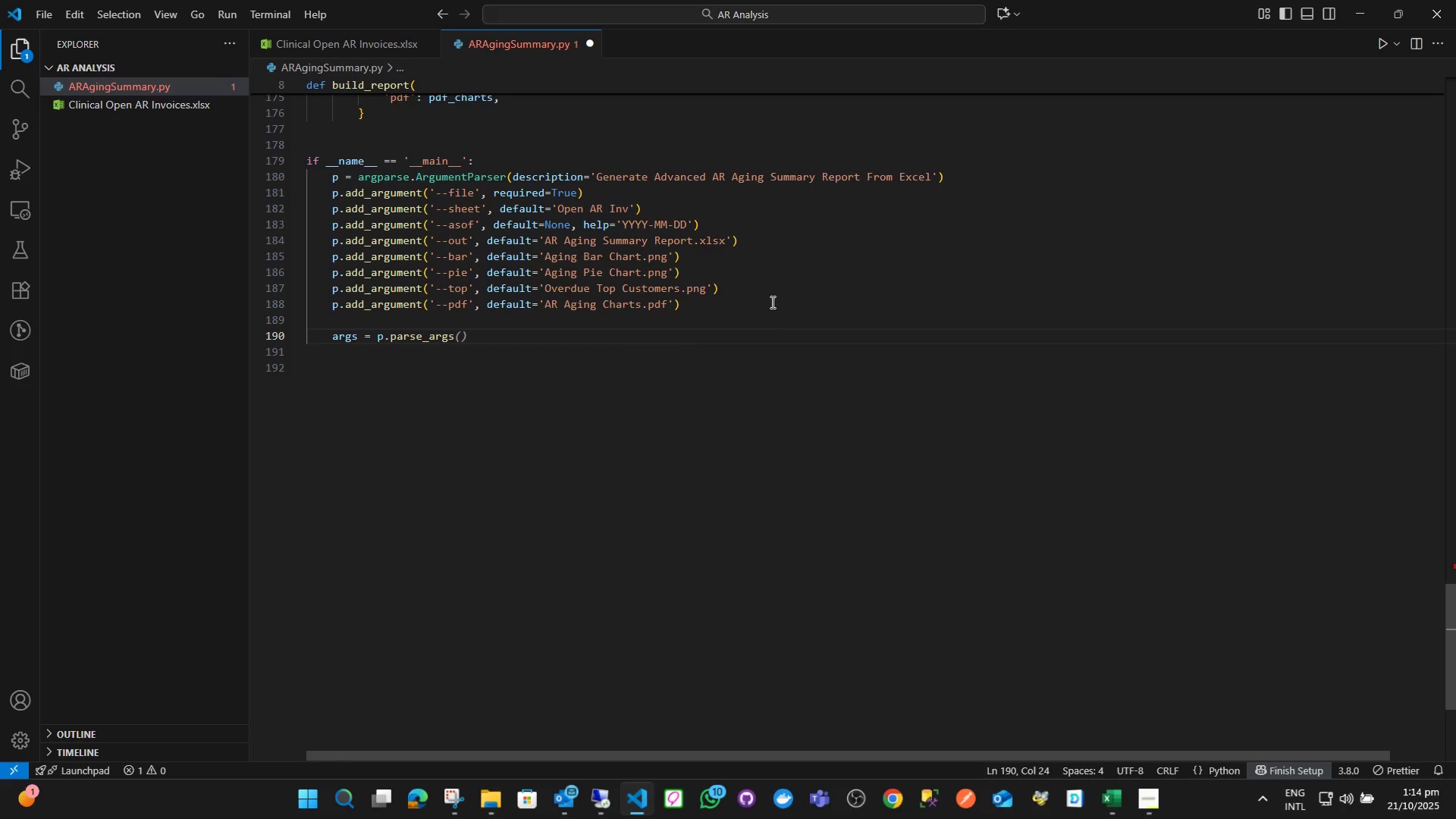 
key(Shift+9)
 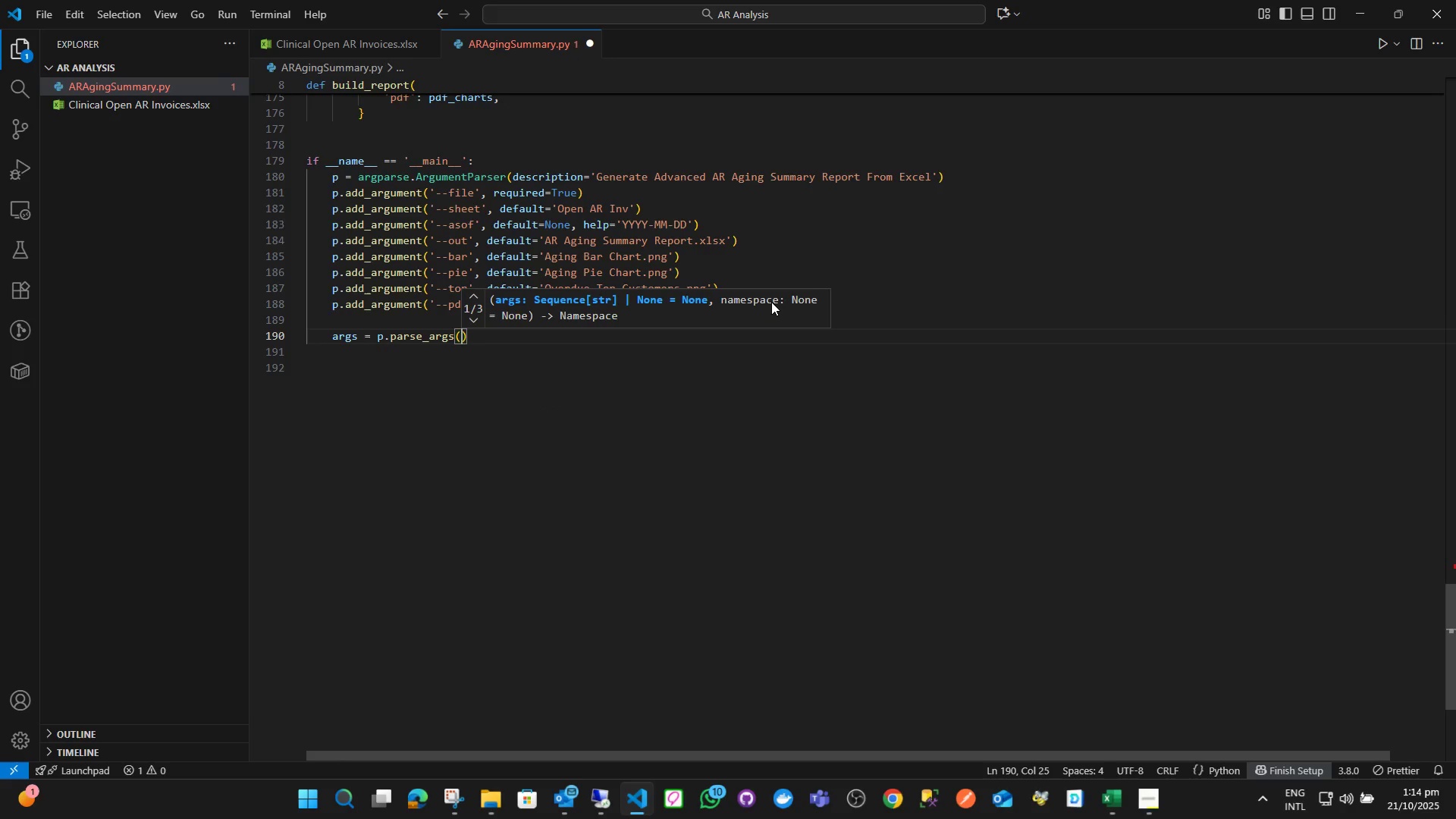 
key(ArrowRight)
 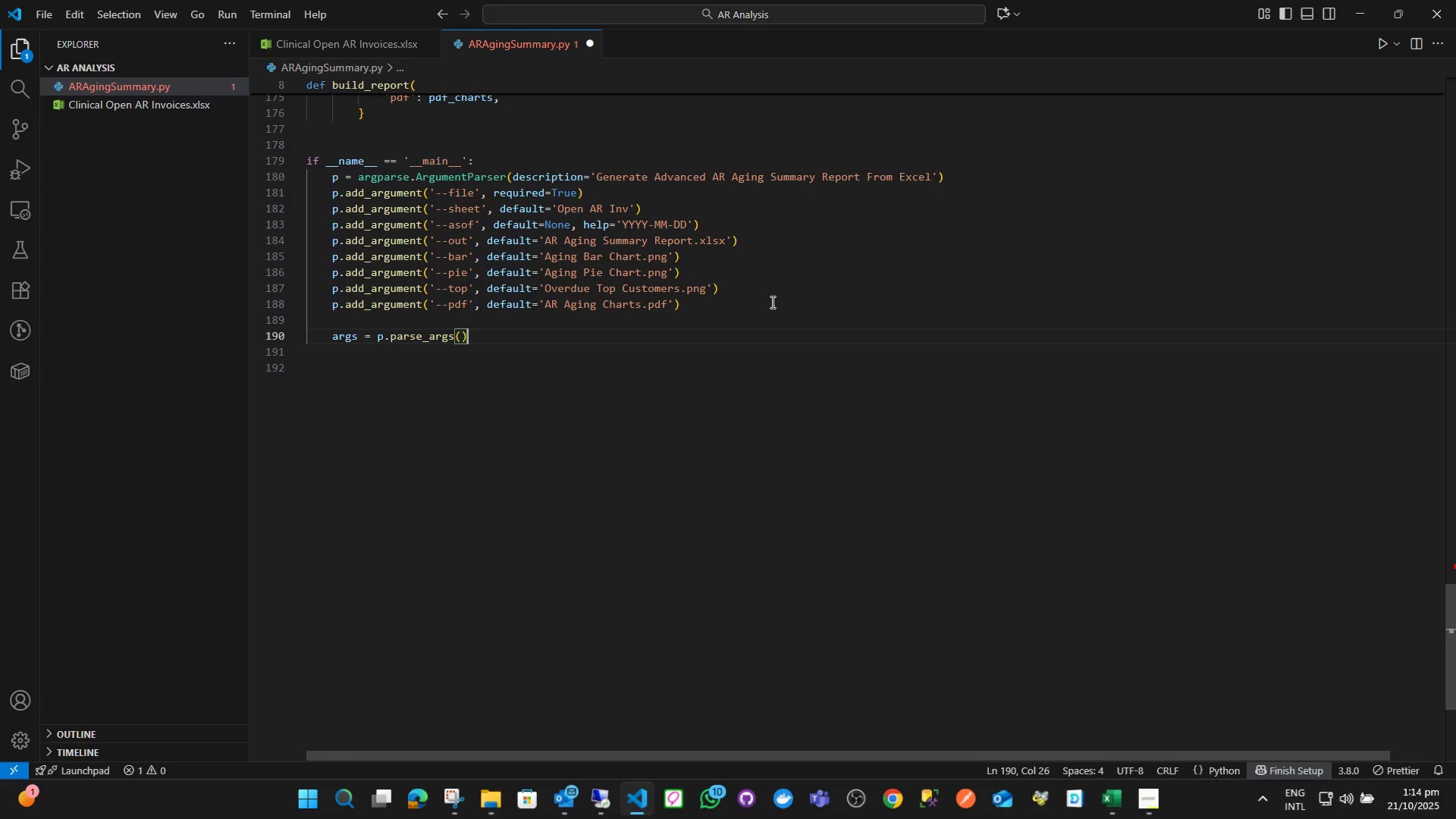 
key(Enter)
 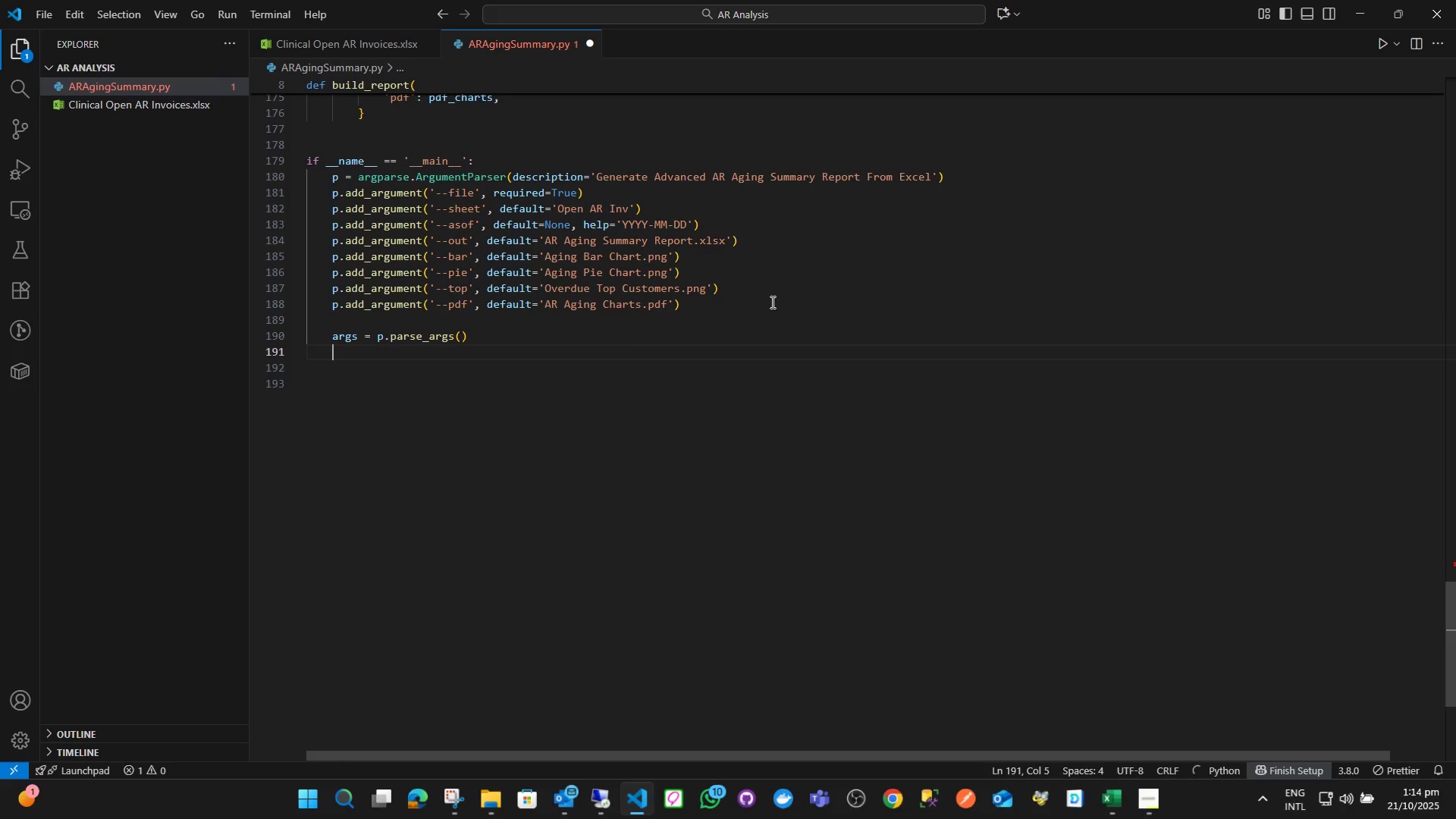 
key(Enter)
 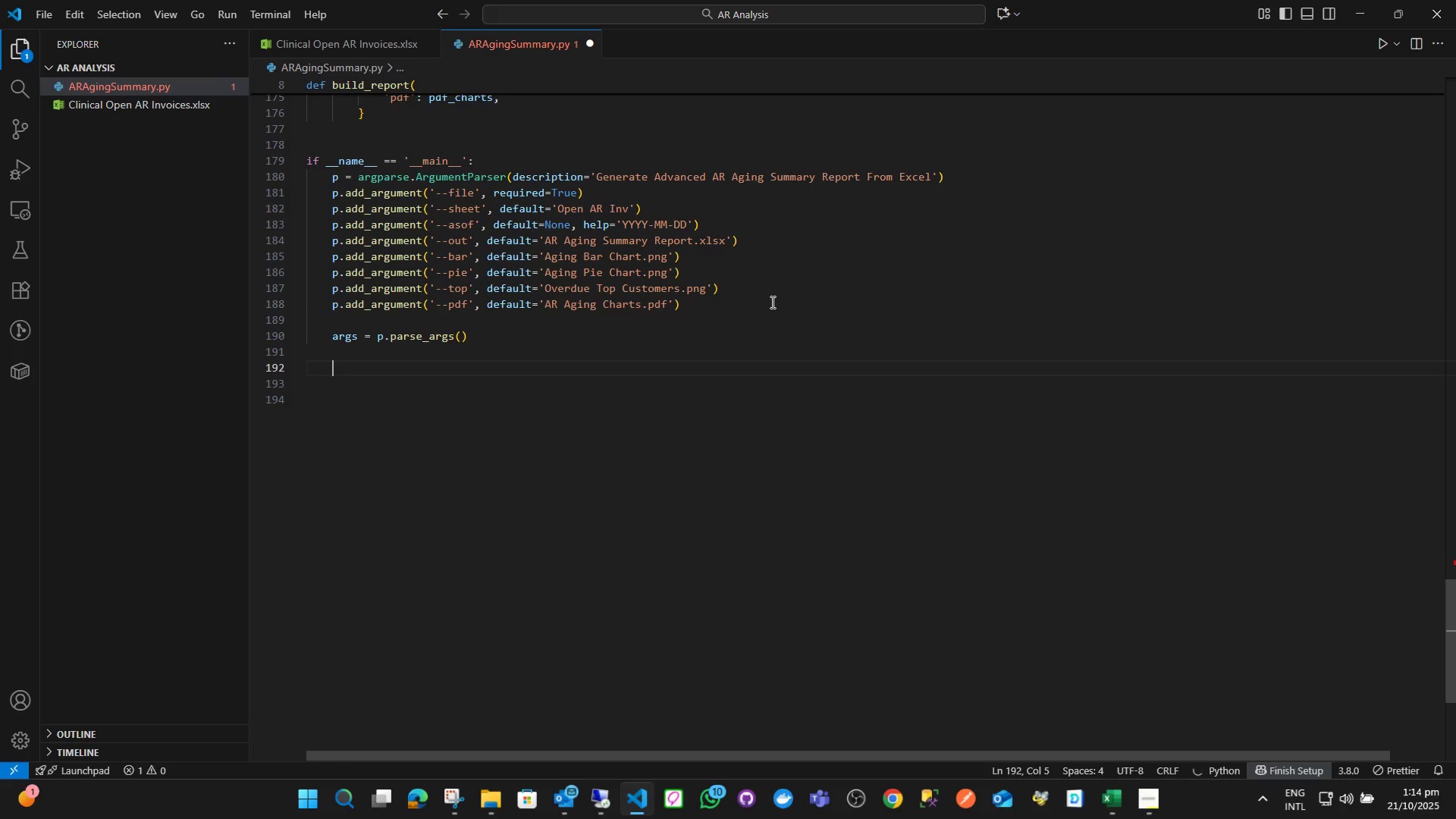 
type(bui)
 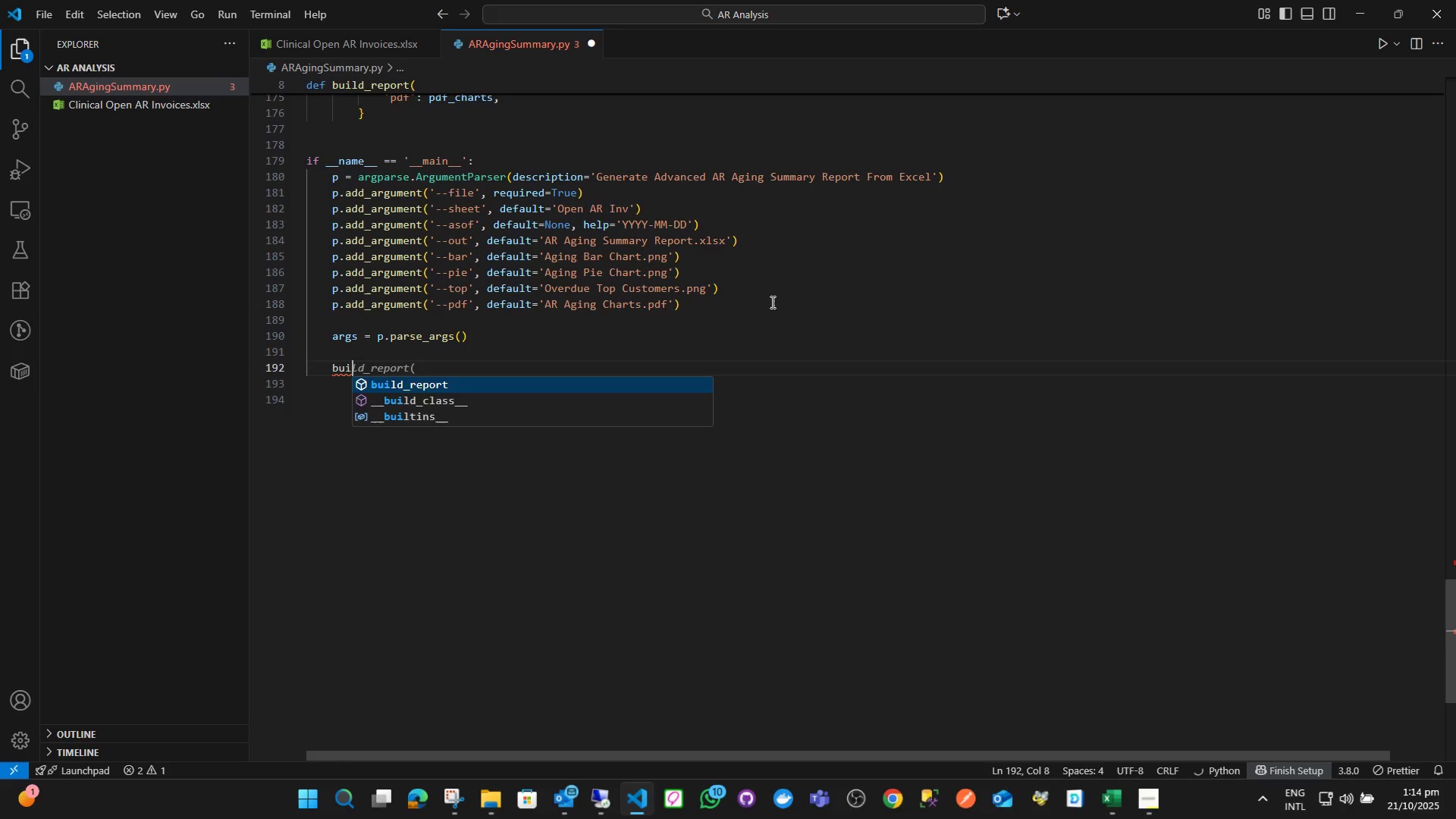 
key(Enter)
 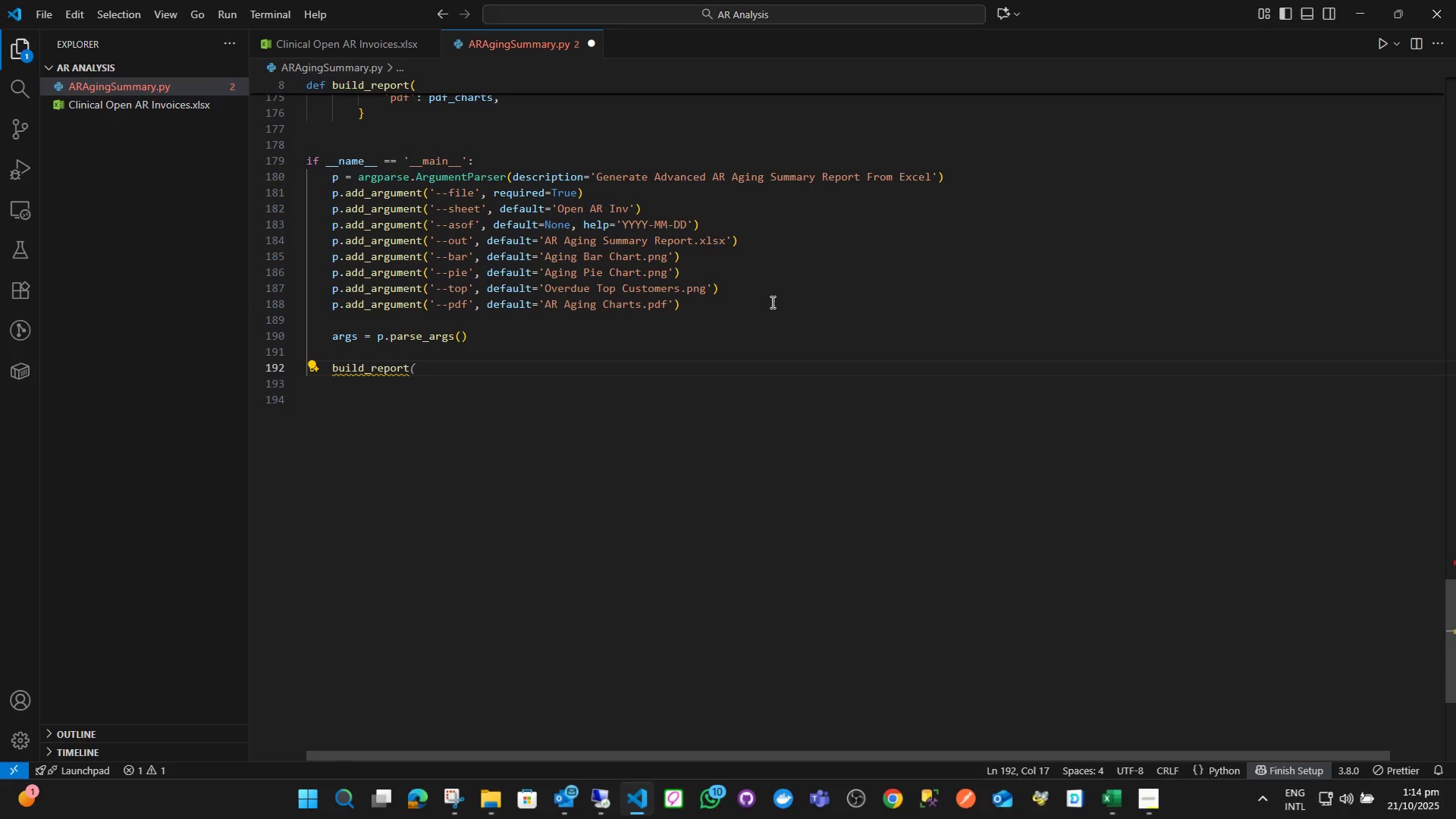 
key(Shift+9)
 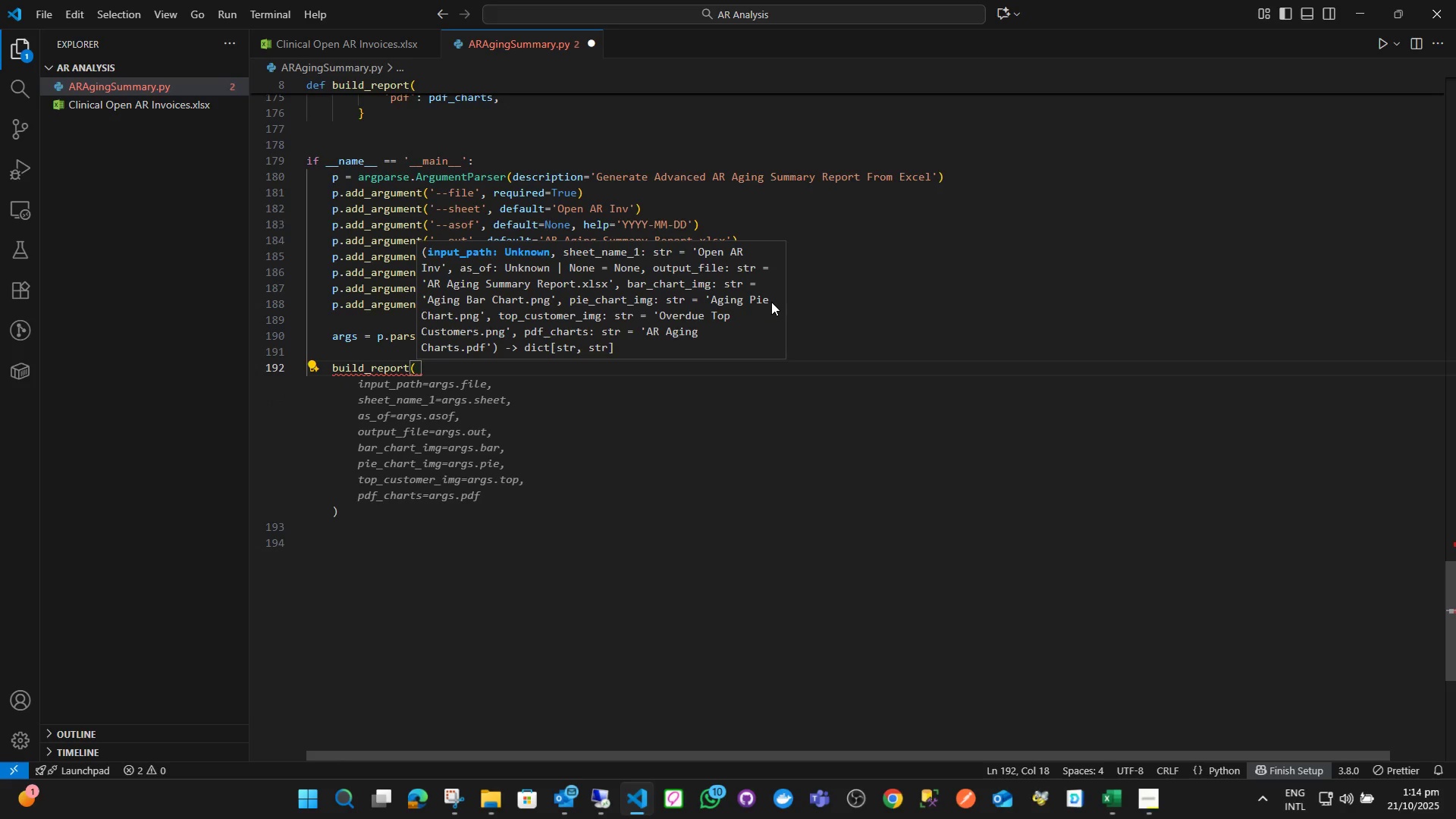 
key(Enter)
 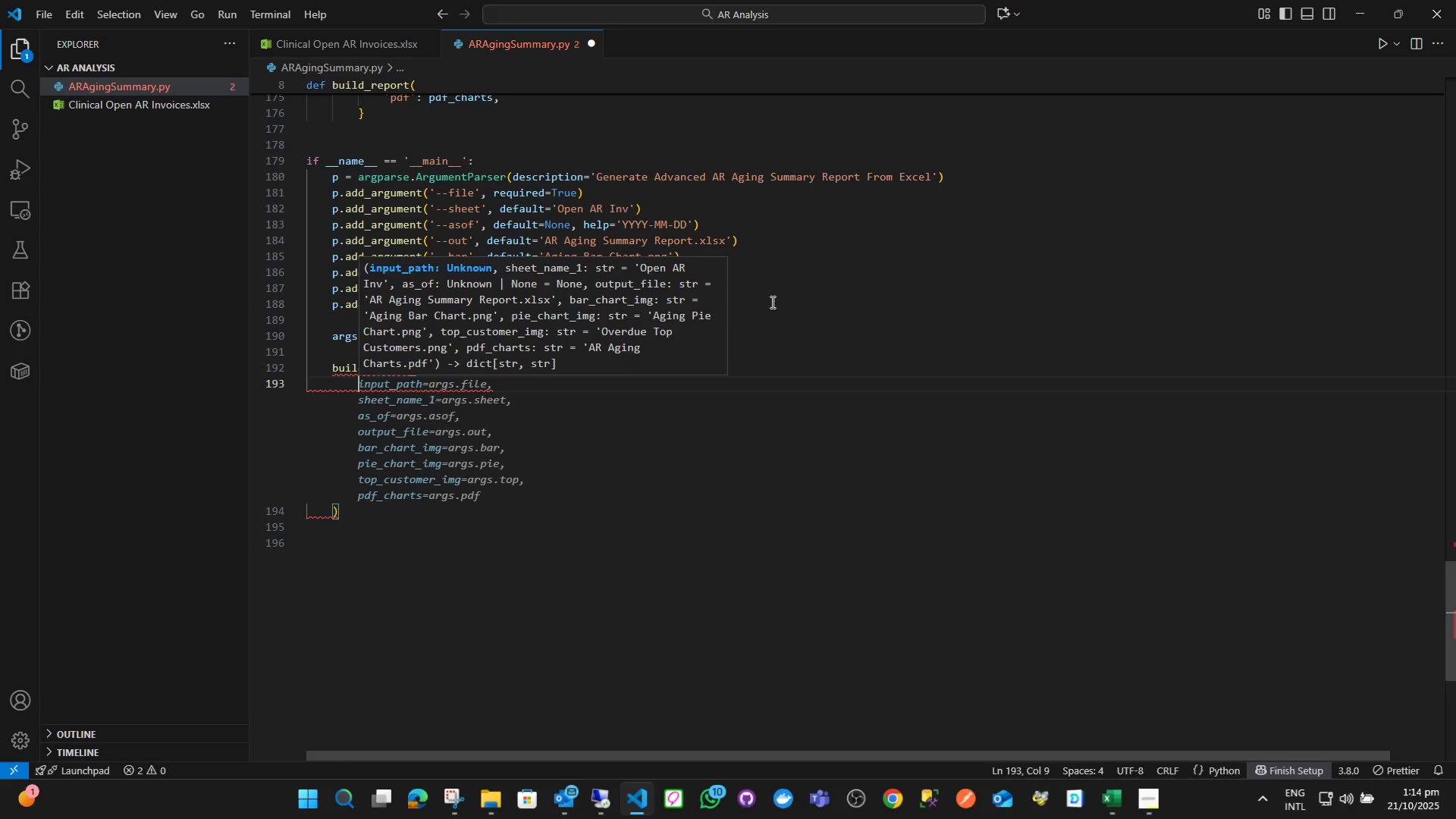 
type(args.file,)
 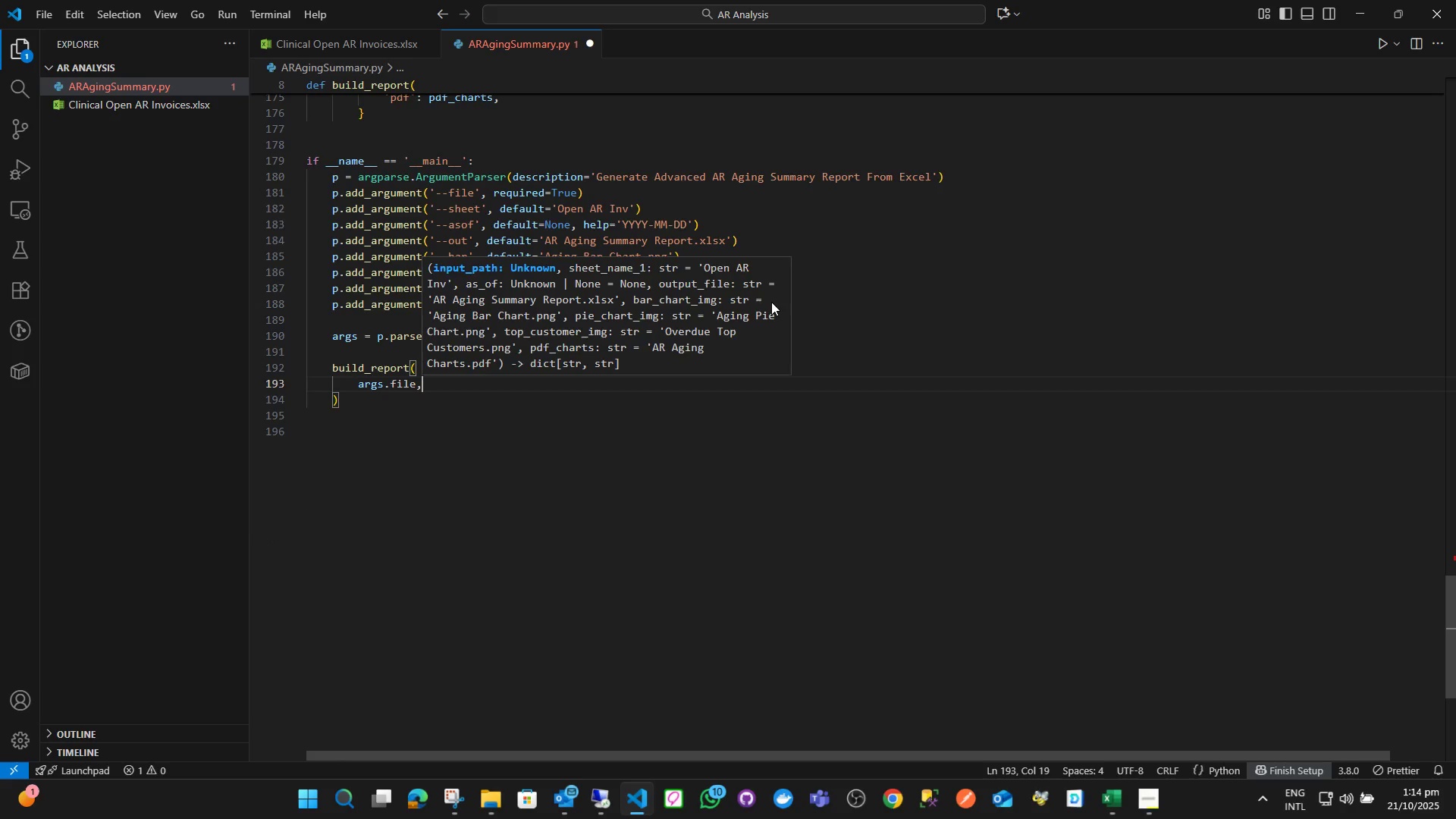 
key(Enter)
 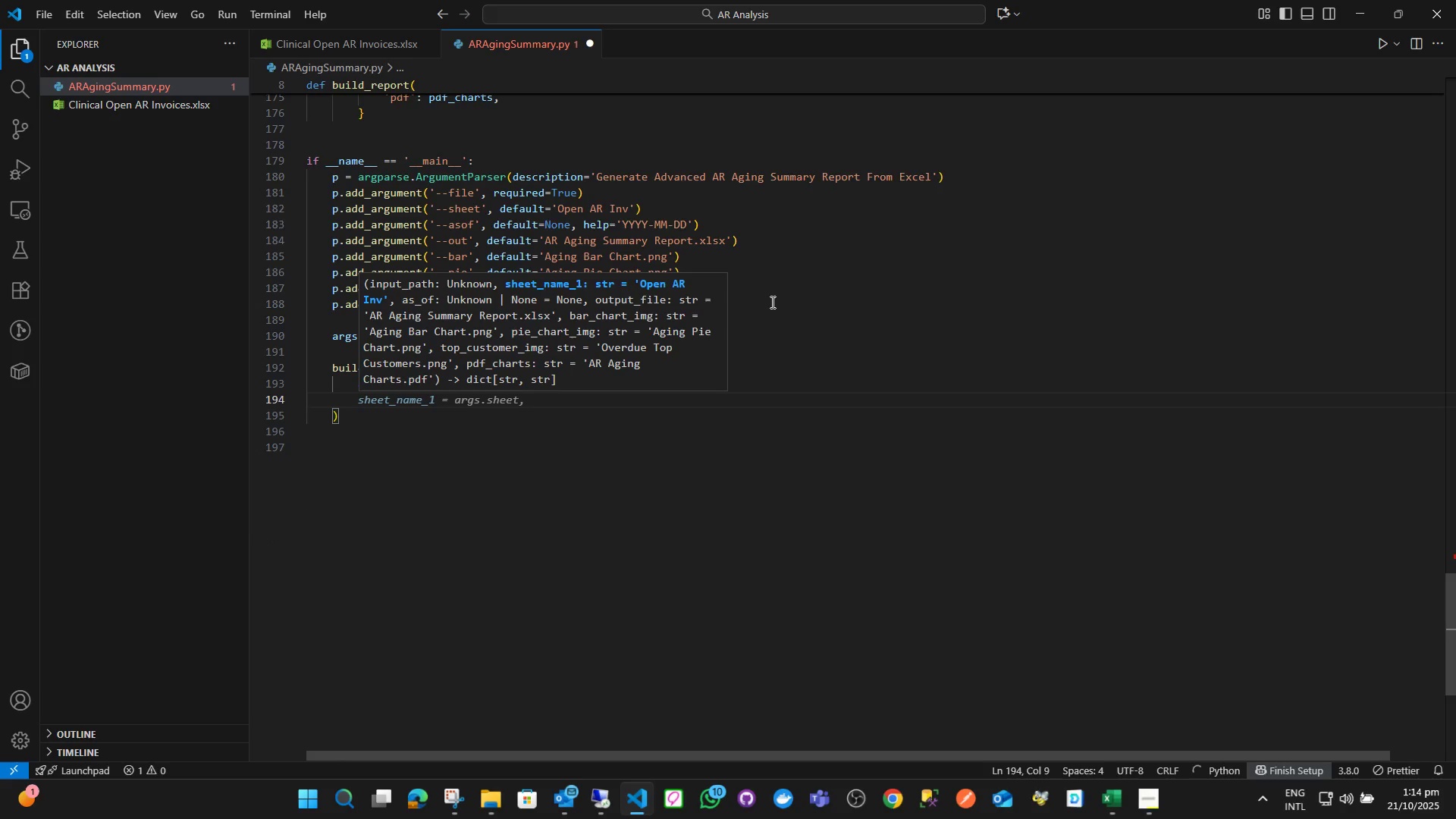 
type(args.sheet,)
 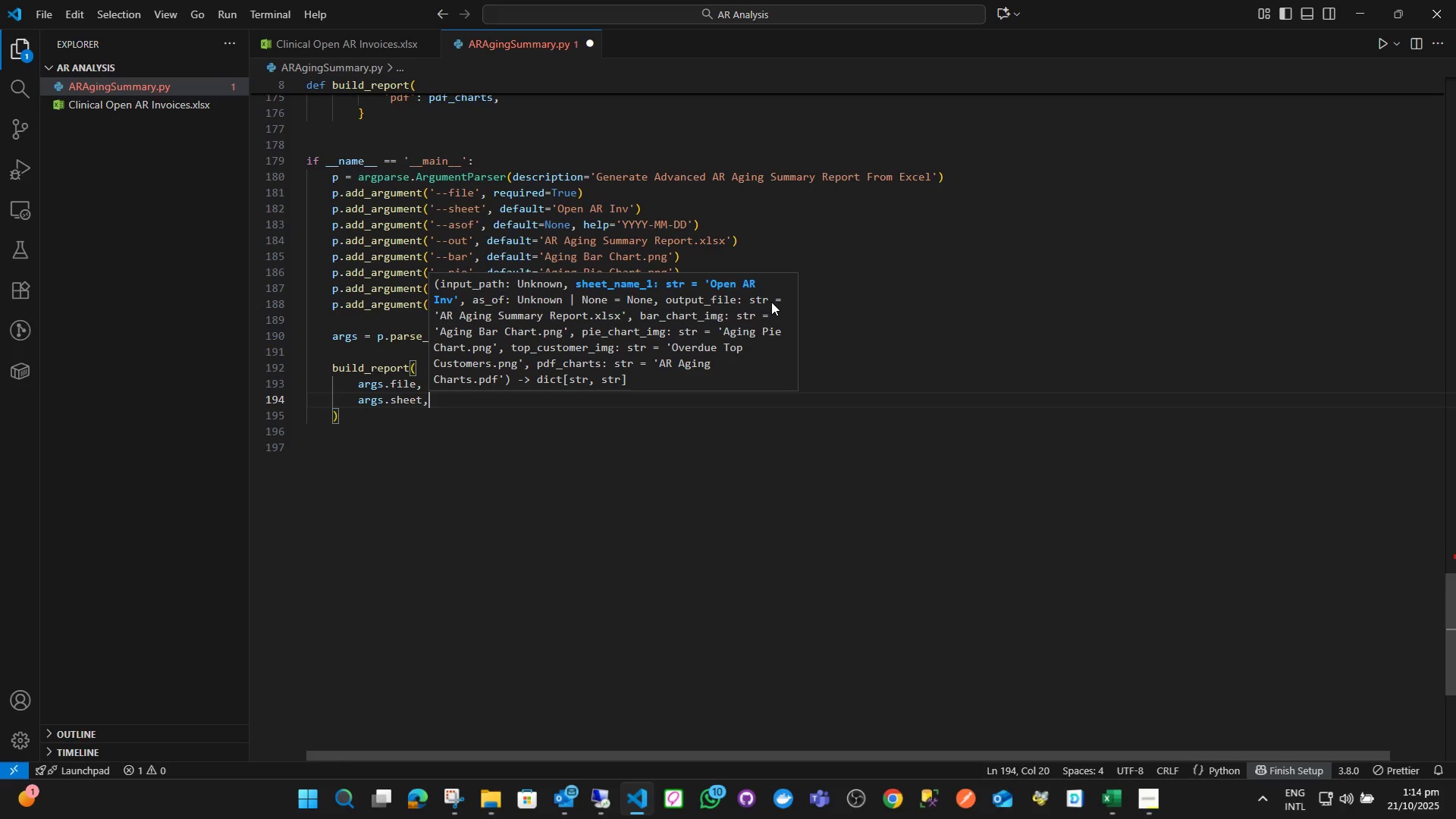 
key(Enter)
 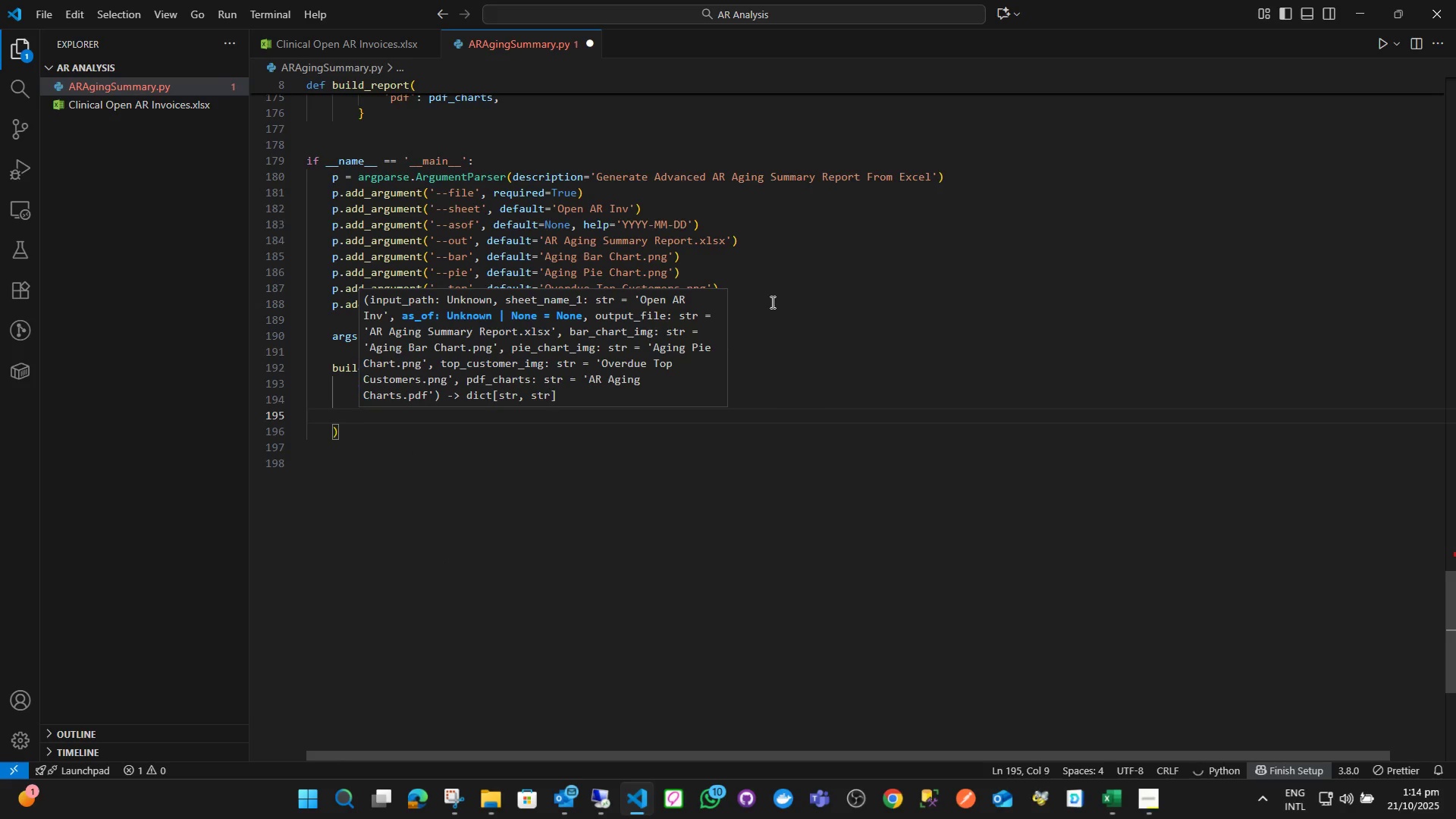 
type(args.asof,)
 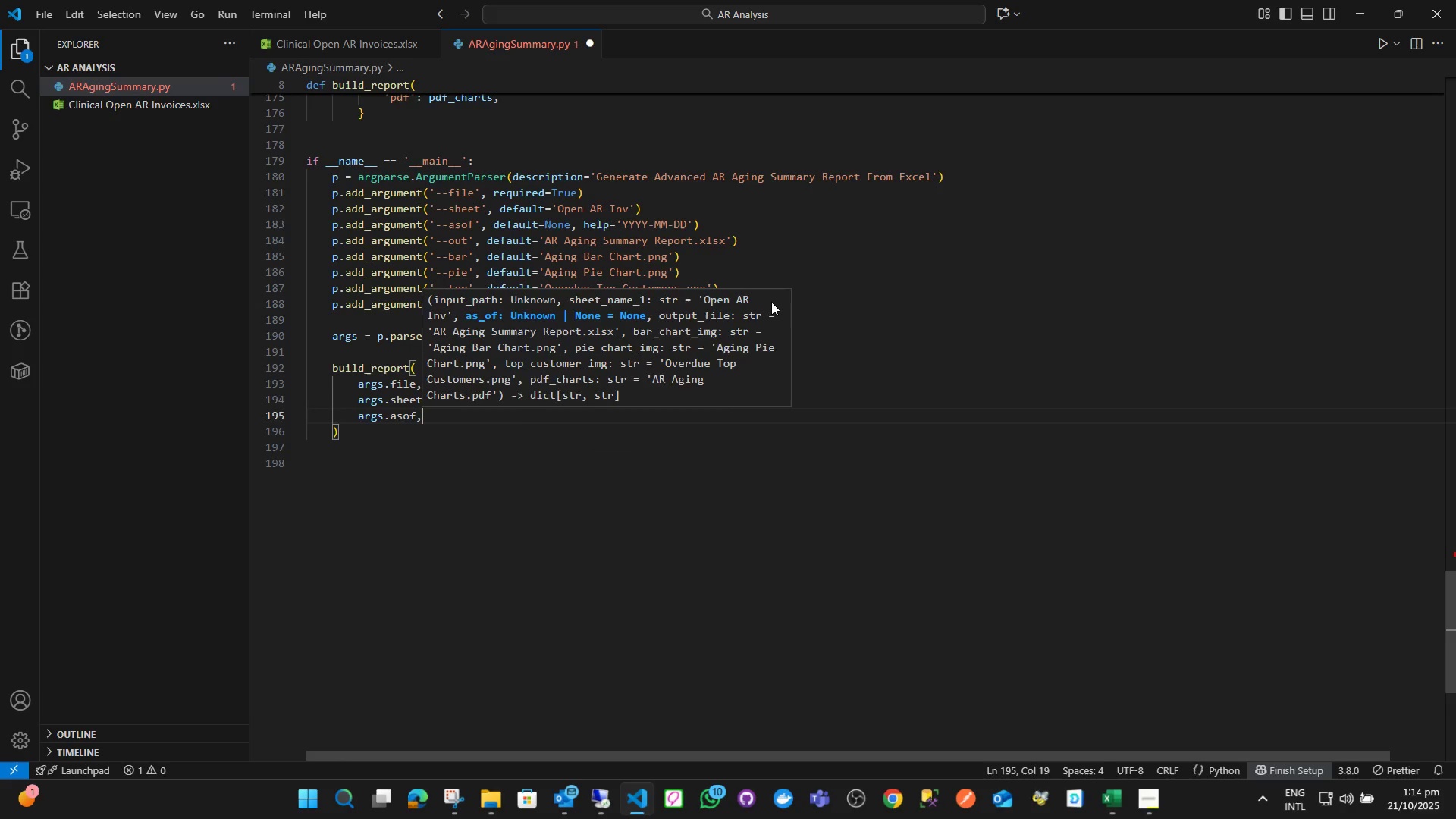 
key(Enter)
 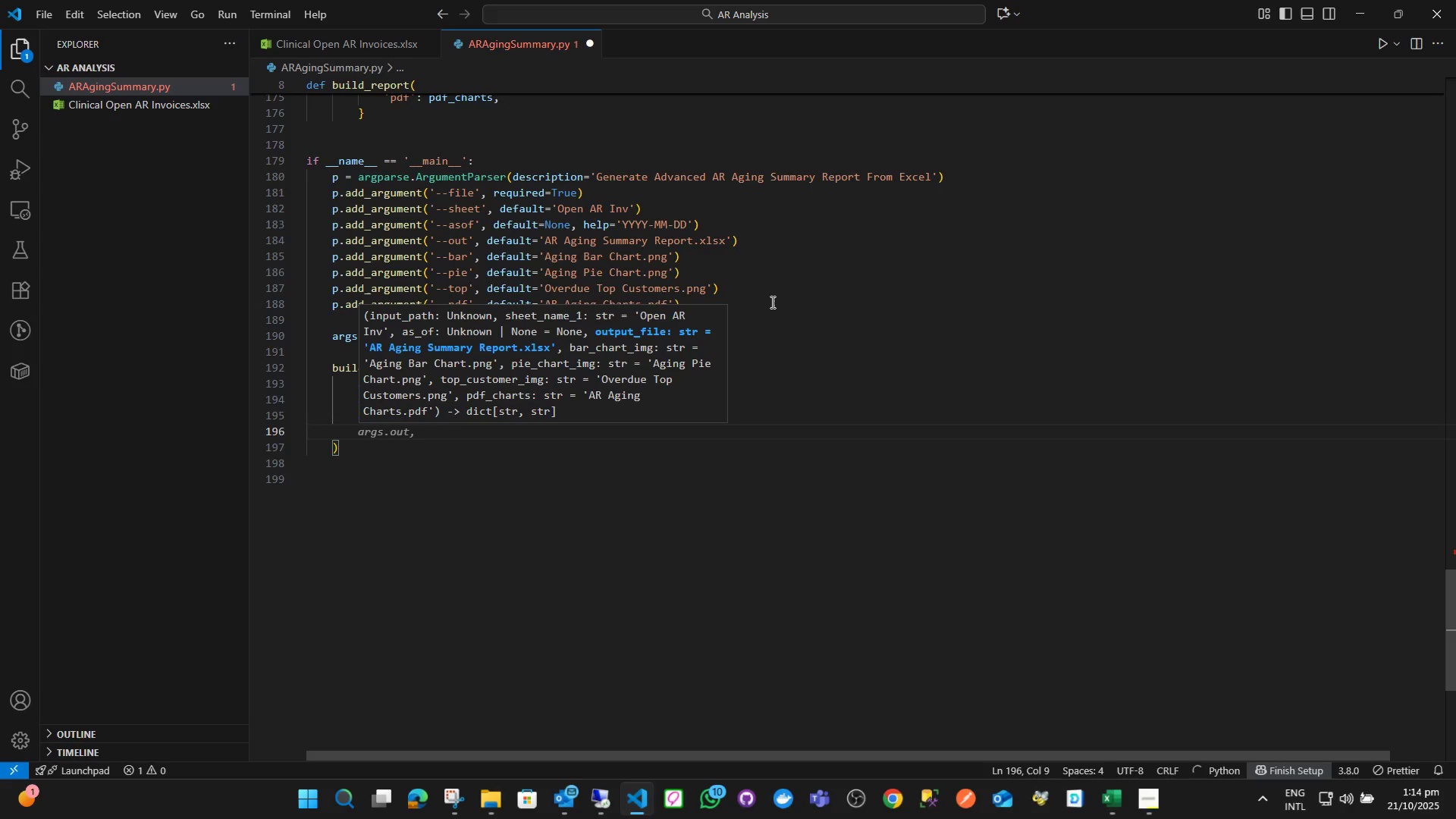 
type(args.out,)
 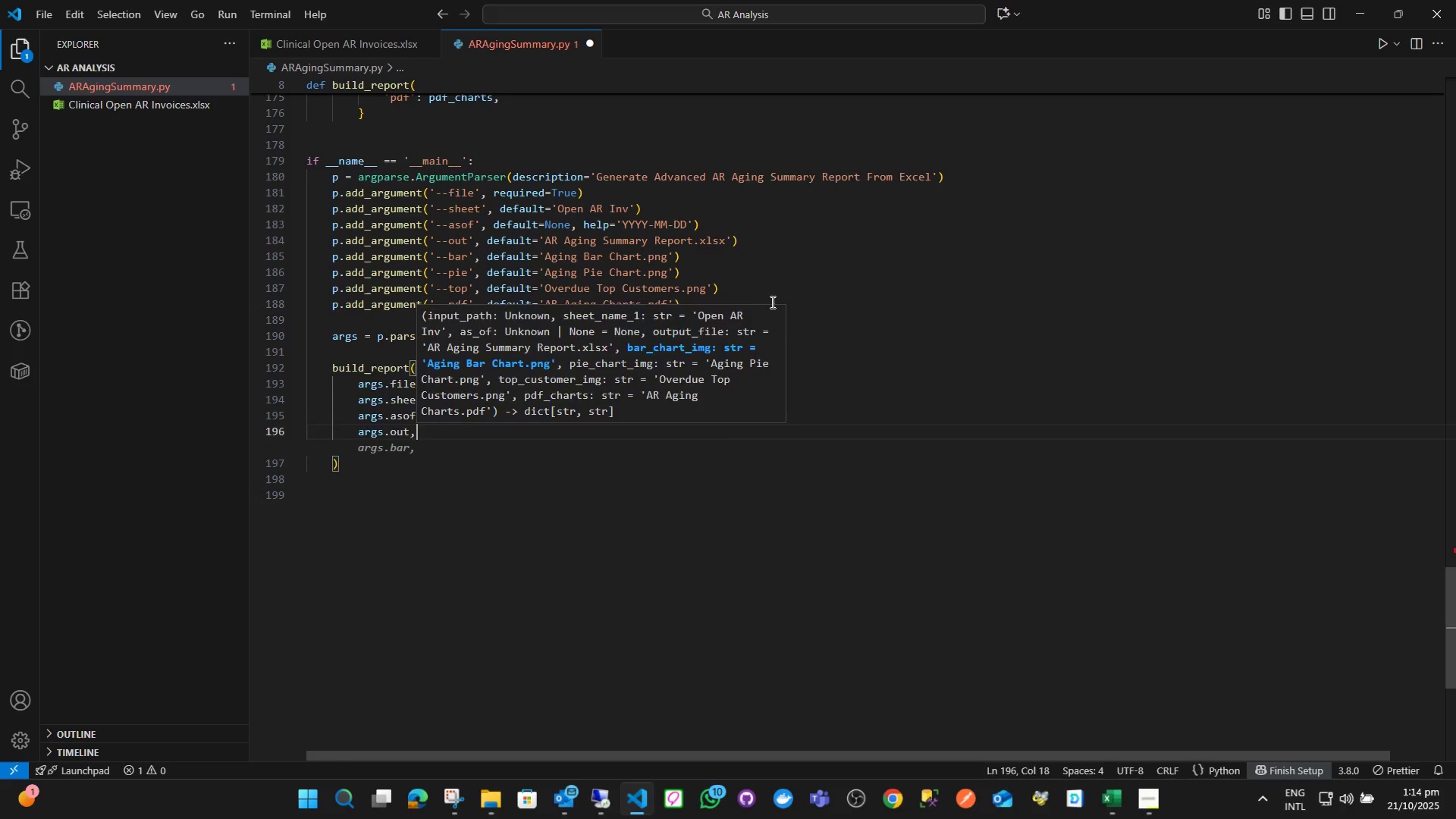 
key(Enter)
 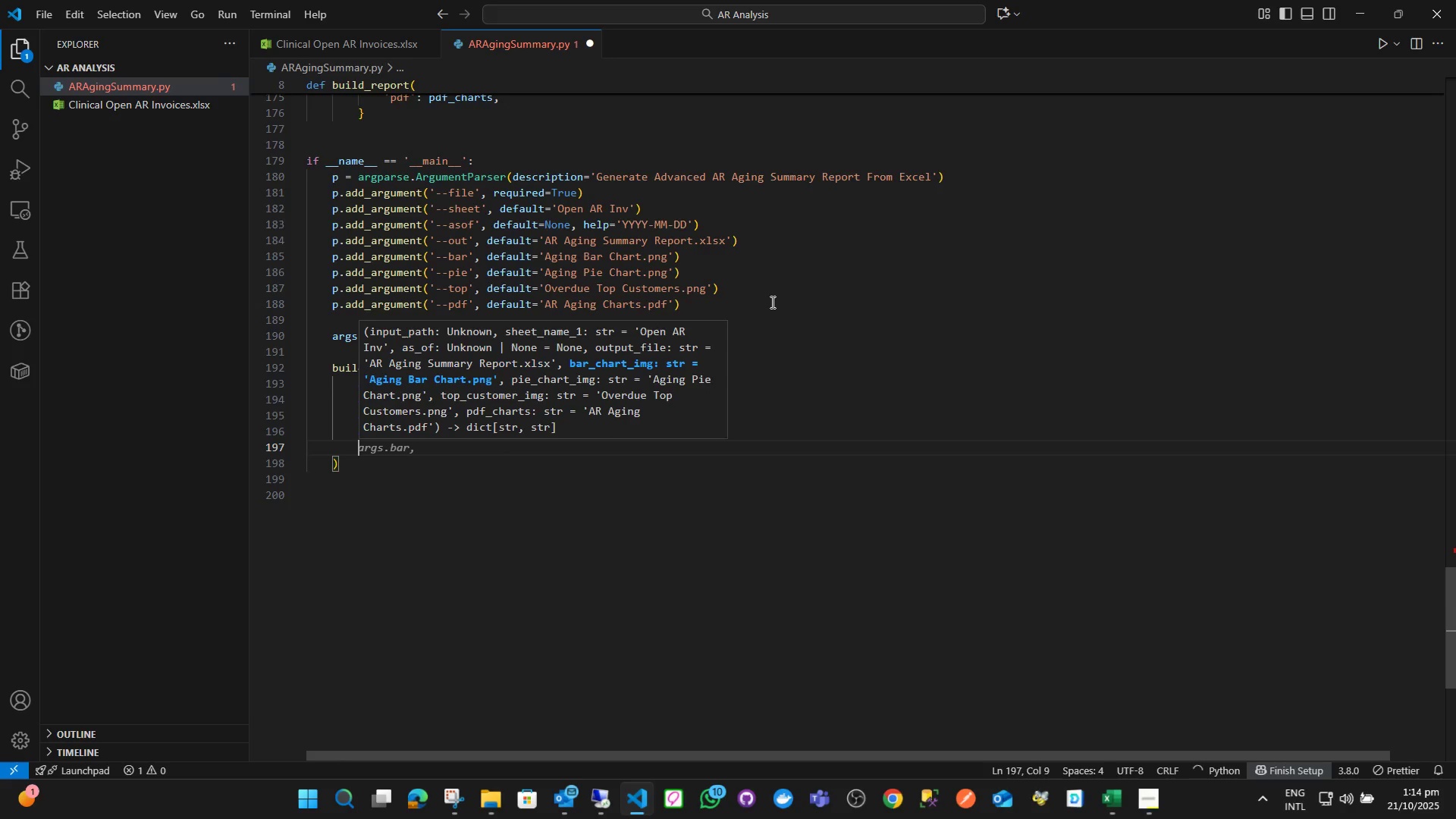 
type(args.bar,)
 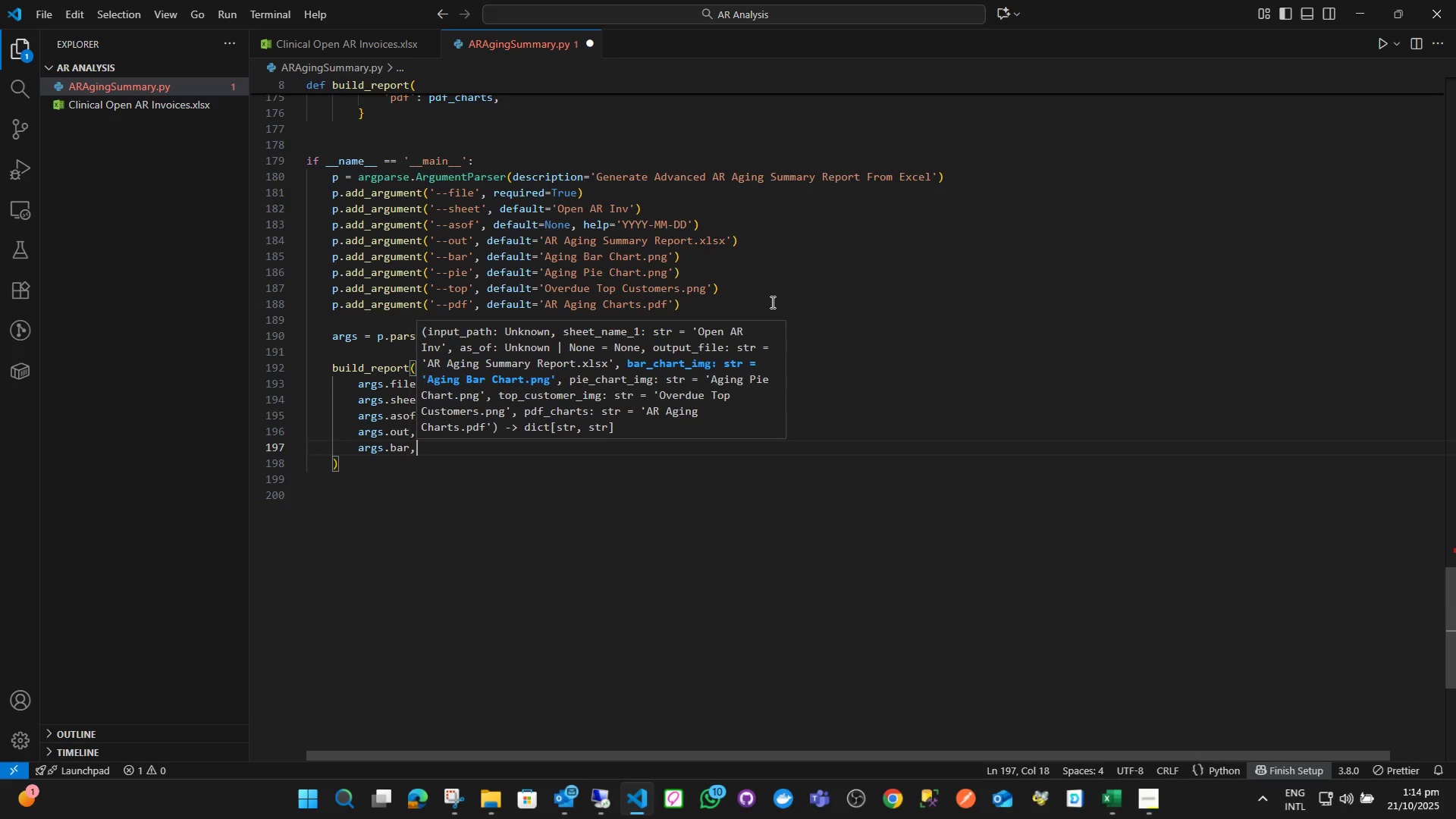 
key(Enter)
 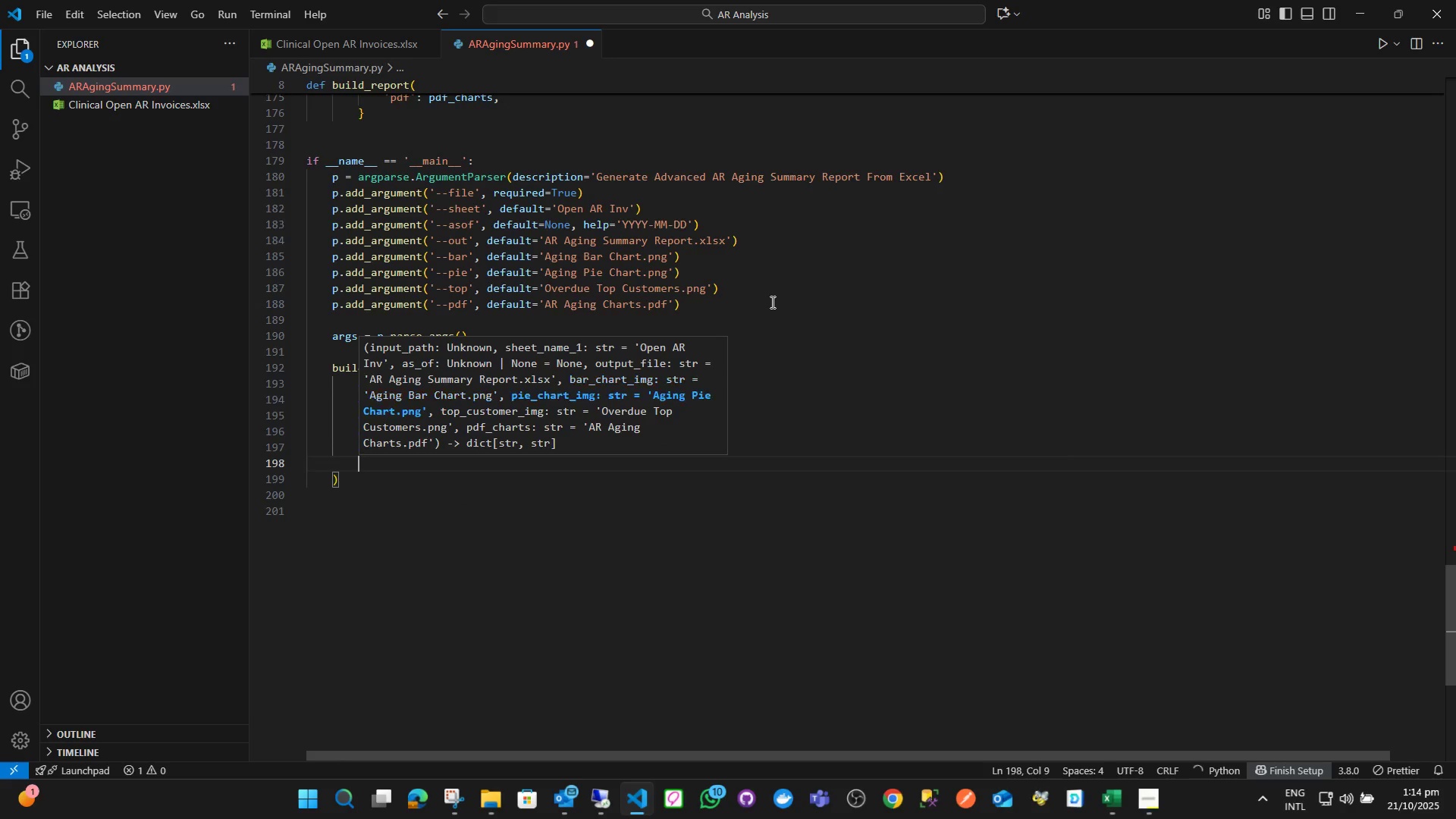 
type(args.pie,)
 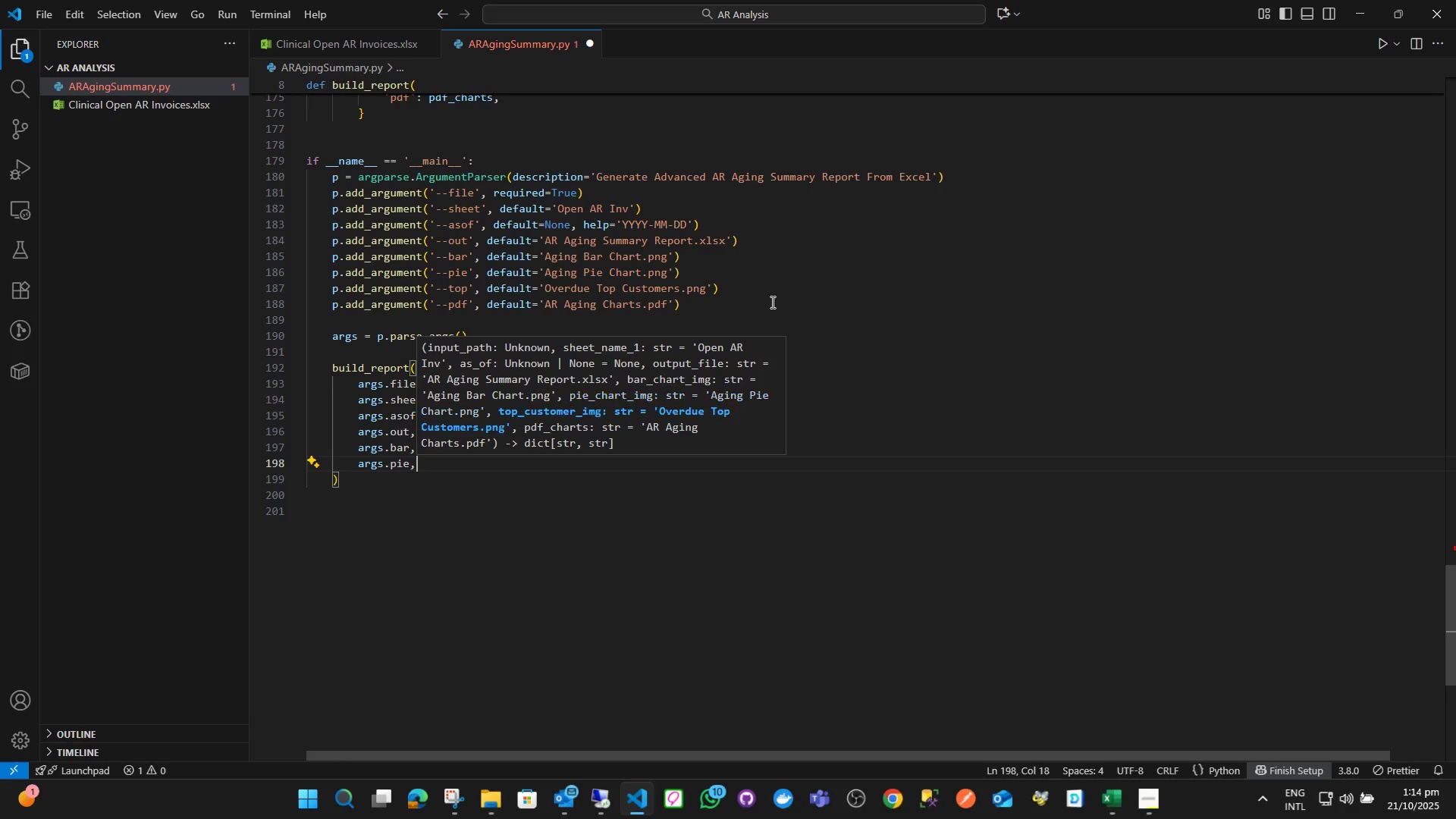 
key(Enter)
 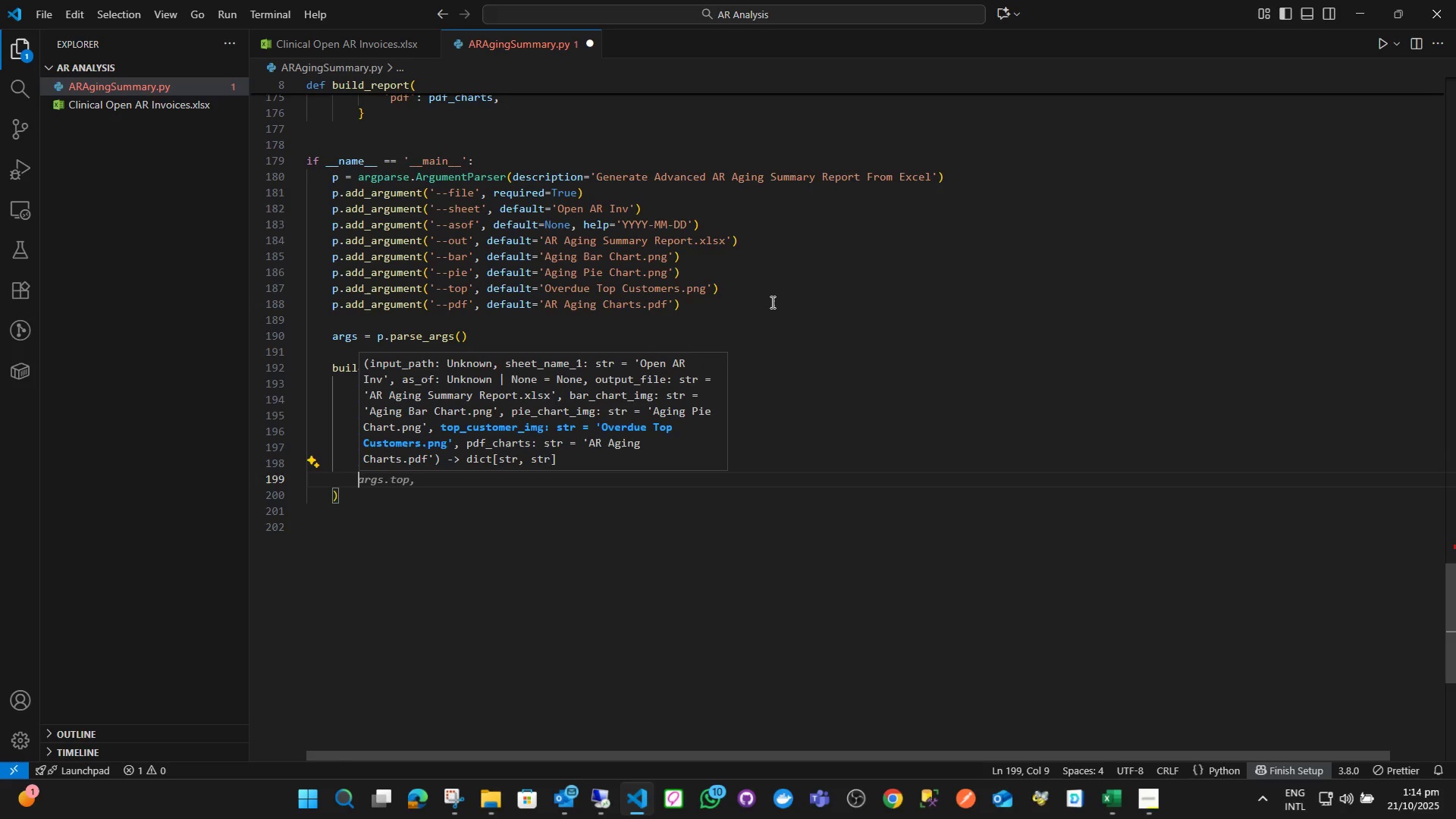 
type(args.top,)
 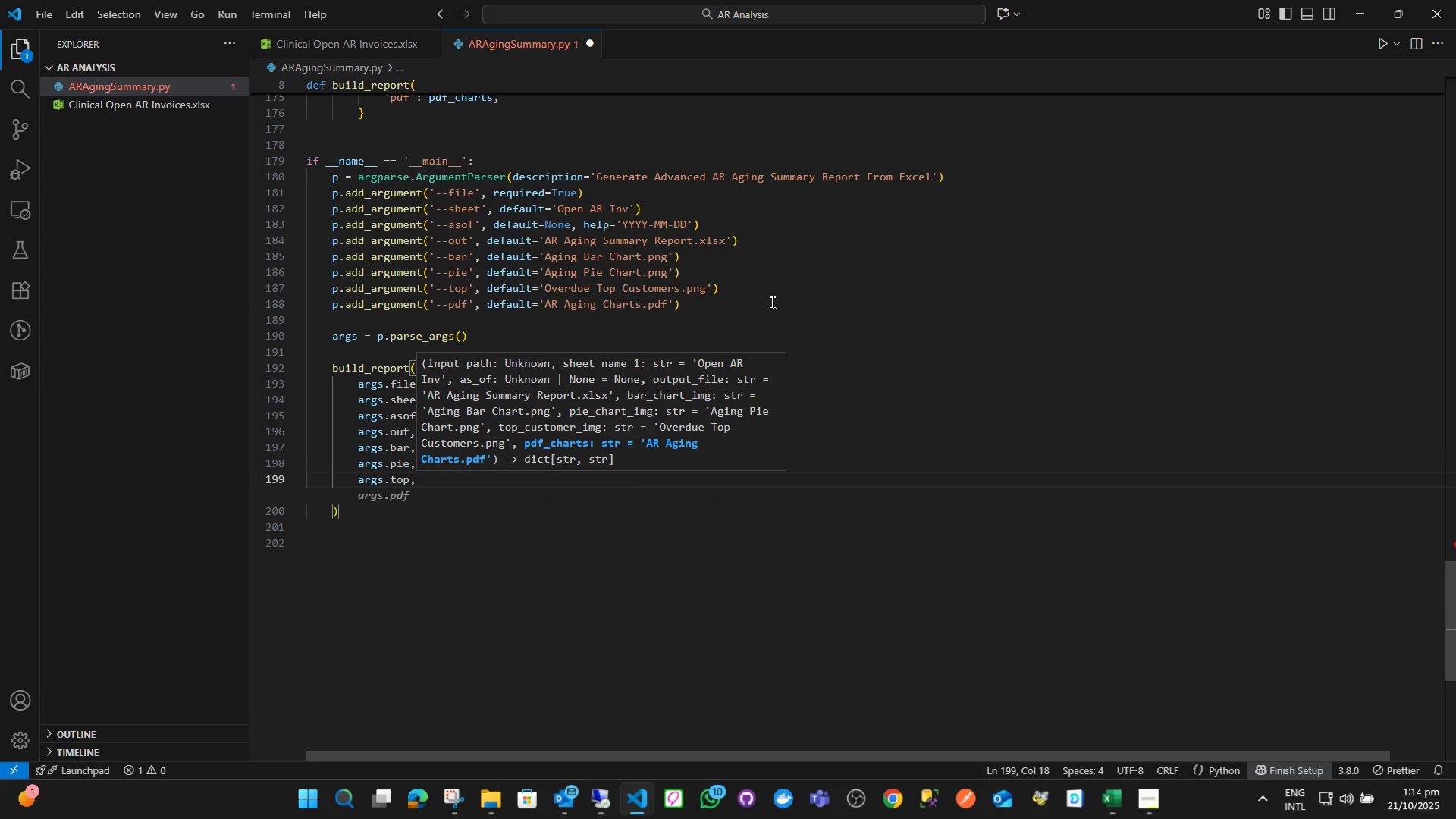 
key(Enter)
 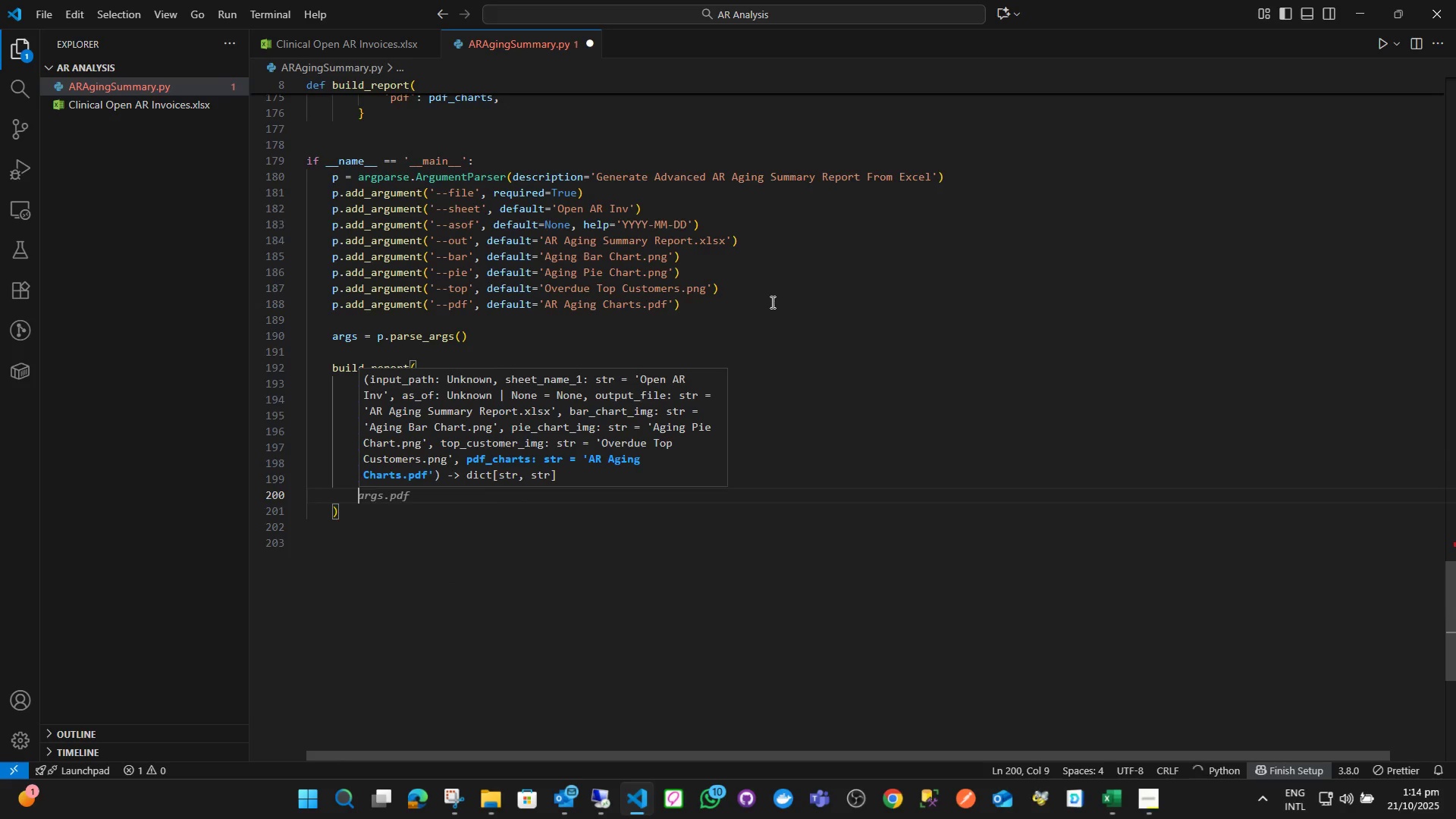 
type(args.pdf,)
 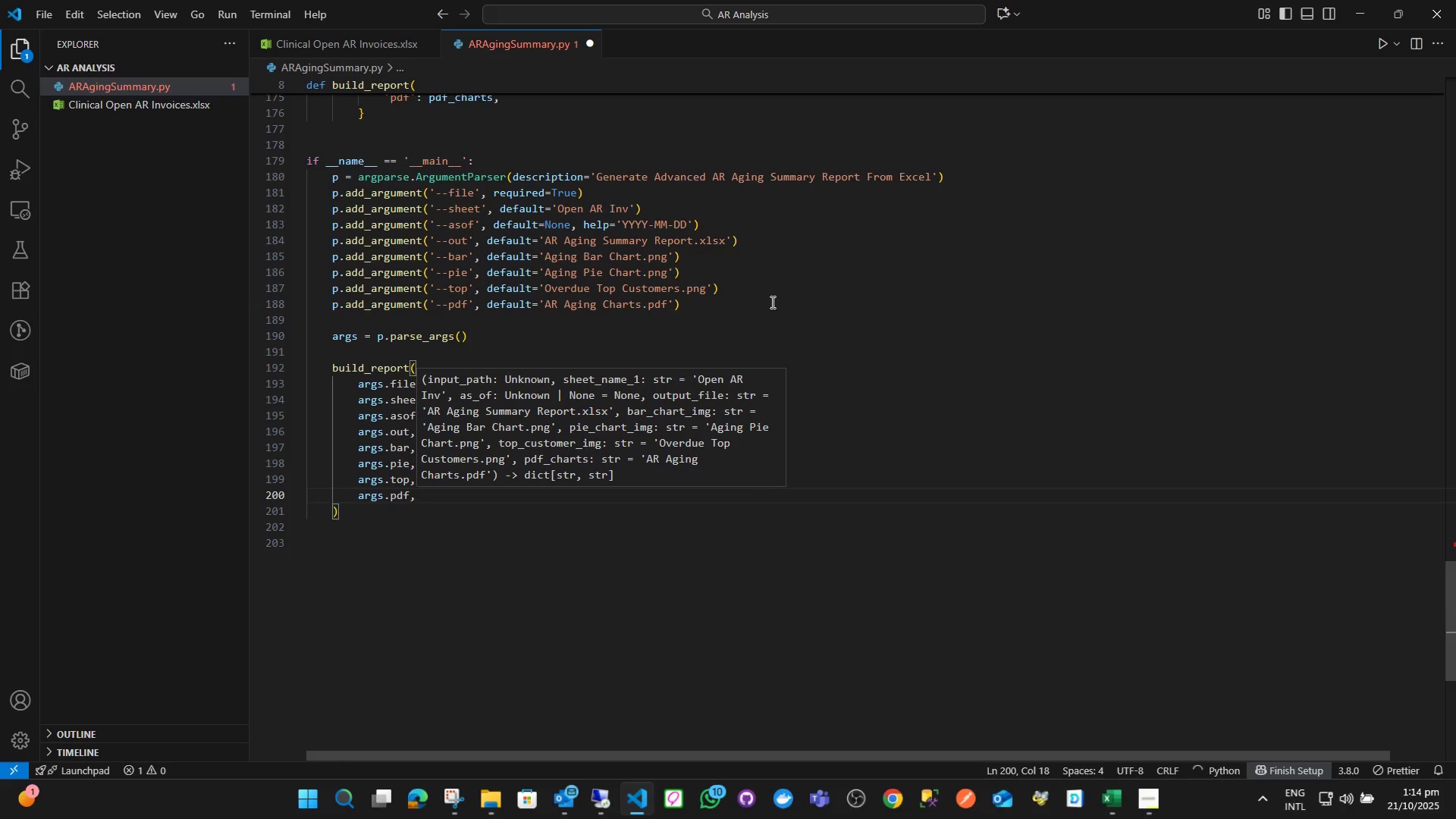 
key(ArrowRight)
 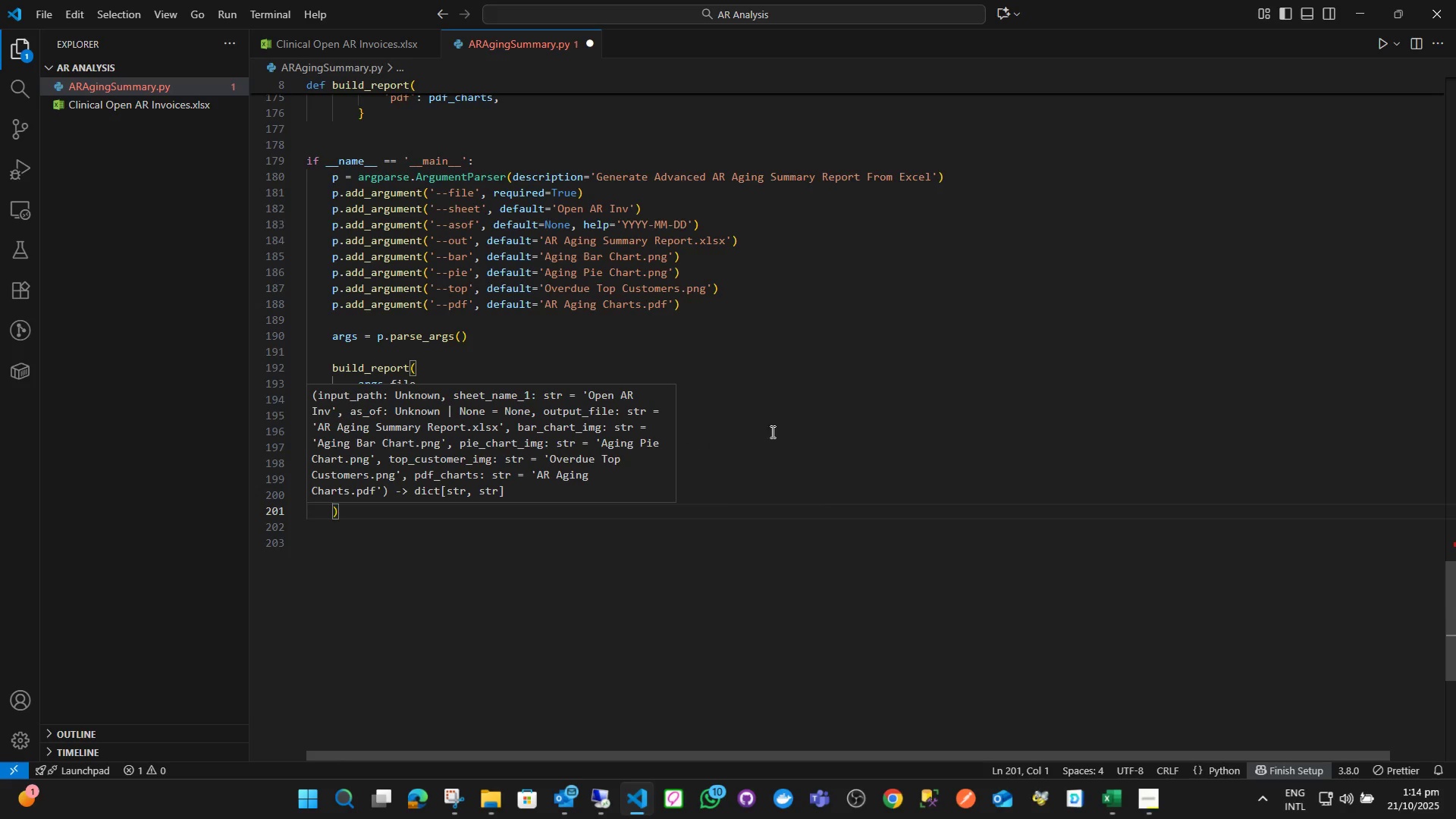 
left_click([752, 604])
 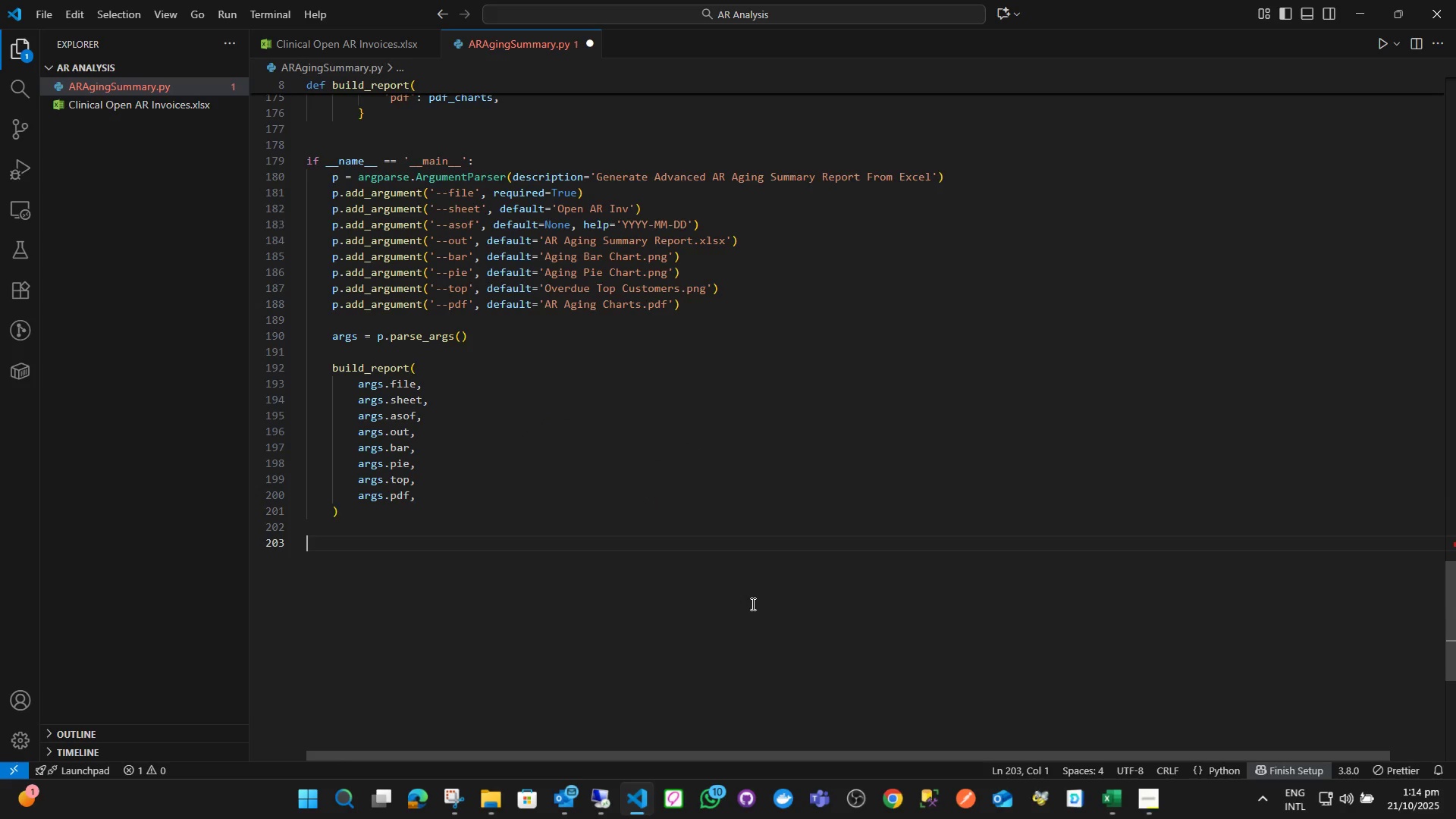 
key(Control+ControlLeft)
 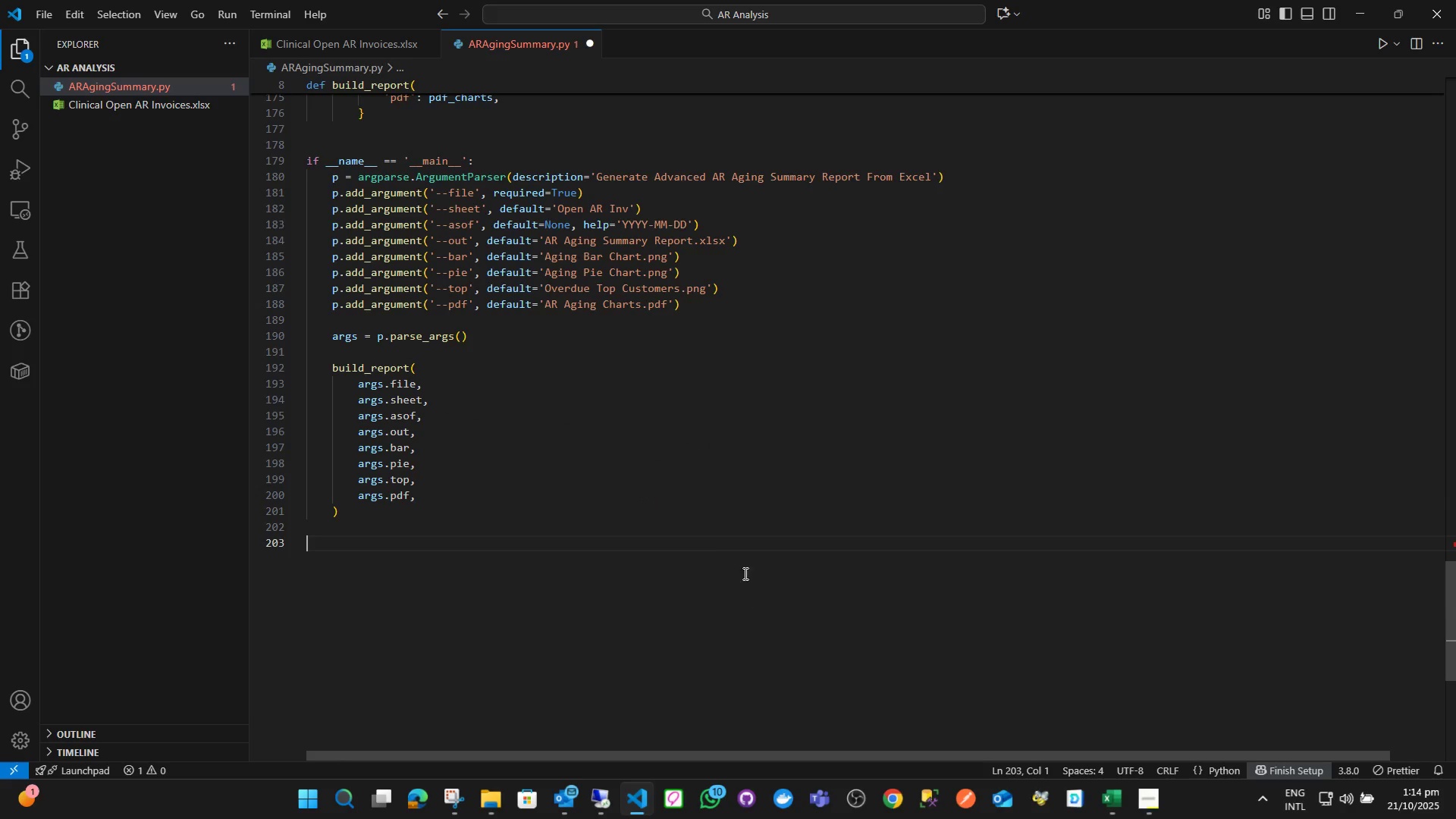 
key(Control+S)
 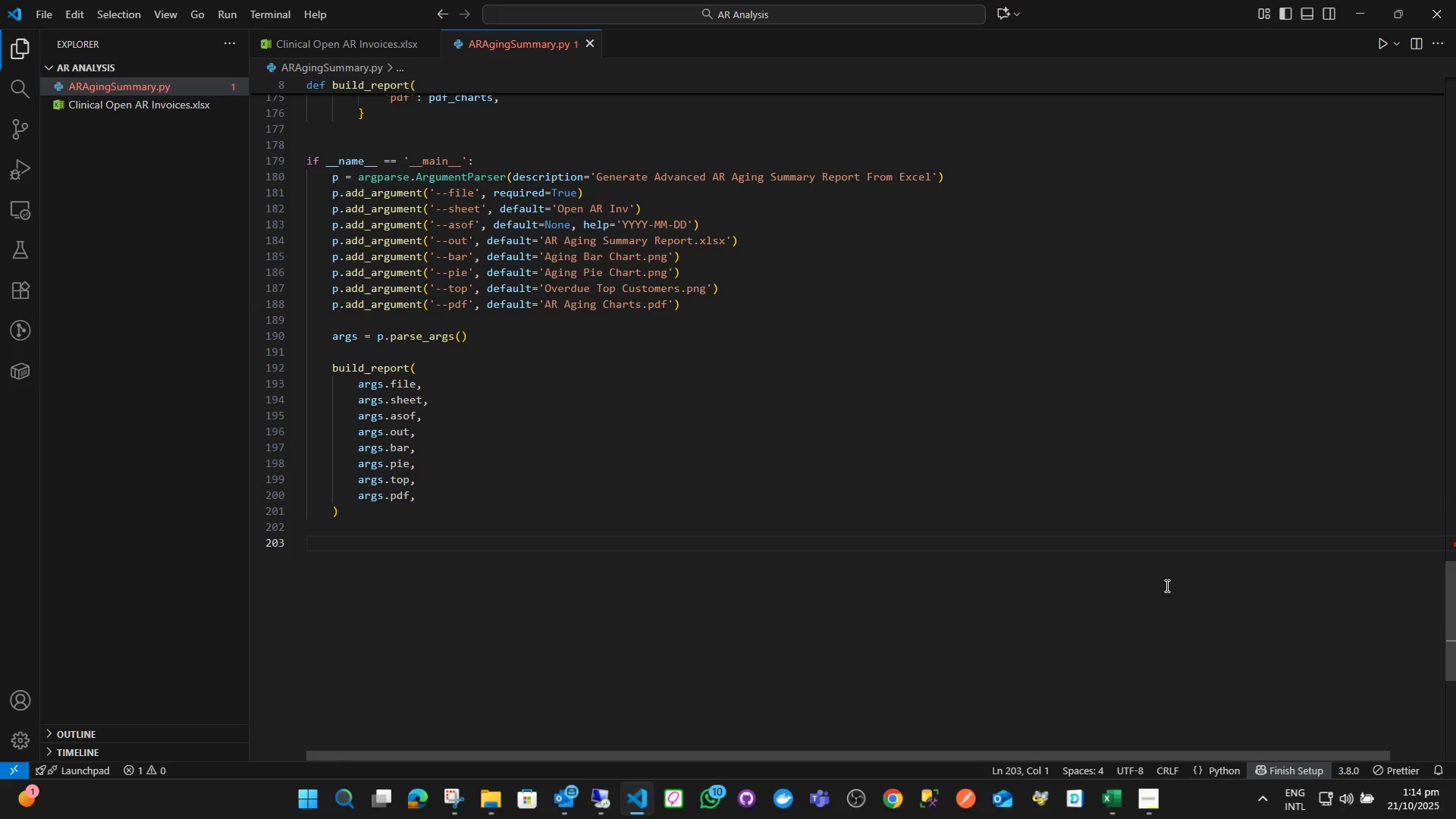 
wait(5.95)
 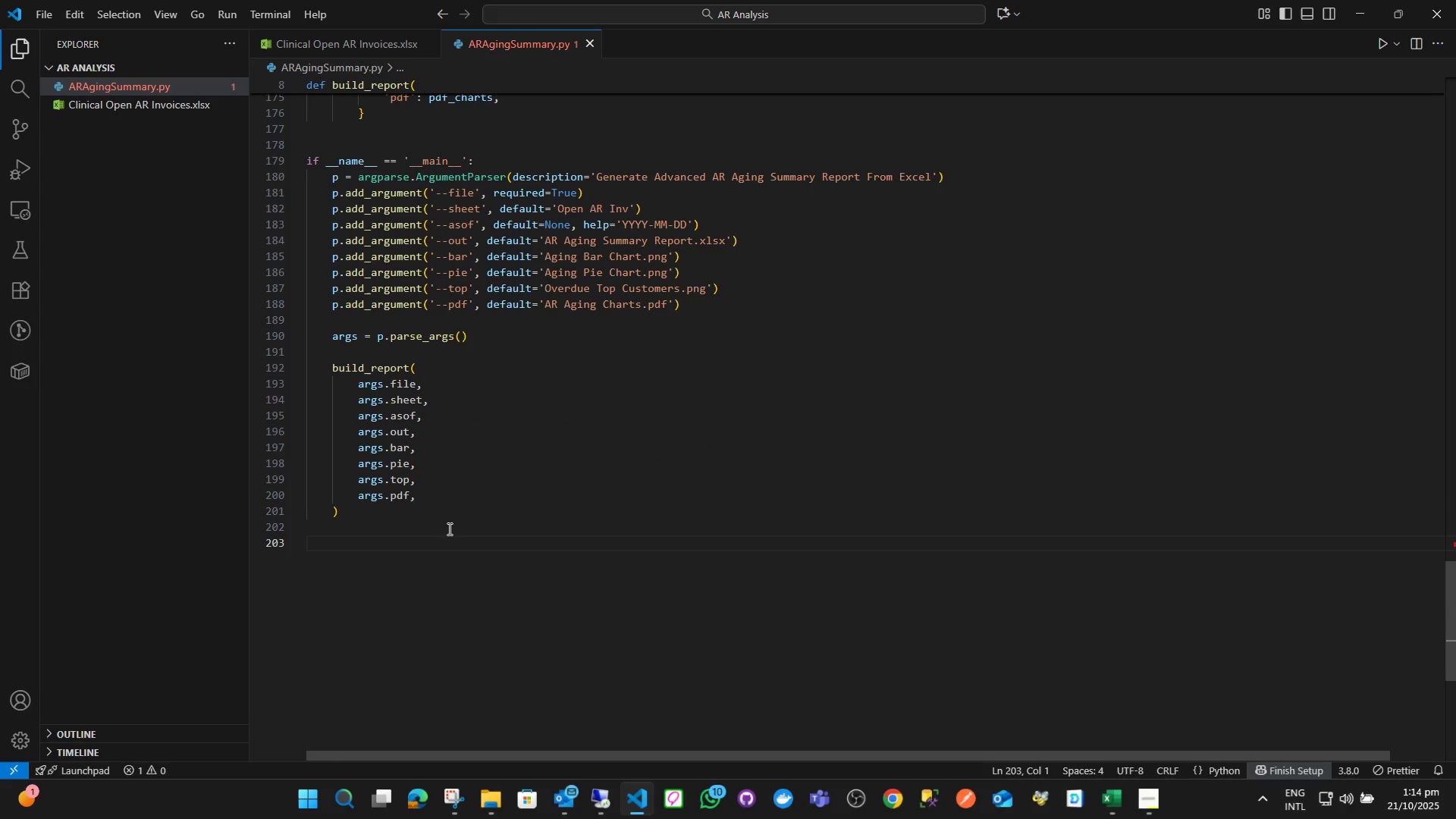 
left_click_drag(start_coordinate=[1451, 576], to_coordinate=[1451, 519])
 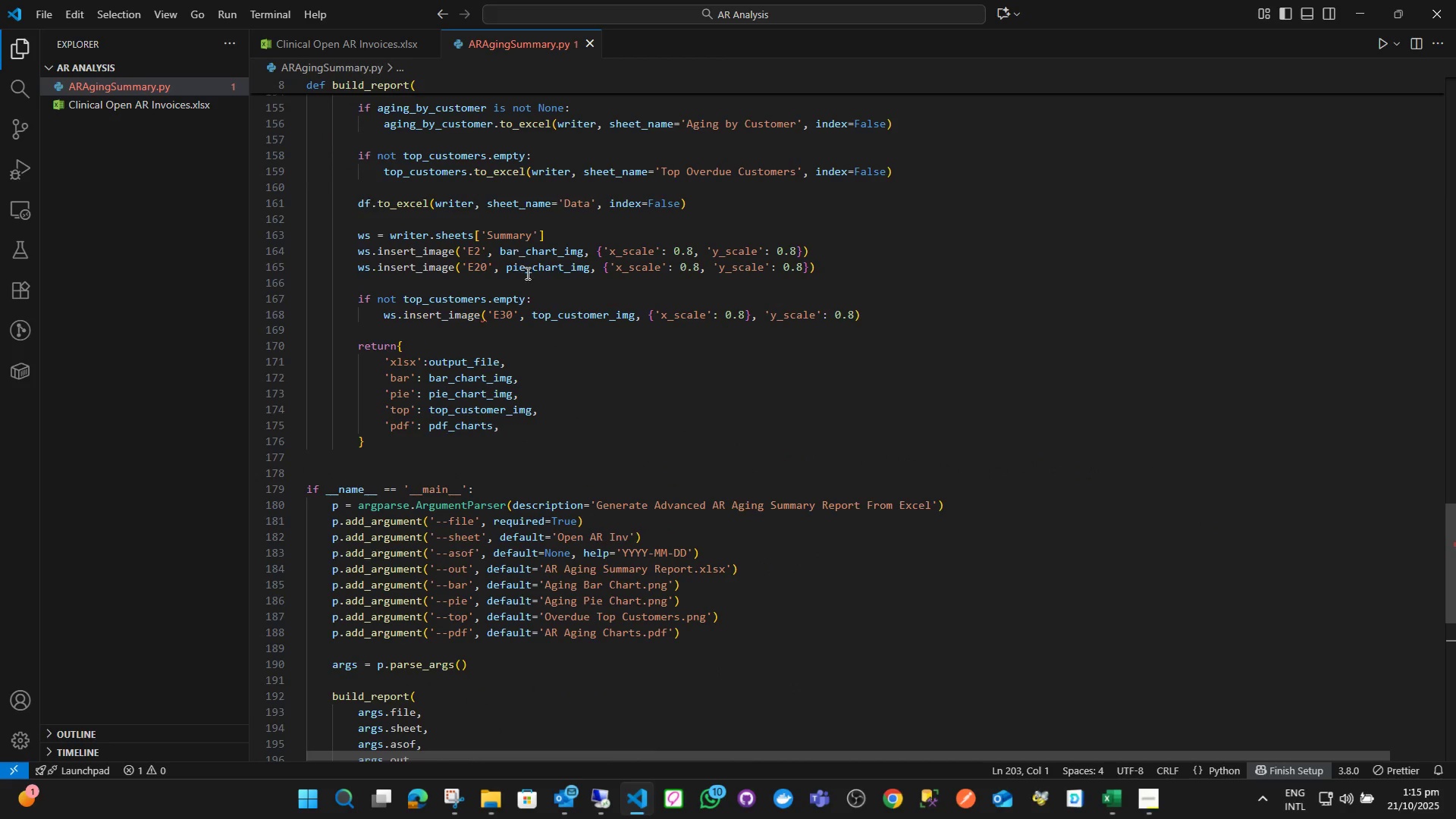 
key(Control+Shift+Backquote)
 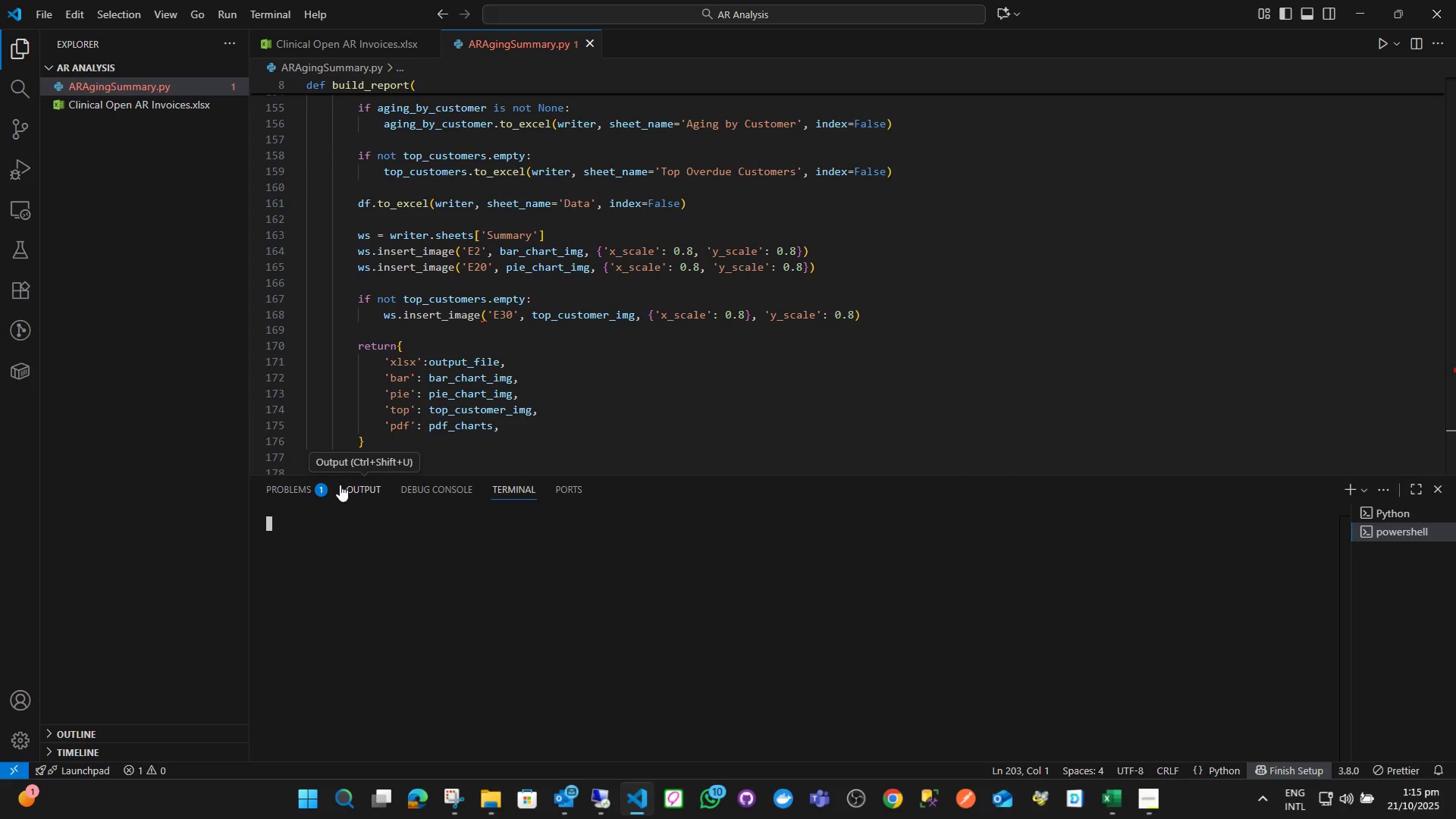 
left_click([329, 482])
 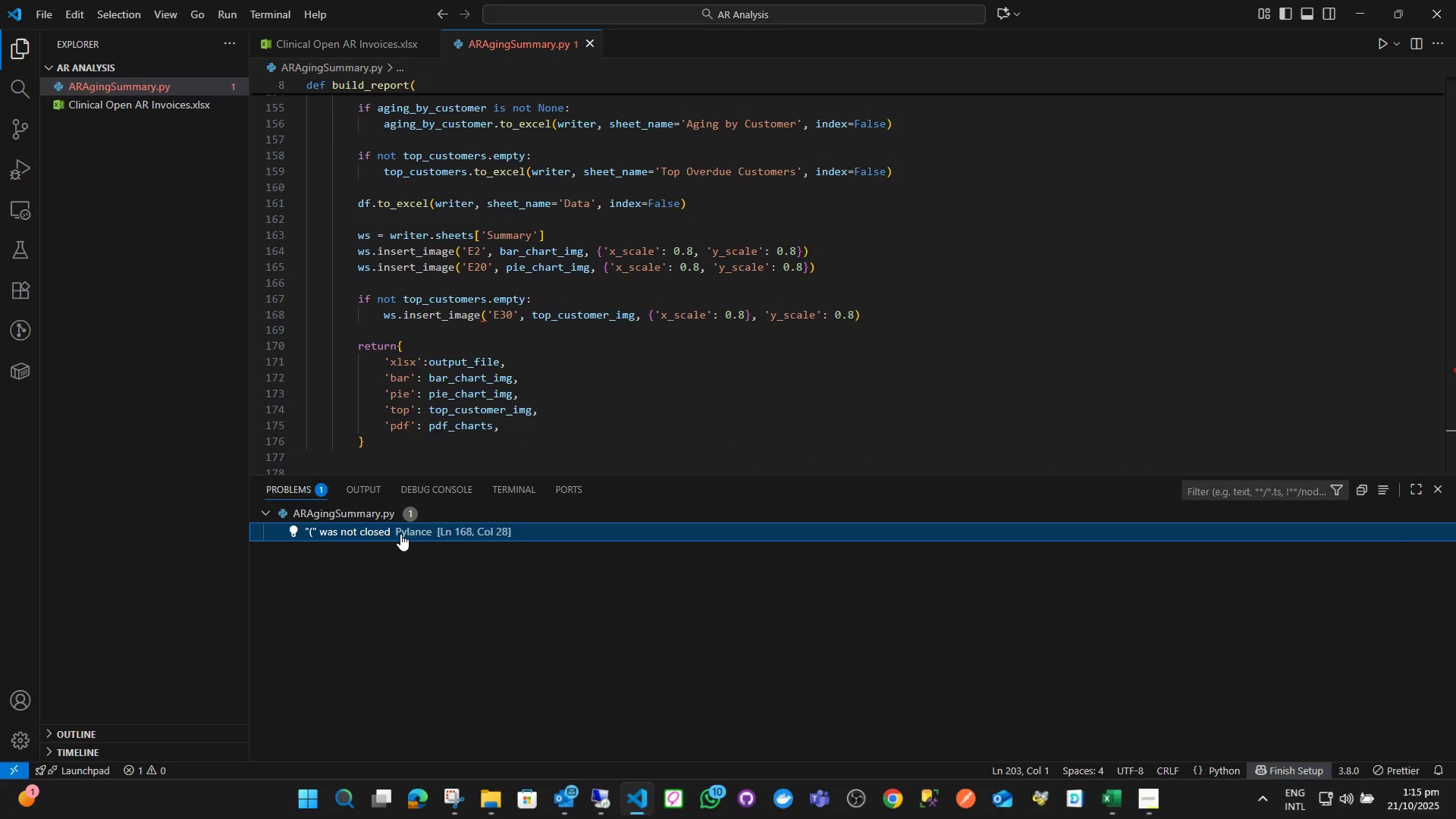 
left_click([400, 534])
 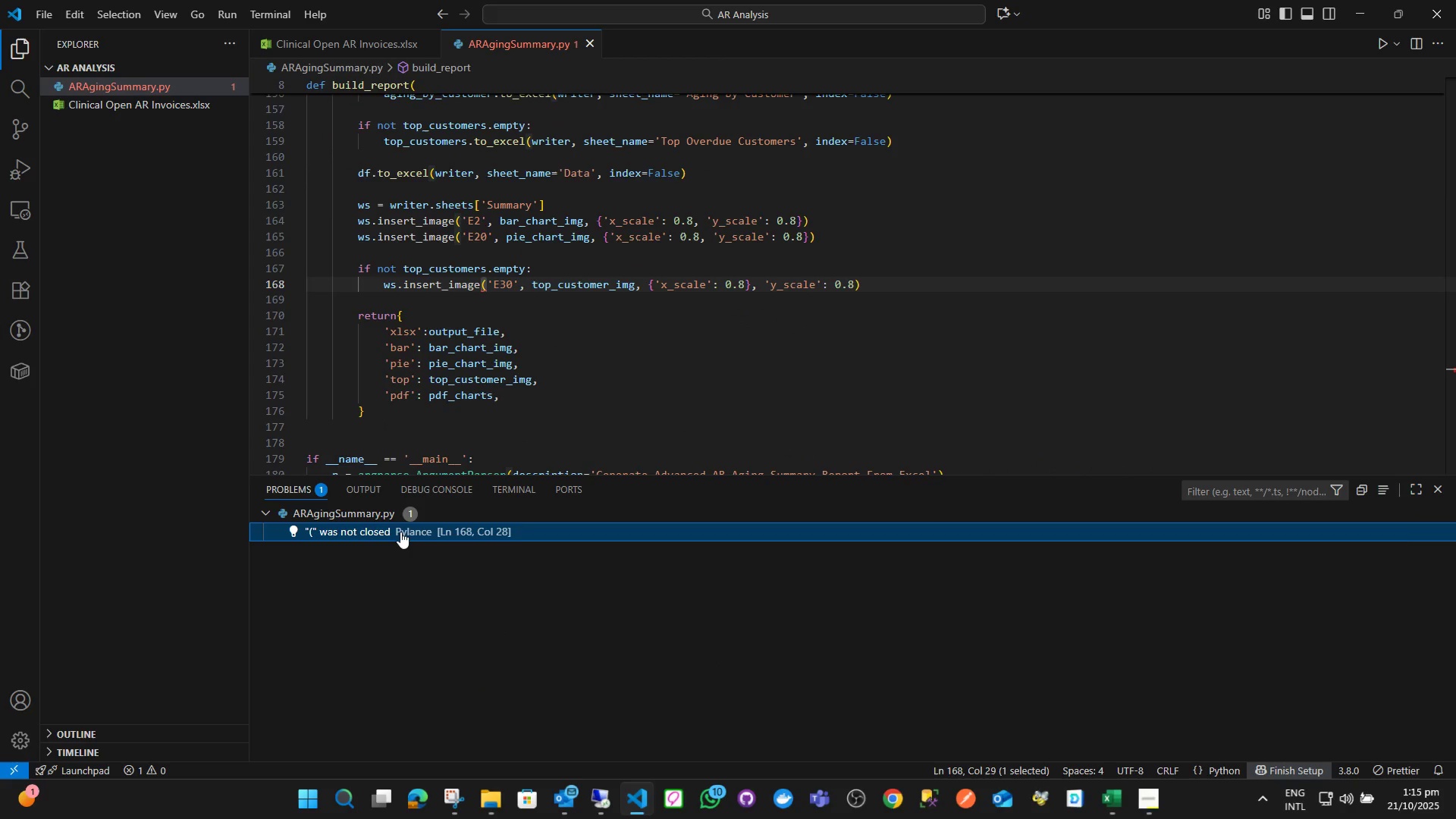 
left_click([400, 532])
 